 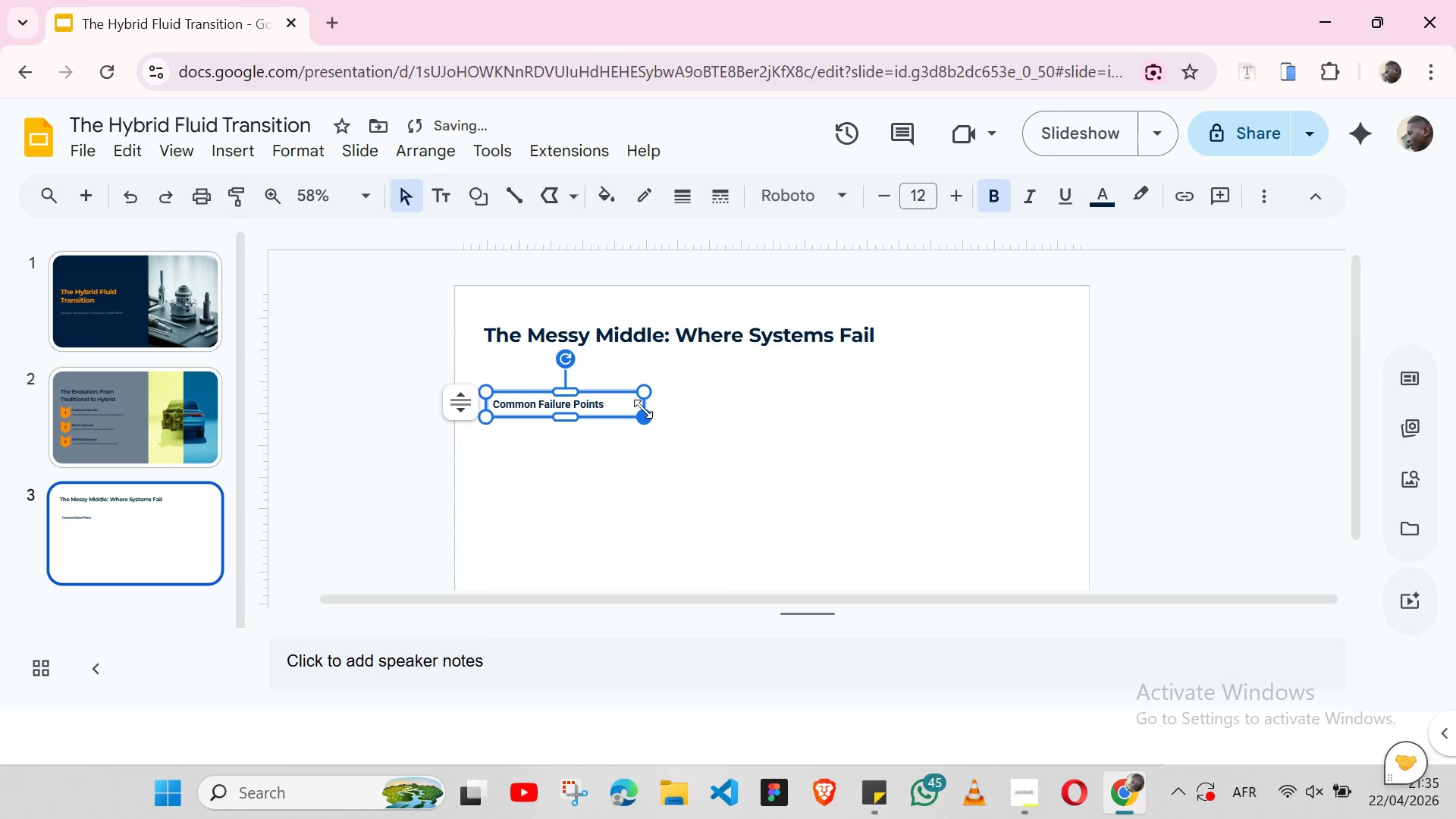 
left_click_drag(start_coordinate=[643, 403], to_coordinate=[614, 400])
 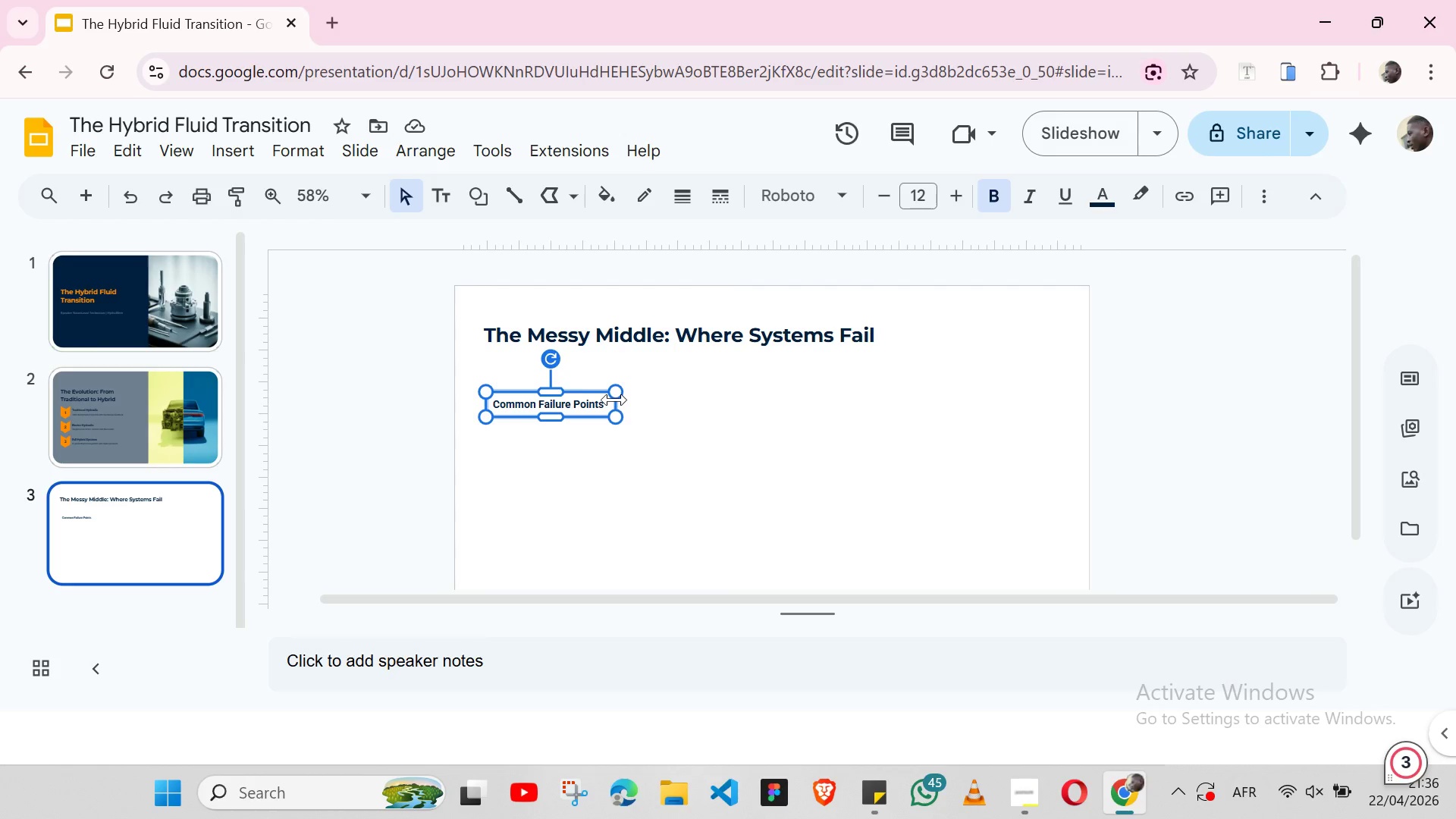 
wait(44.75)
 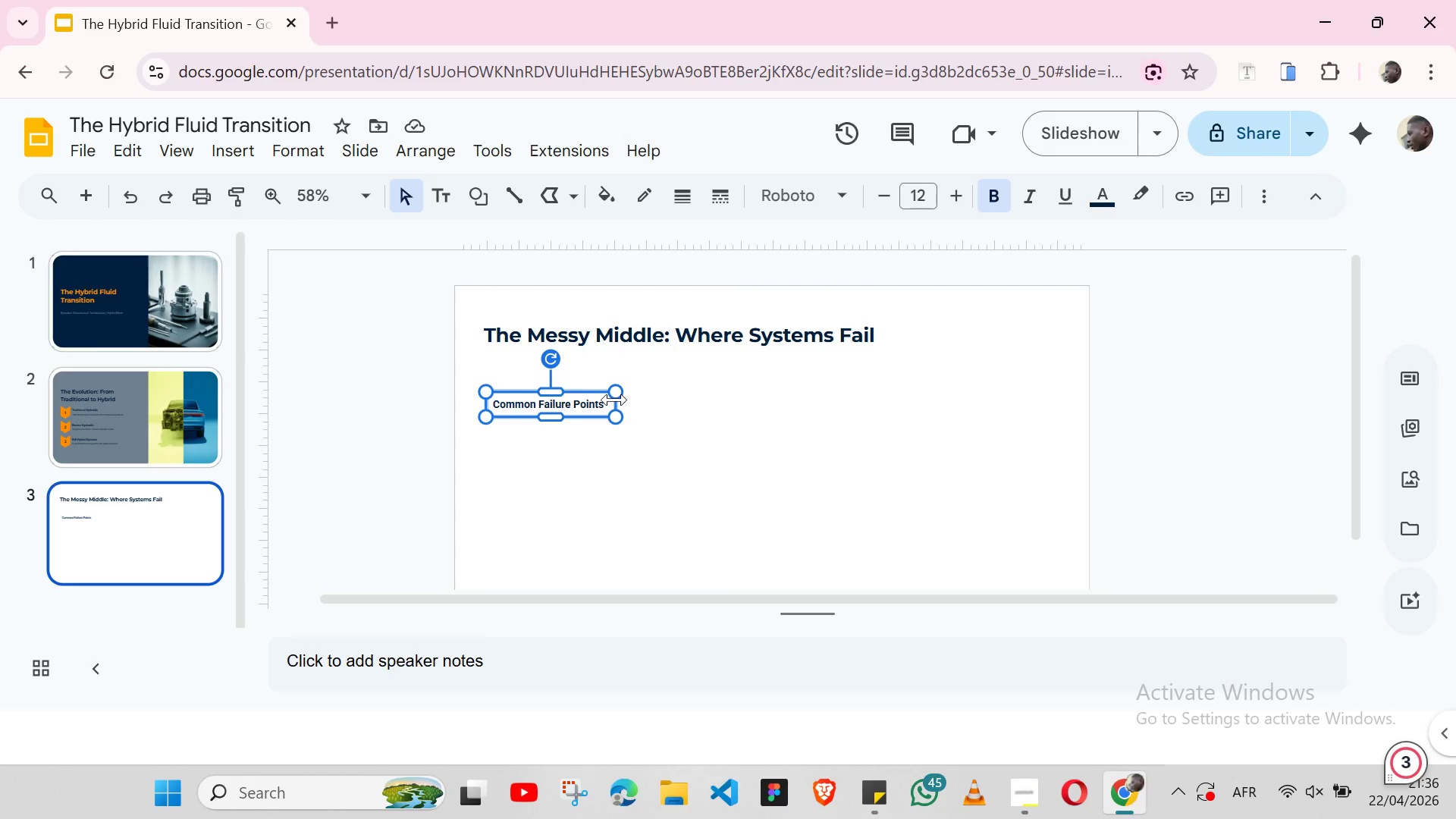 
left_click([608, 287])
 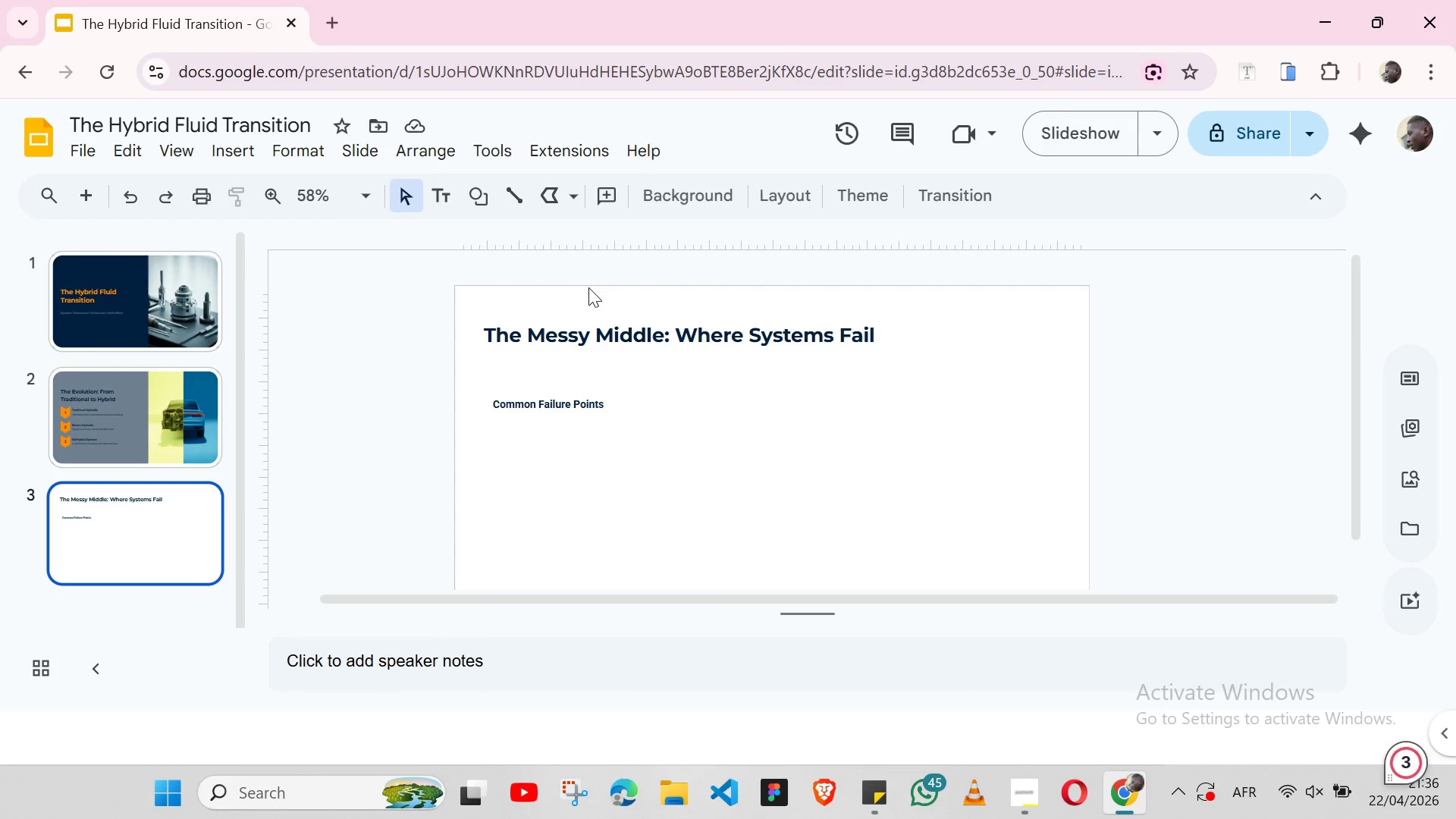 
left_click([588, 287])
 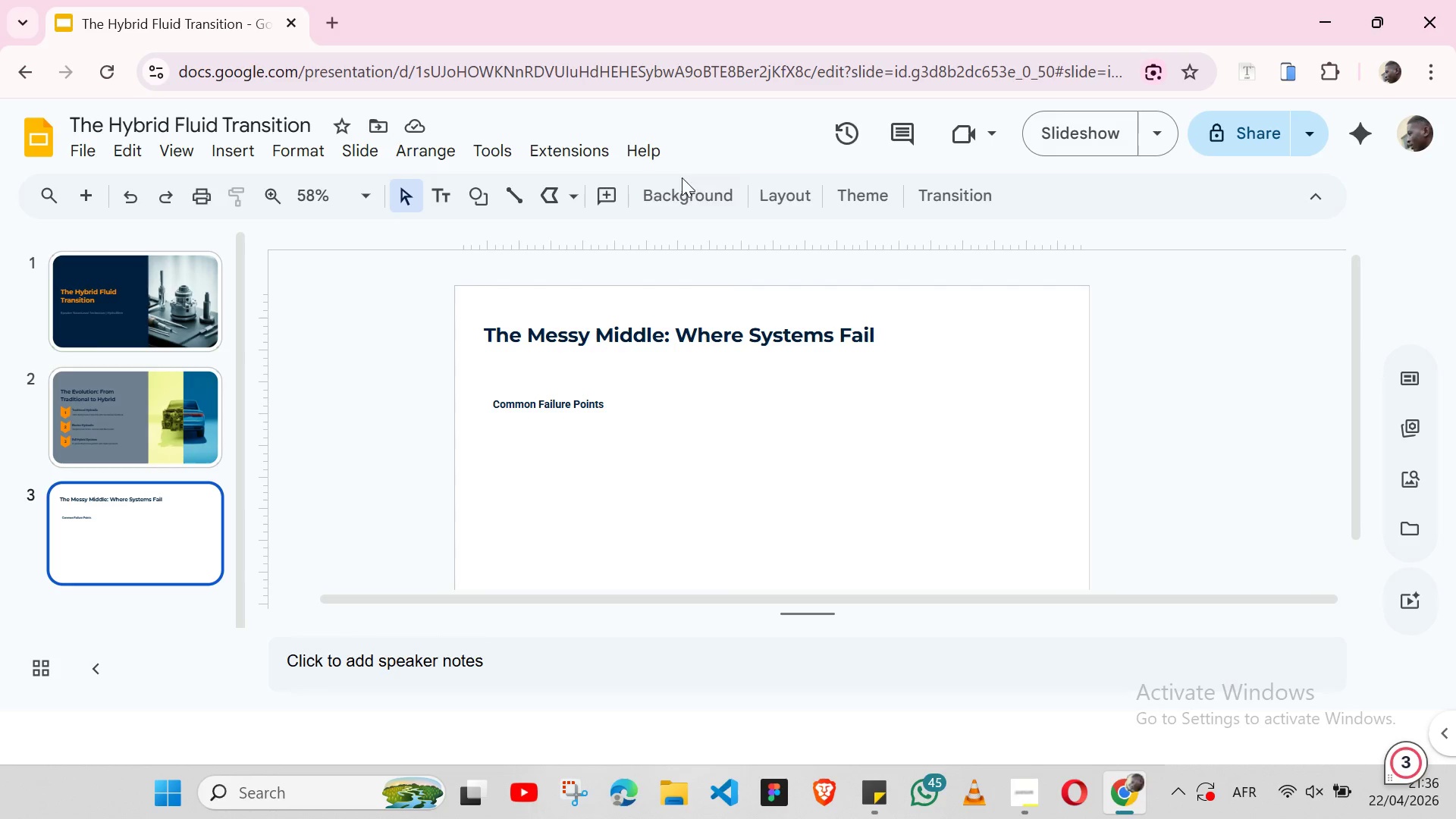 
left_click([698, 187])
 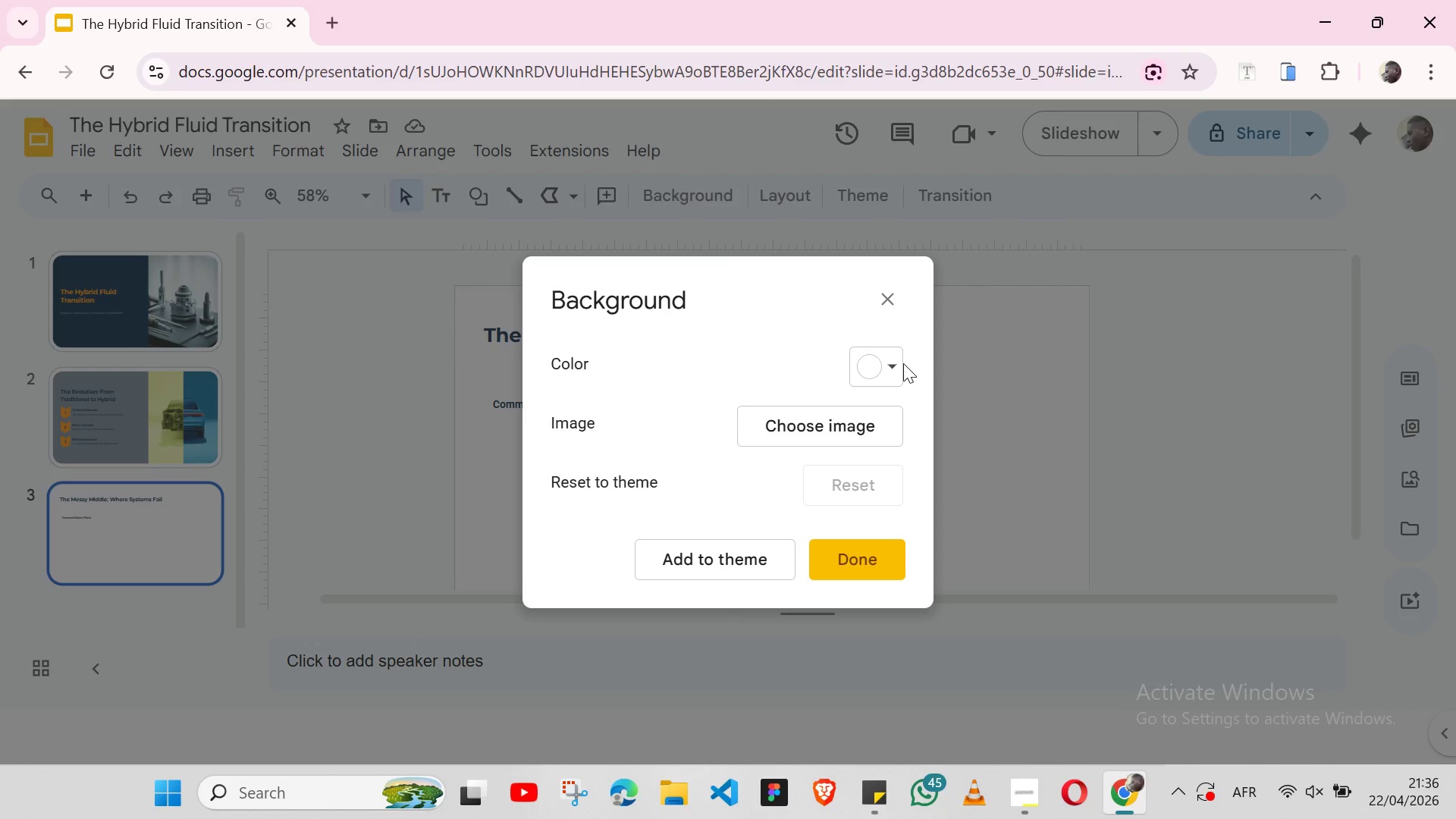 
left_click([893, 366])
 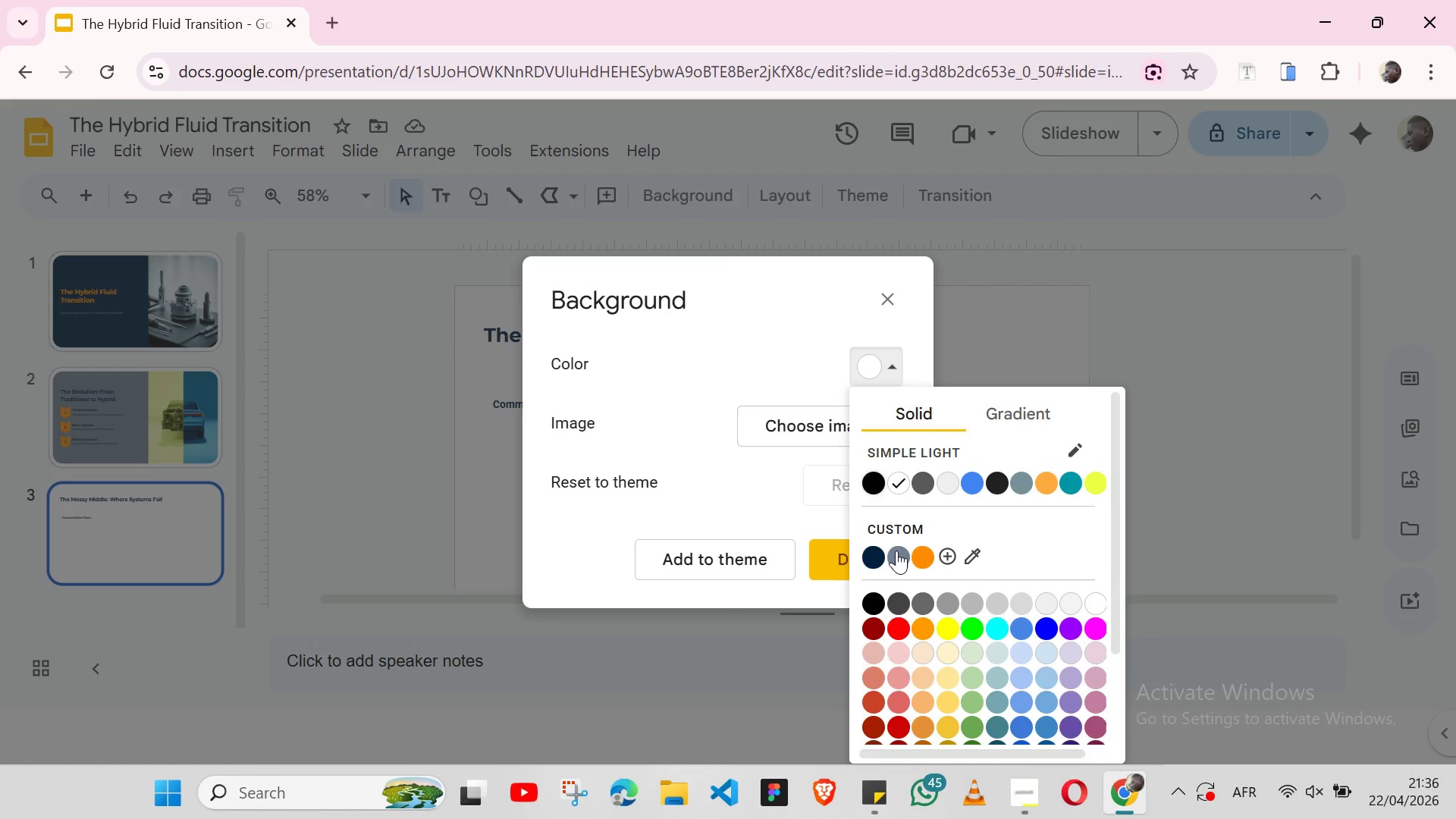 
left_click([896, 551])
 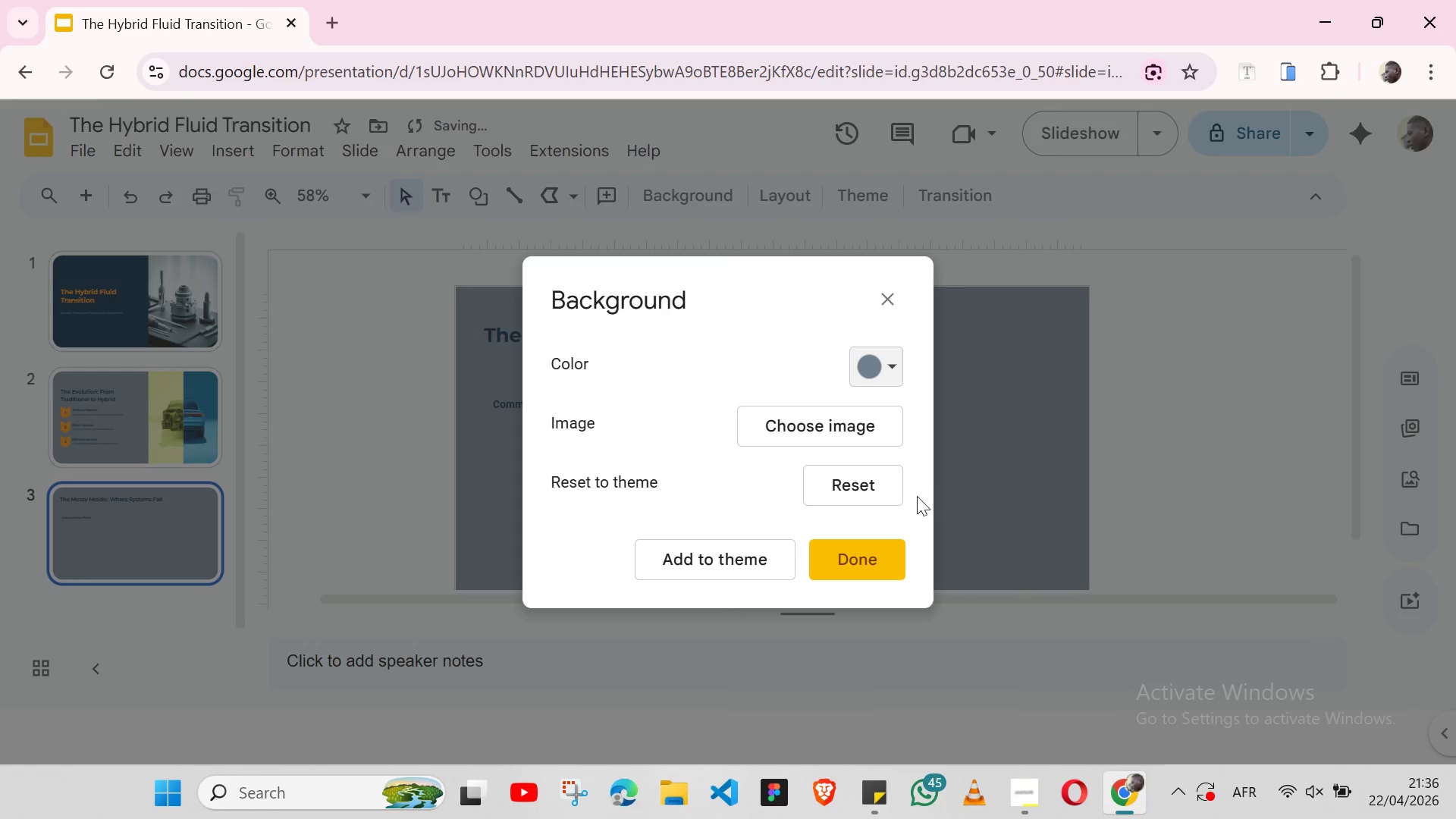 
left_click_drag(start_coordinate=[968, 470], to_coordinate=[880, 297])
 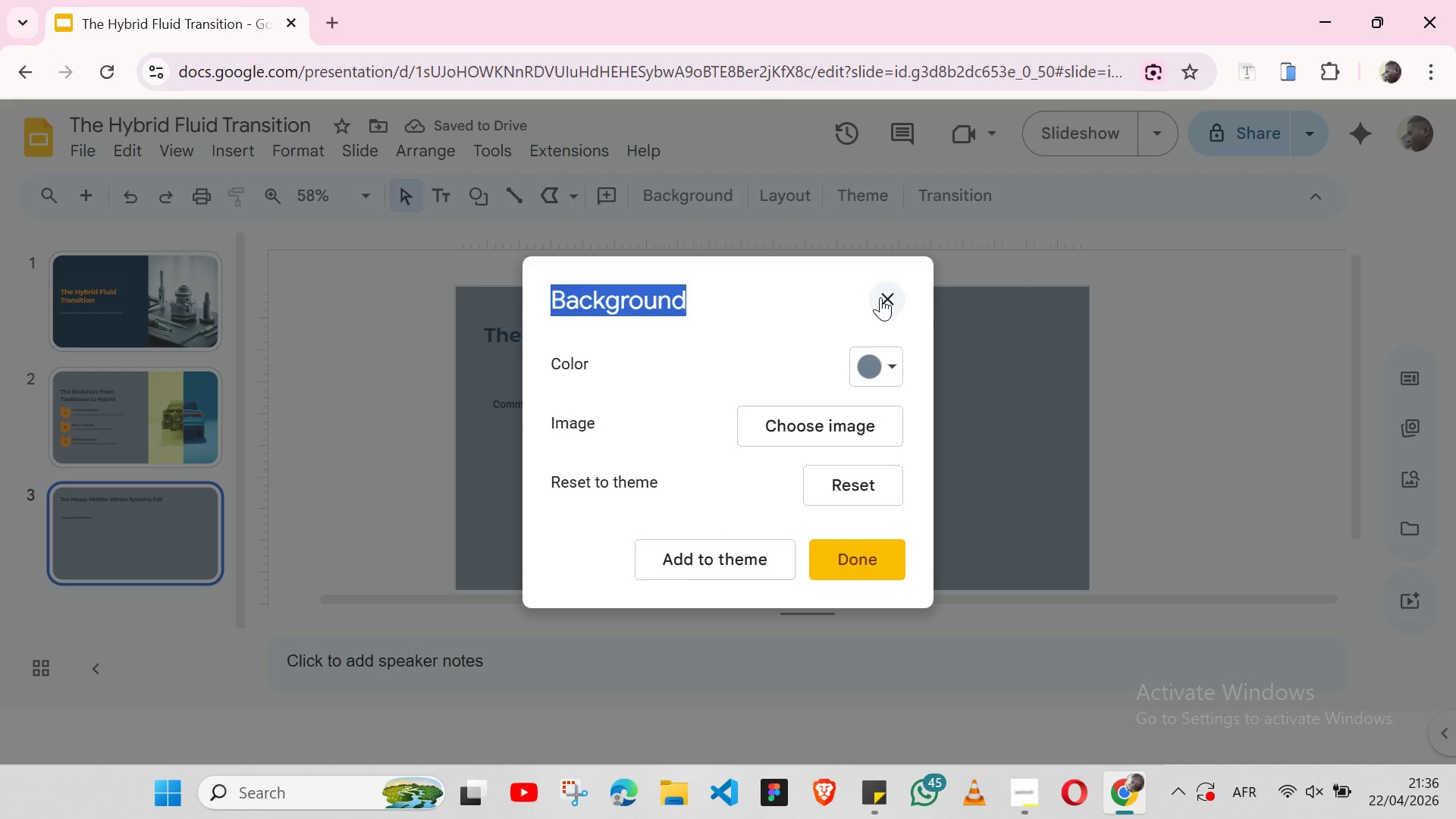 
left_click([880, 297])
 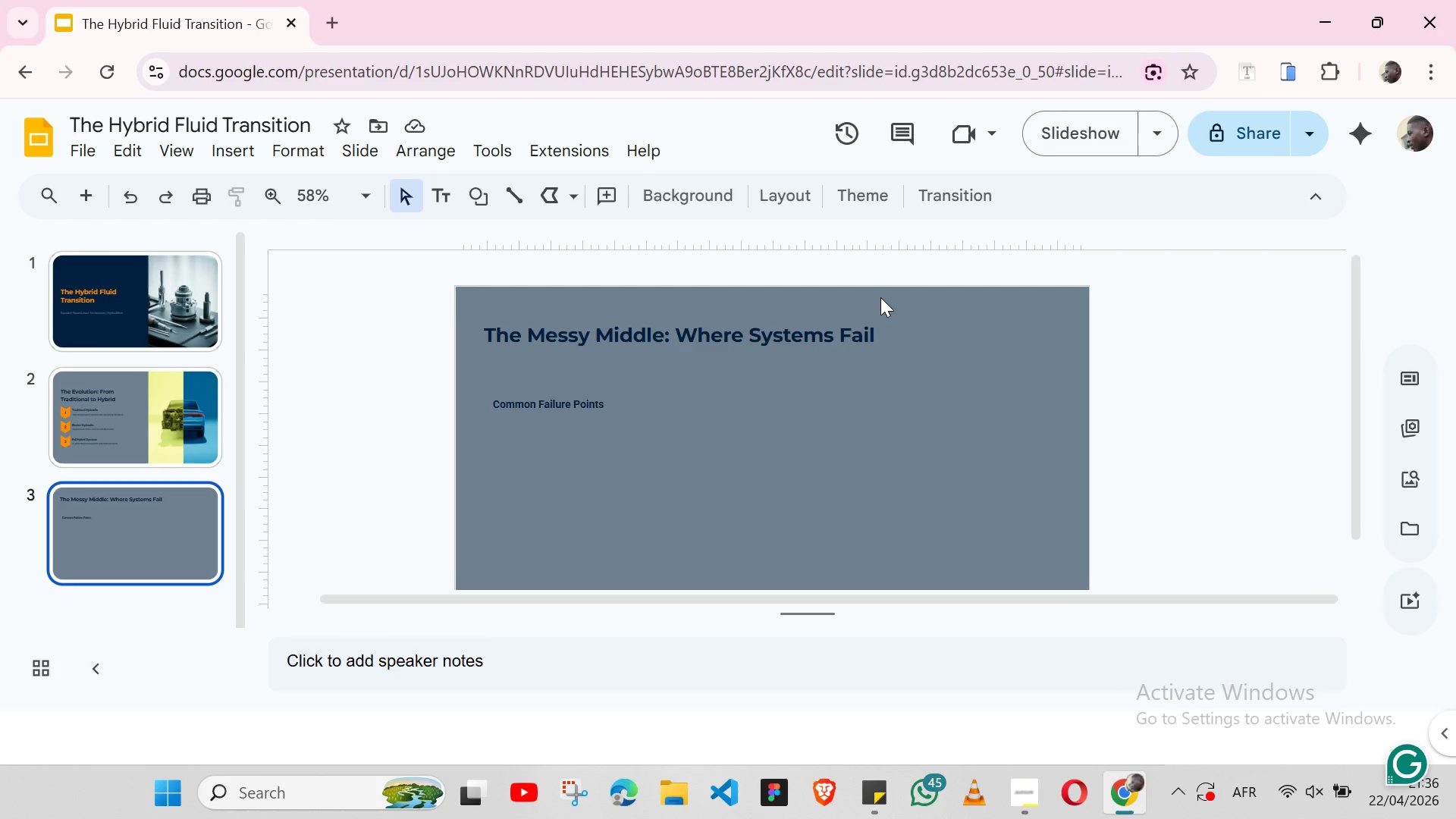 
wait(25.81)
 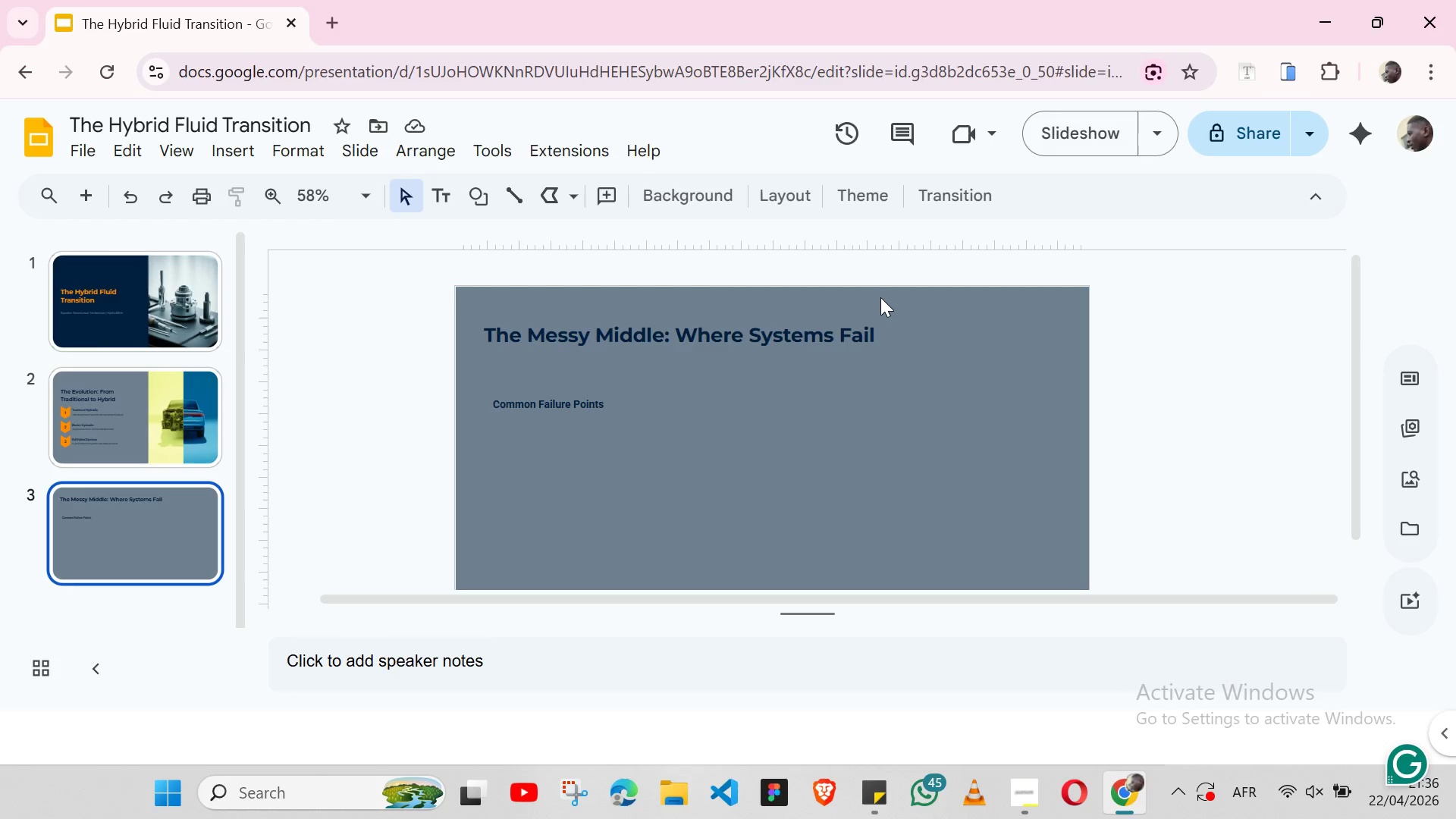 
double_click([556, 406])
 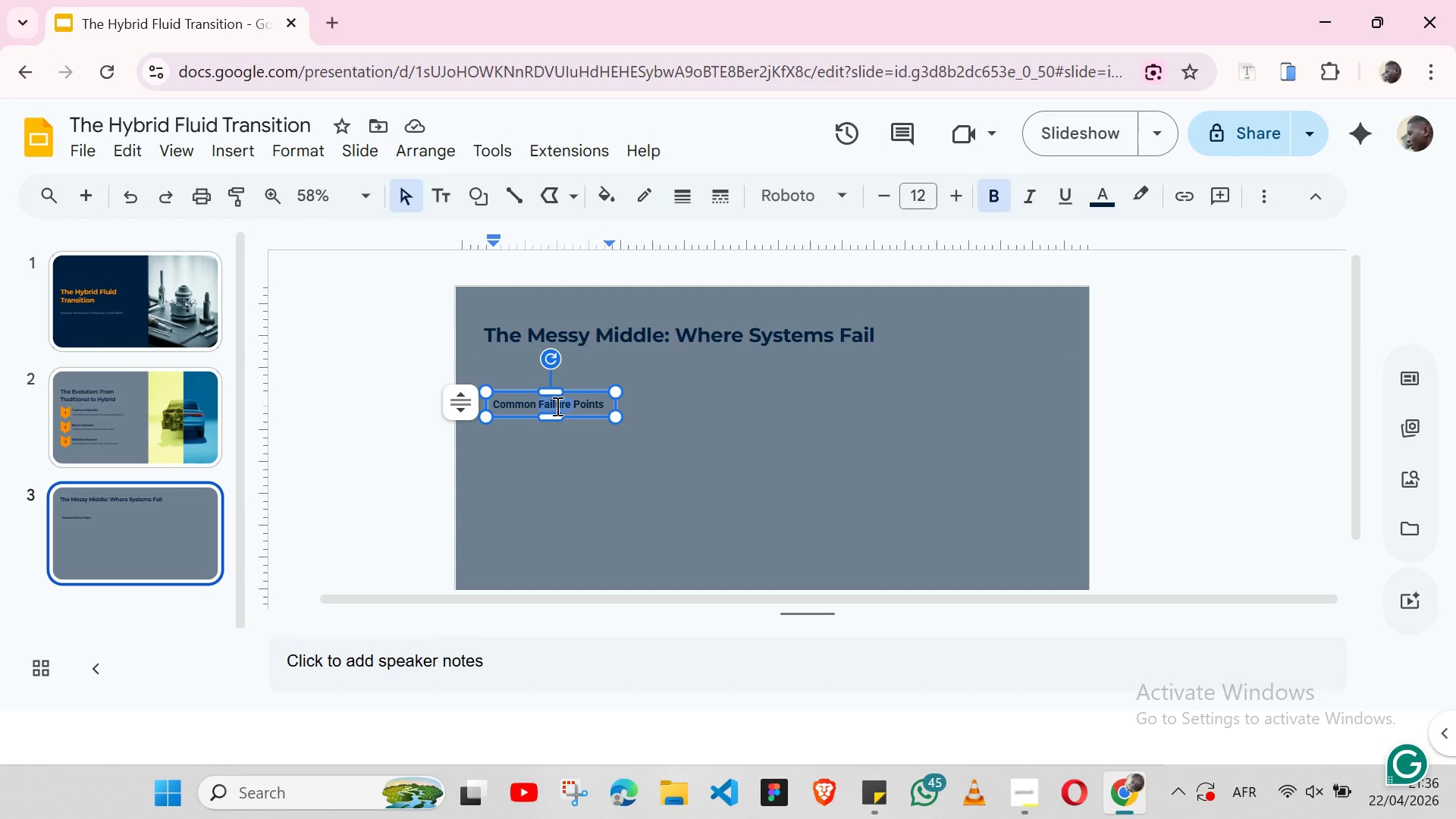 
triple_click([556, 406])
 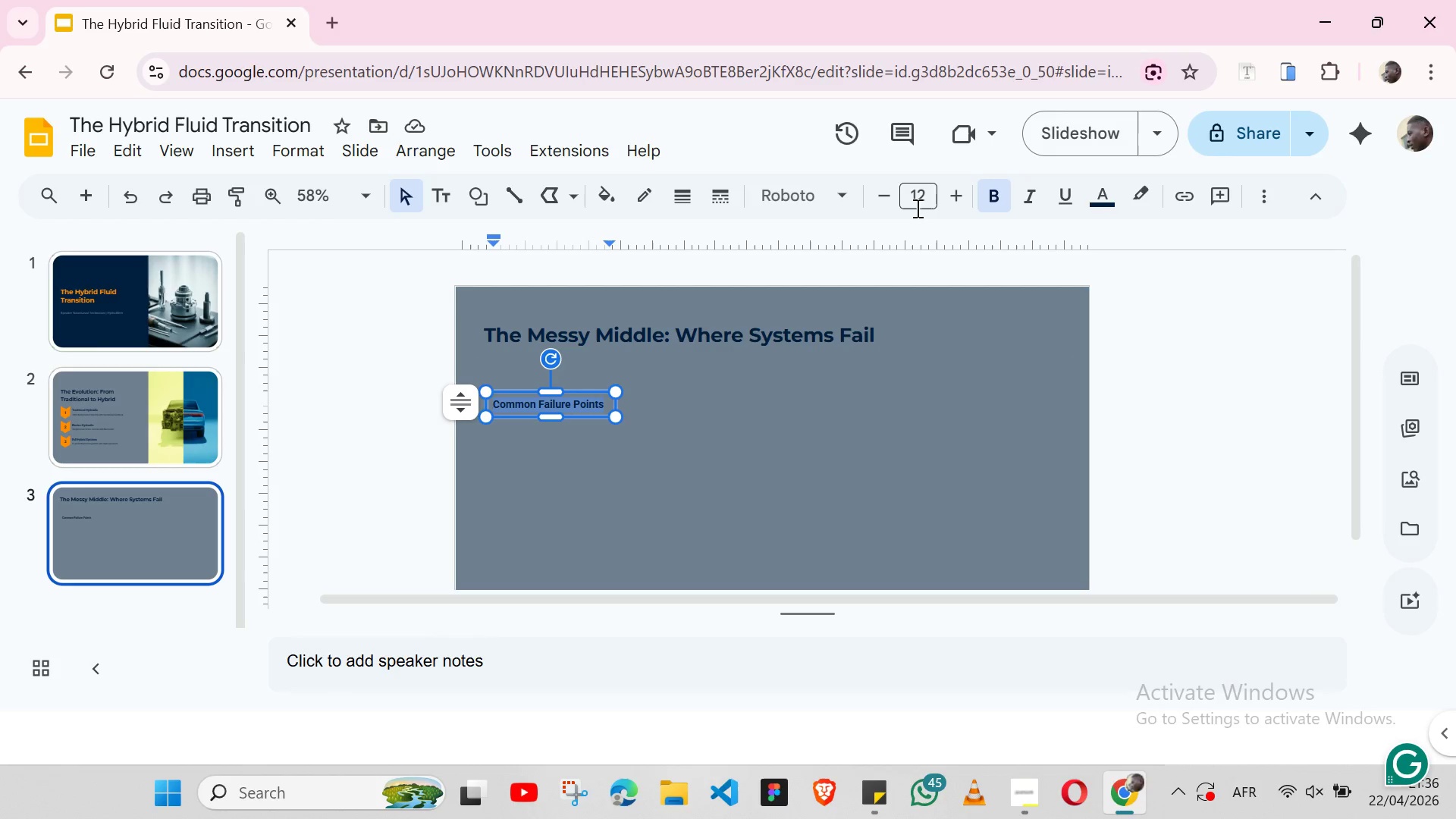 
left_click([916, 204])
 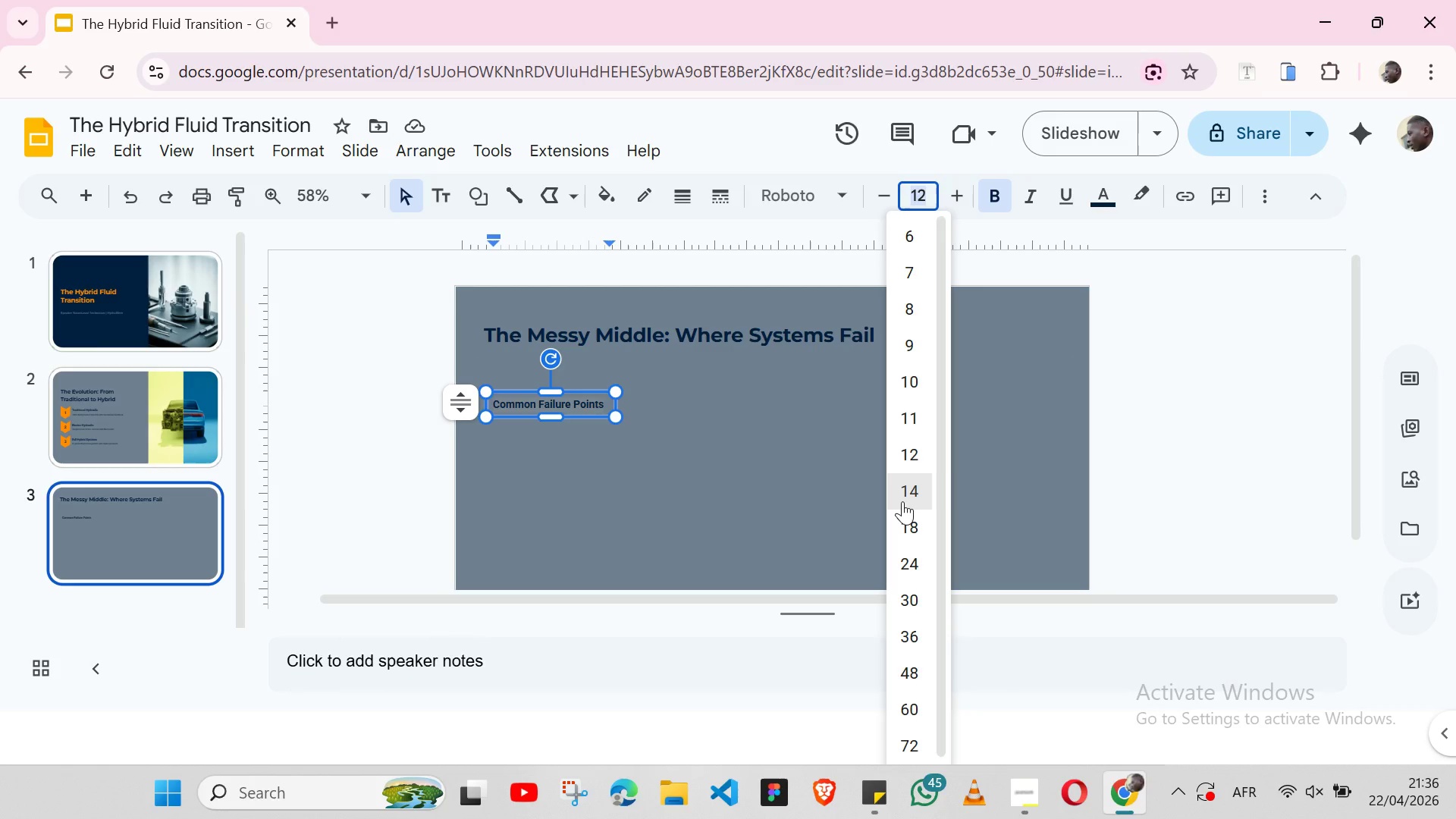 
left_click([902, 501])
 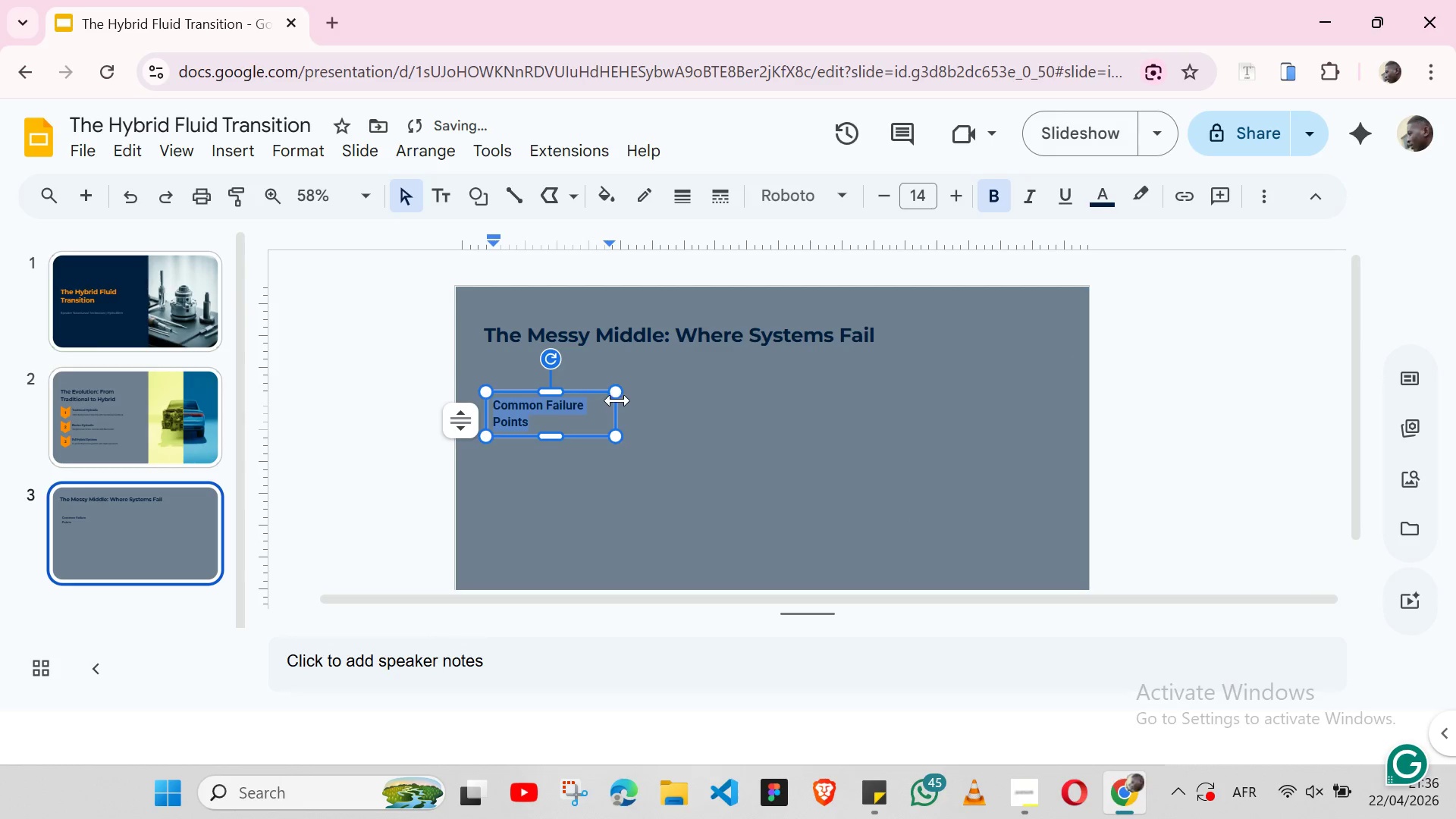 
left_click_drag(start_coordinate=[617, 400], to_coordinate=[642, 400])
 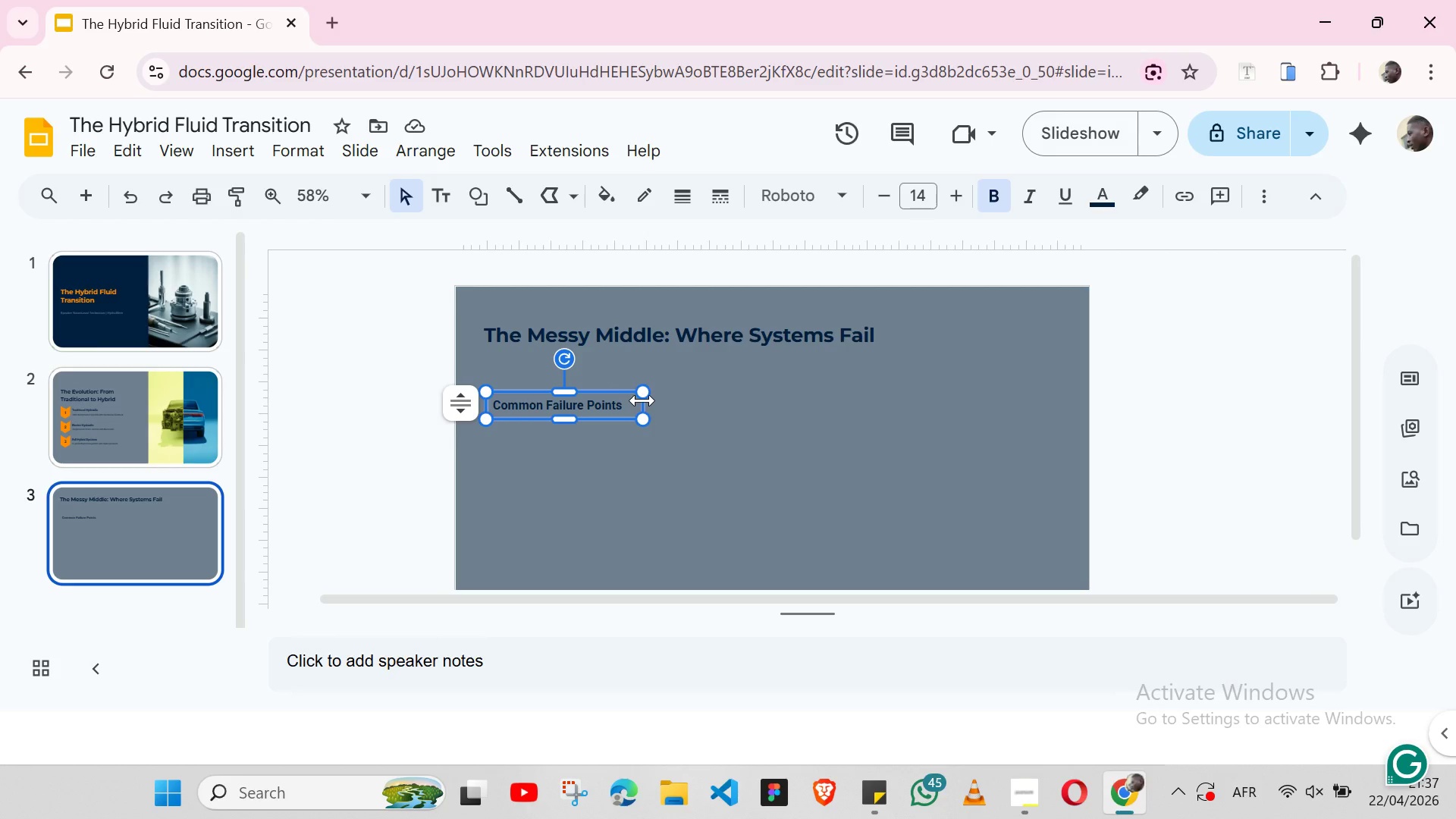 
wait(29.59)
 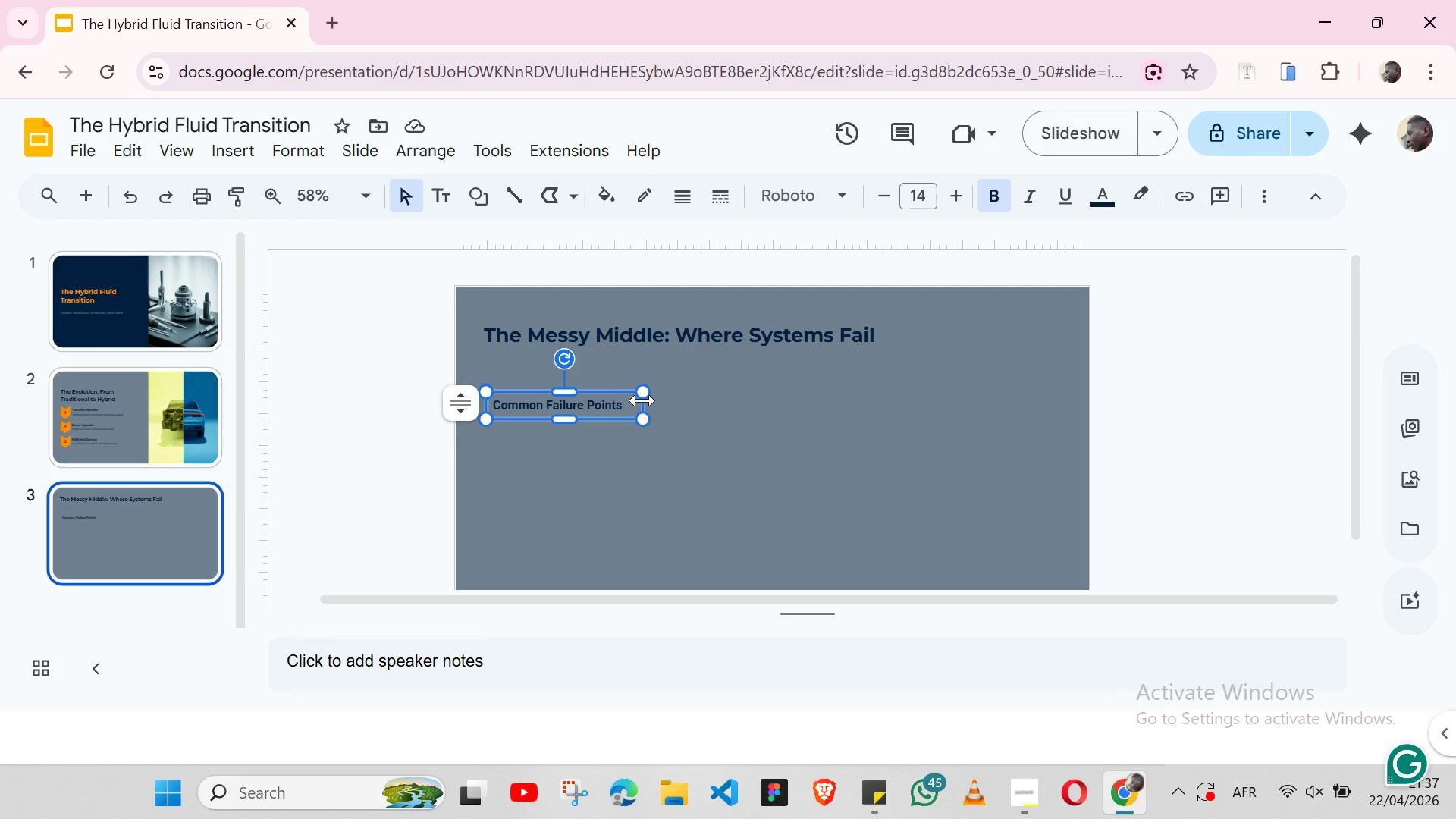 
left_click([730, 391])
 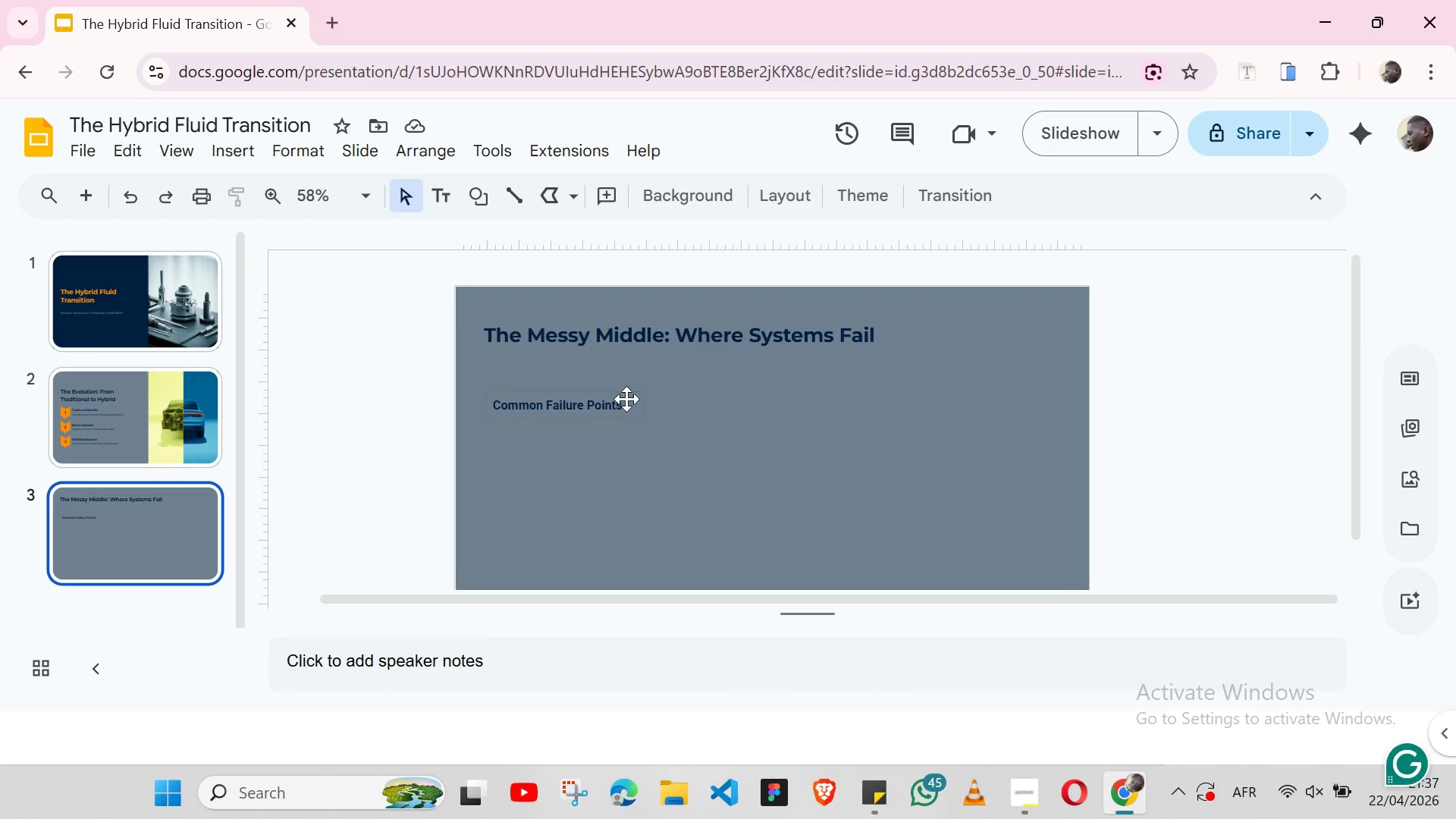 
left_click([627, 399])
 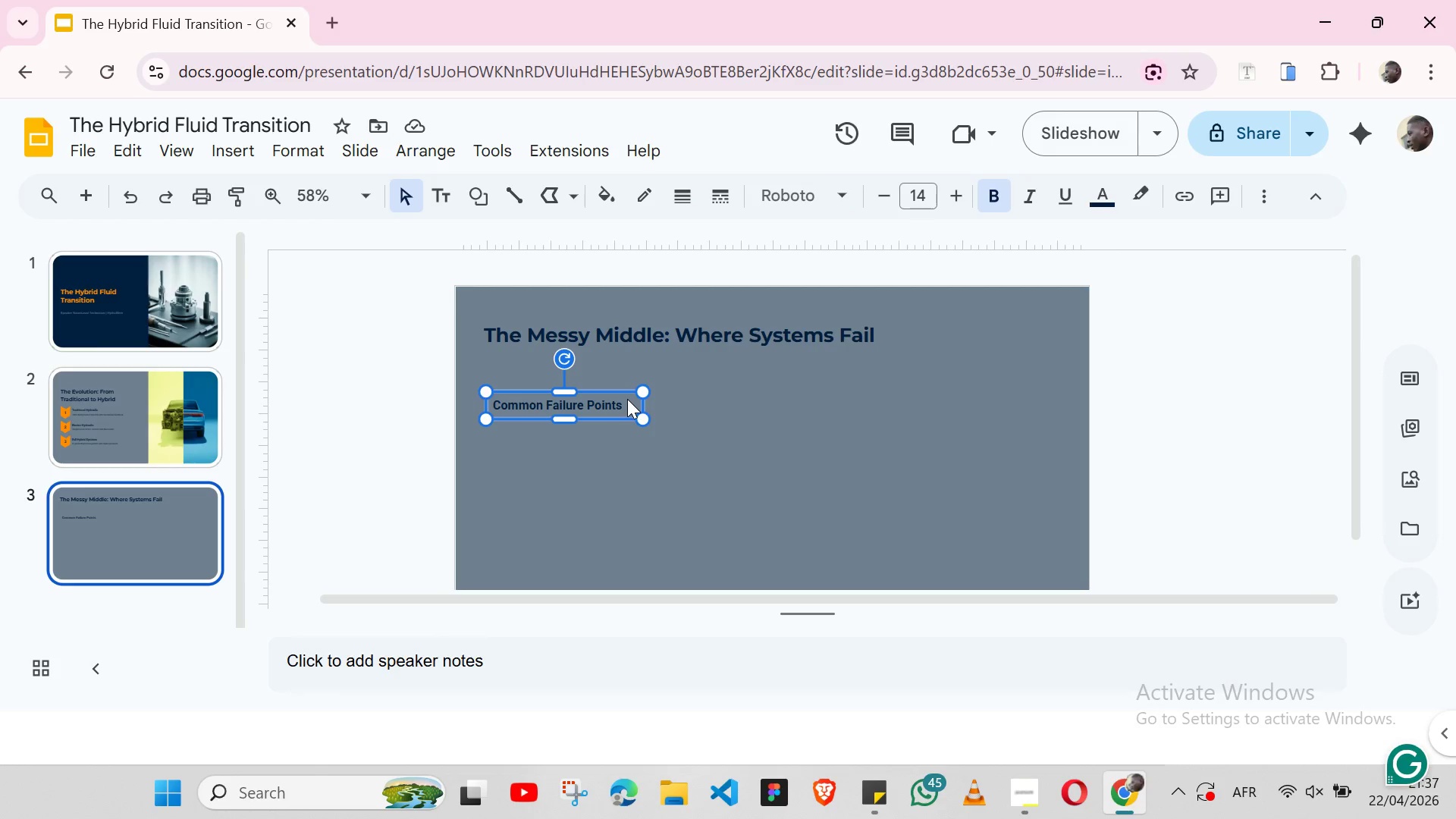 
key(Shift+ArrowUp)
 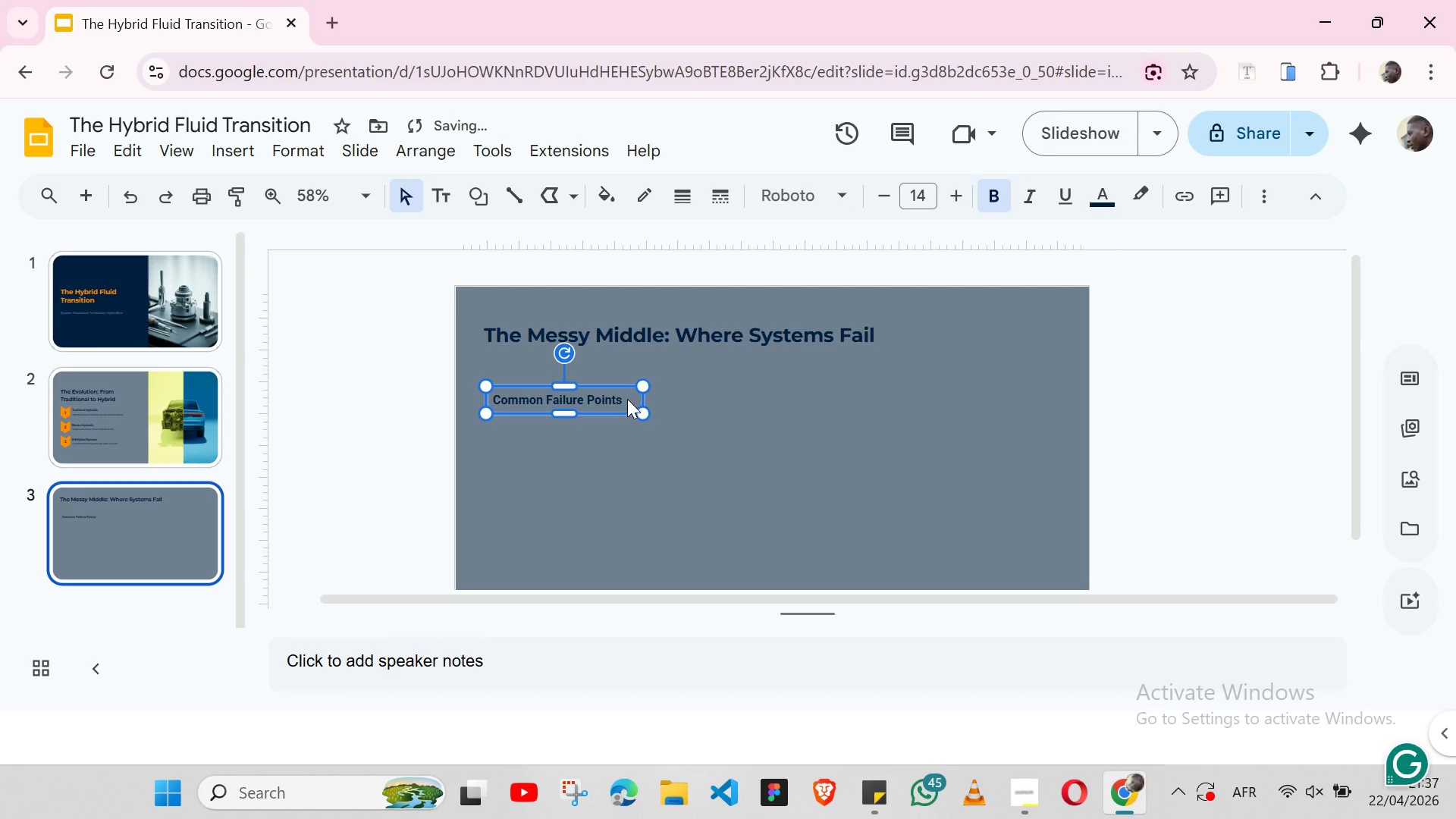 
key(Shift+ArrowUp)
 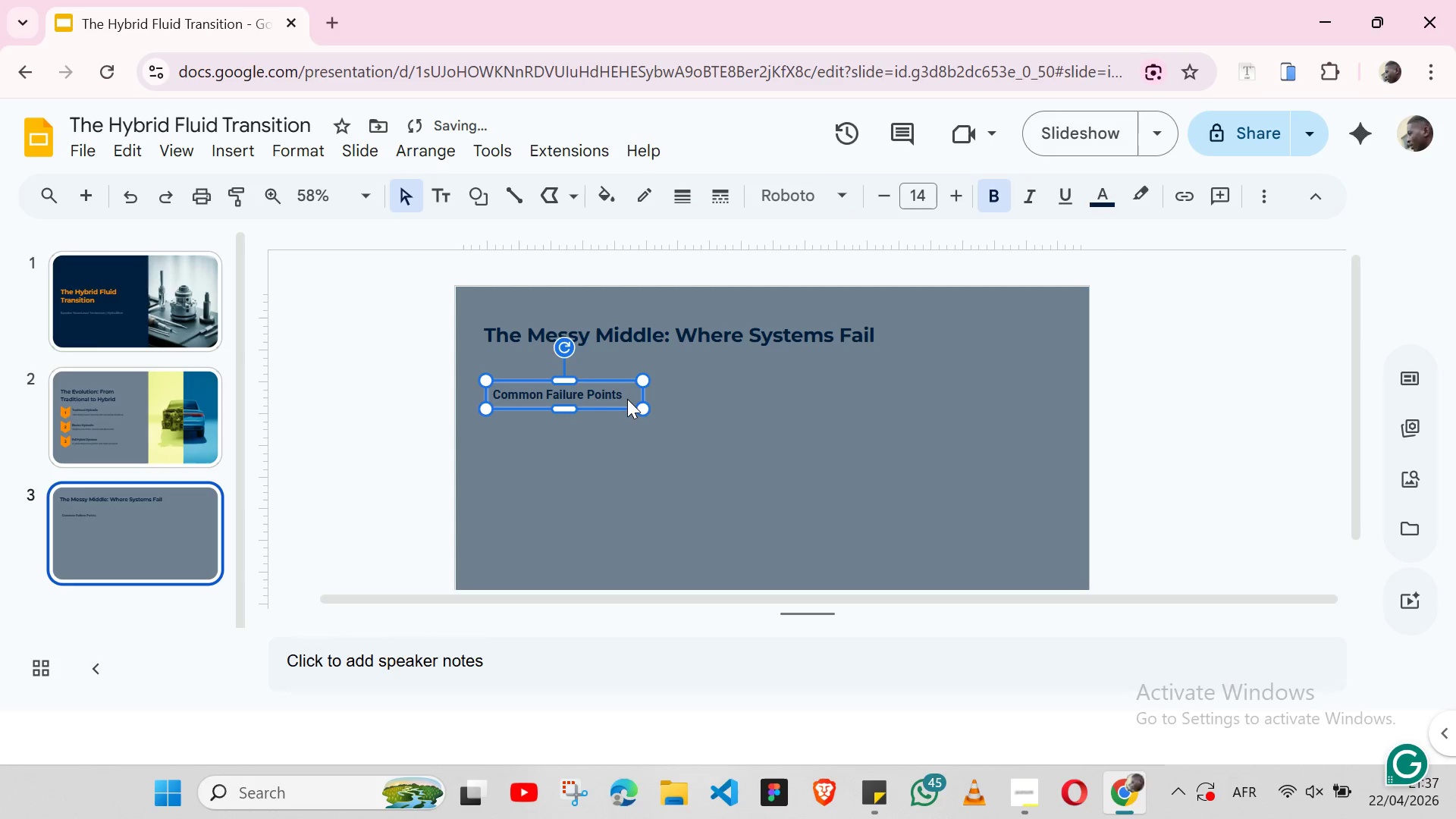 
key(Shift+ArrowUp)
 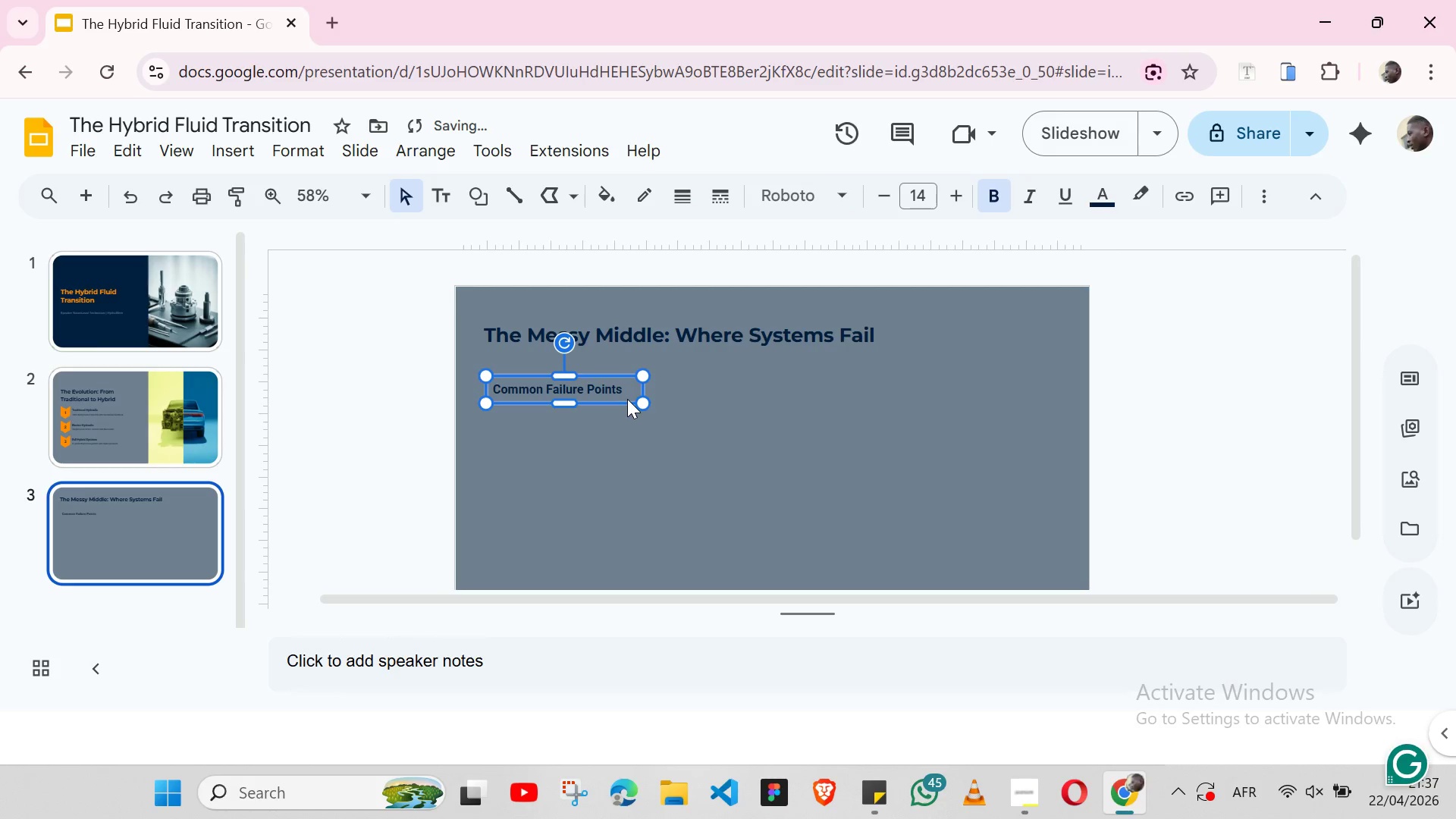 
key(Shift+ArrowUp)
 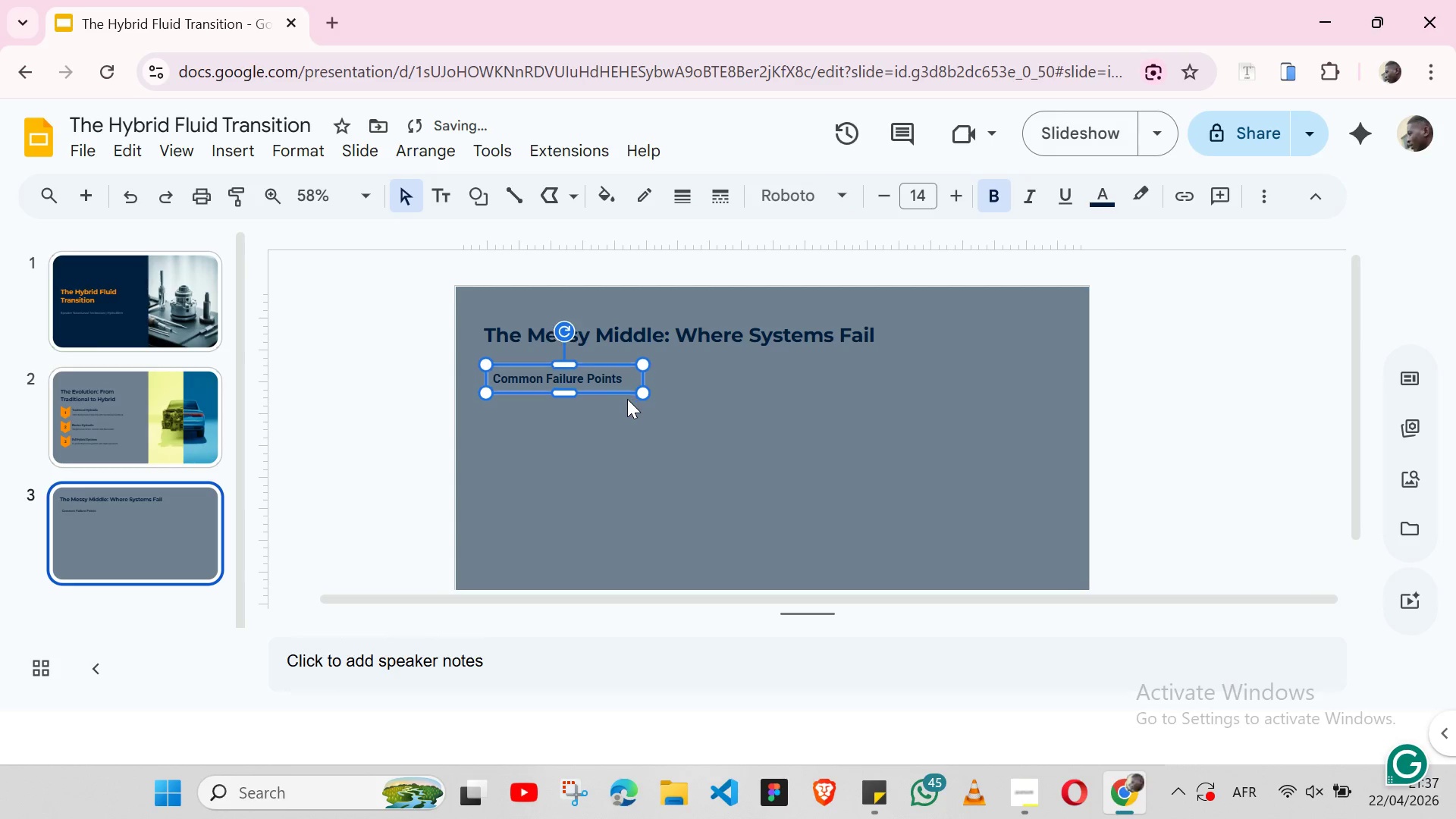 
key(Shift+ArrowUp)
 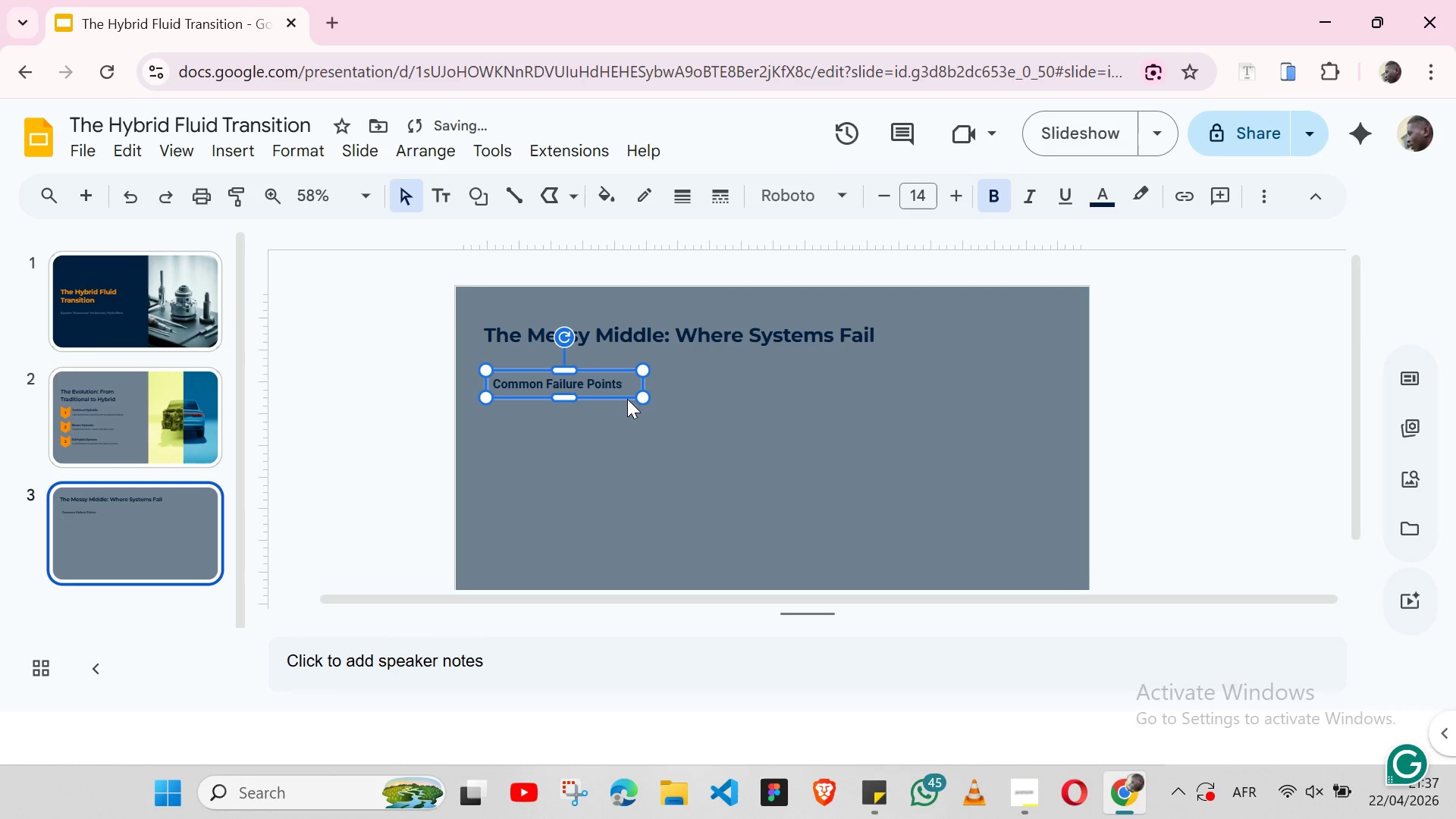 
key(Shift+ArrowDown)
 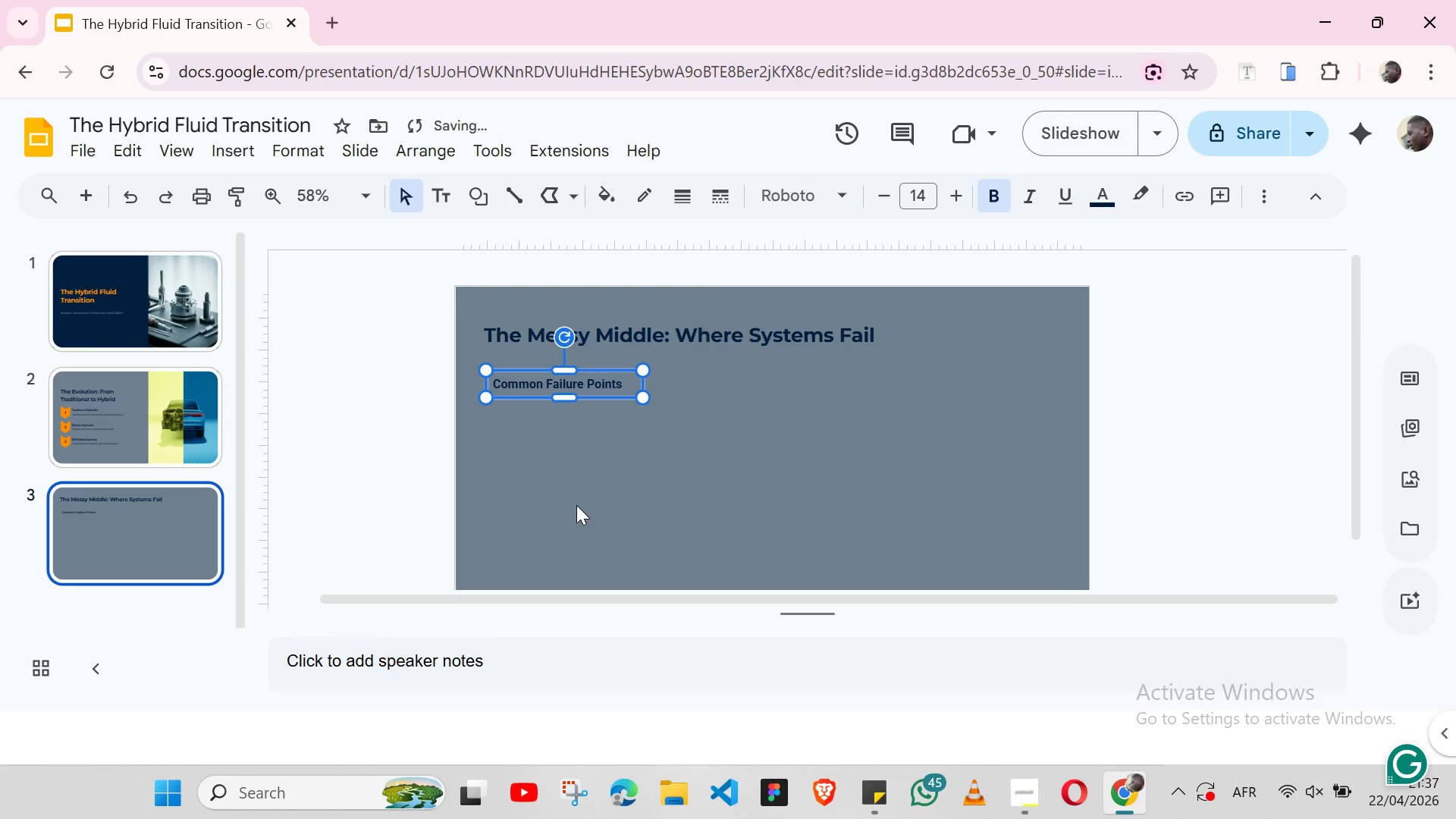 
left_click([576, 505])
 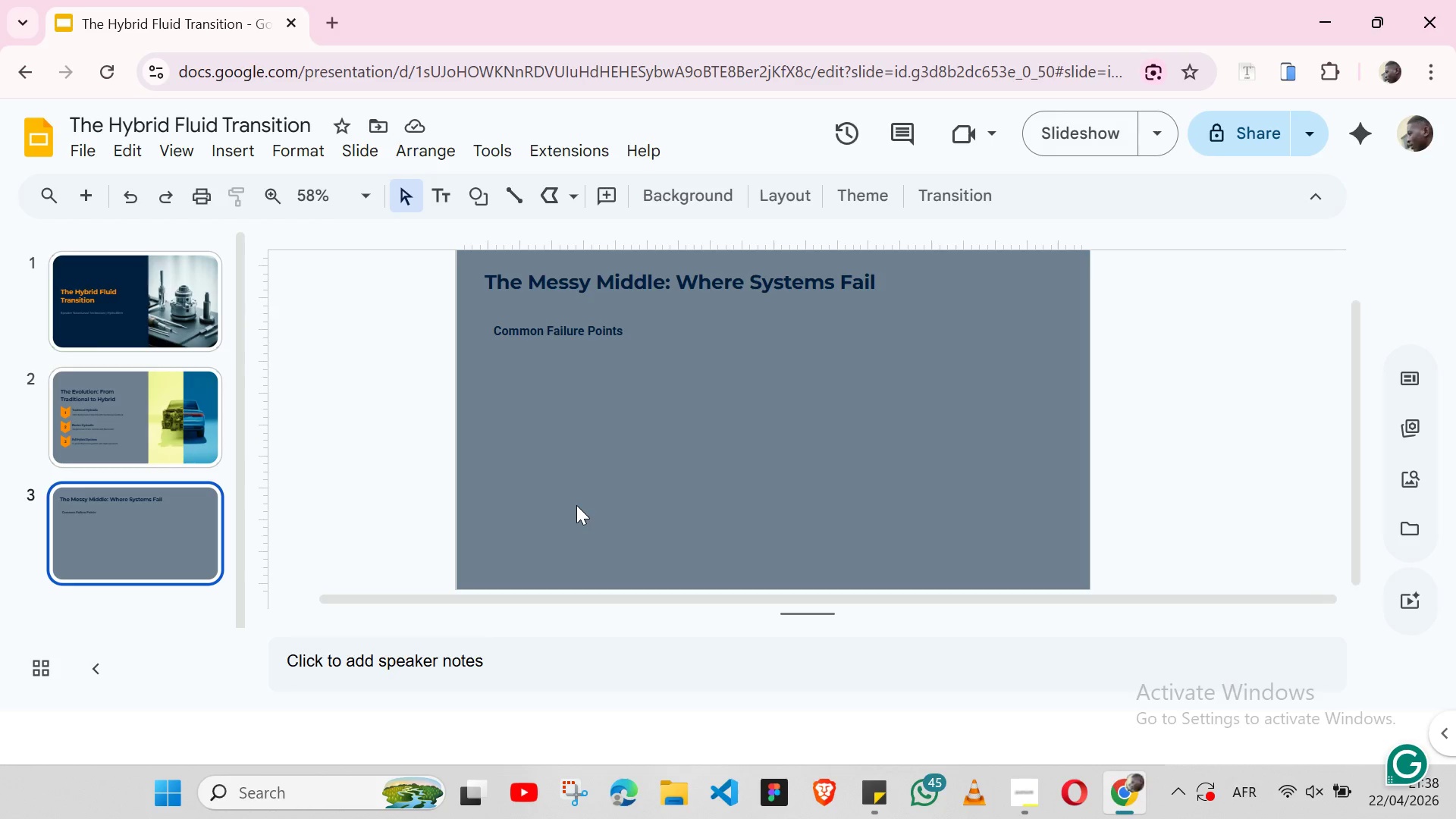 
wait(74.17)
 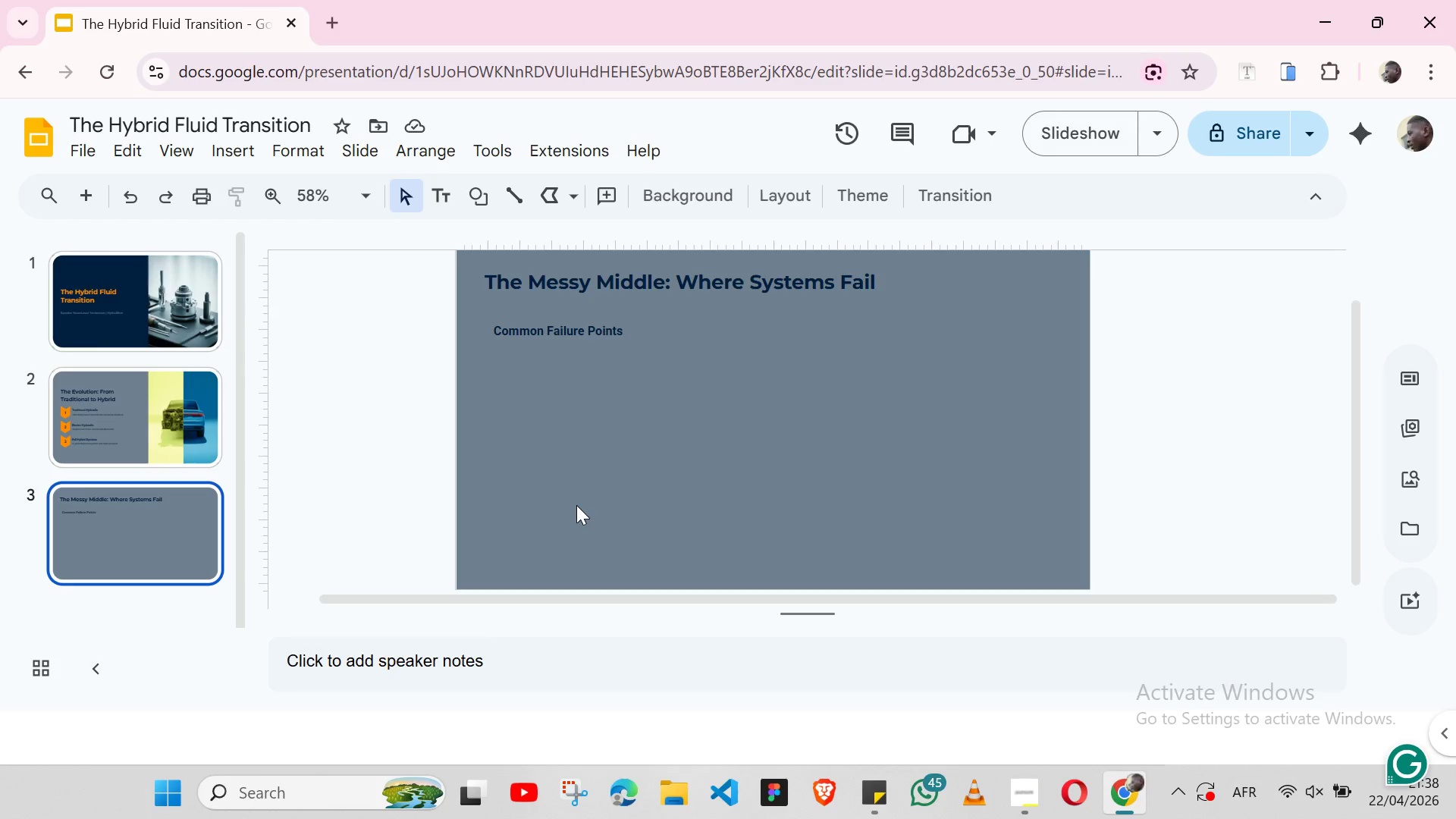 
left_click([442, 205])
 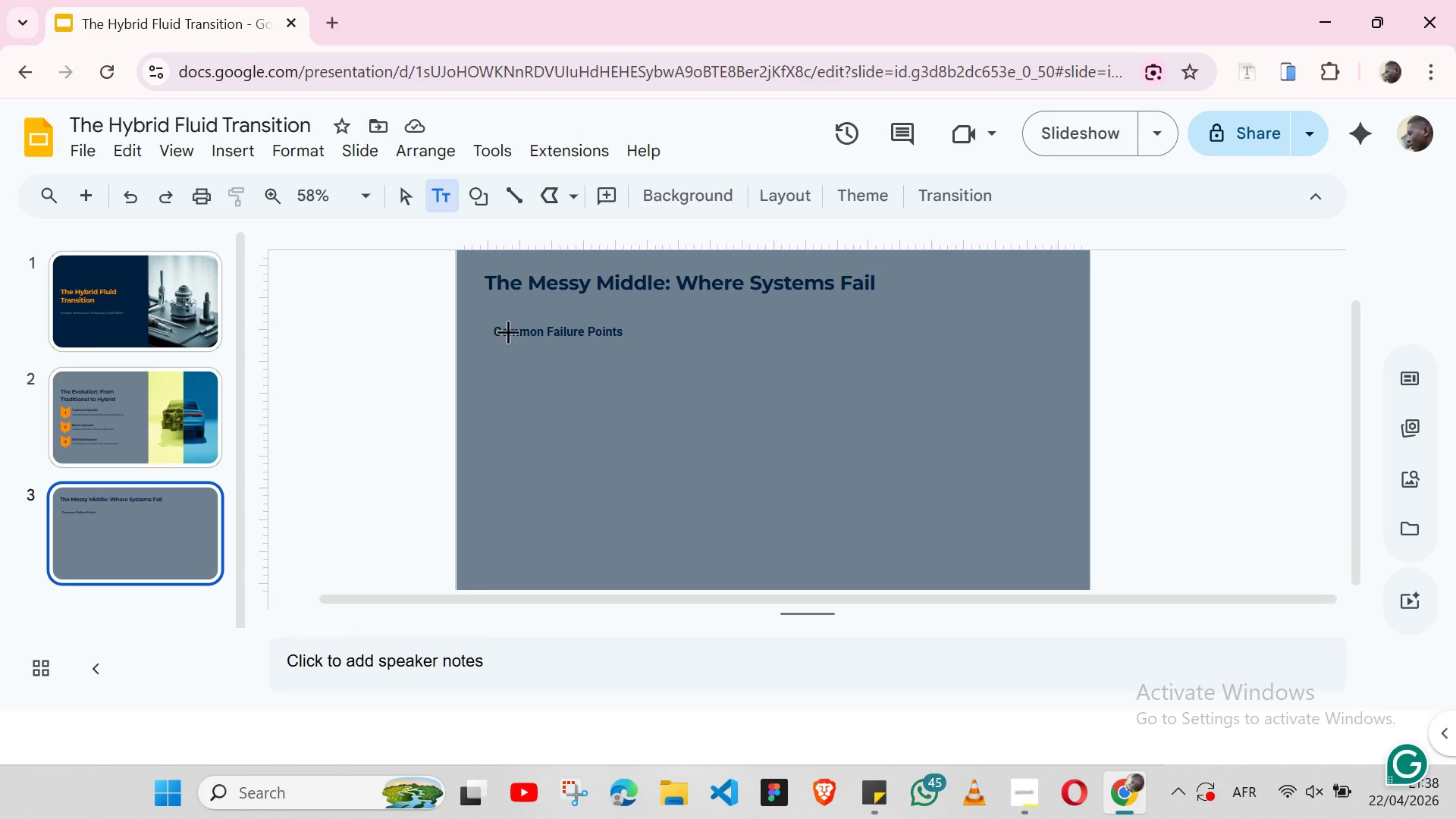 
left_click([143, 389])
 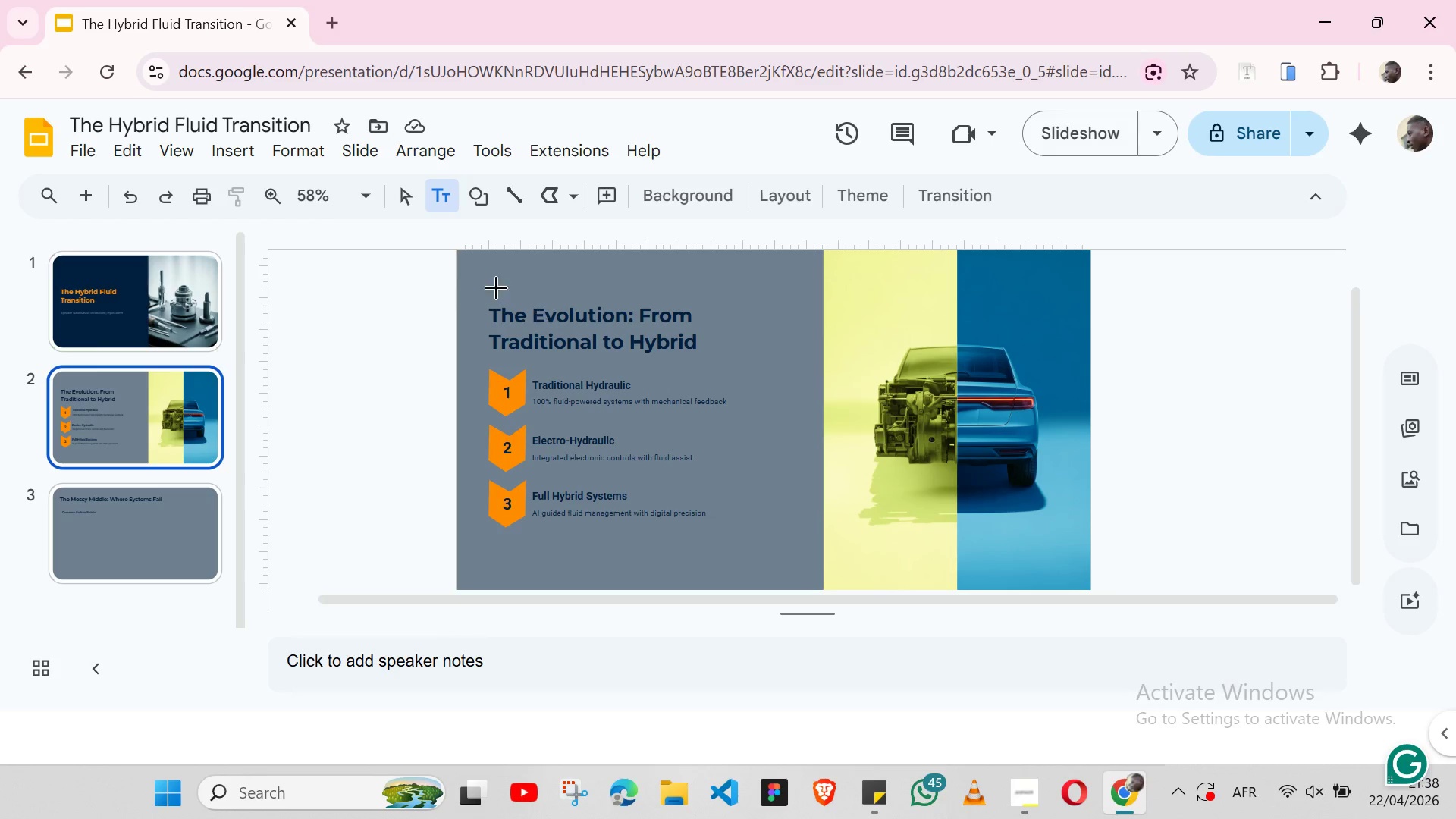 
left_click([400, 212])
 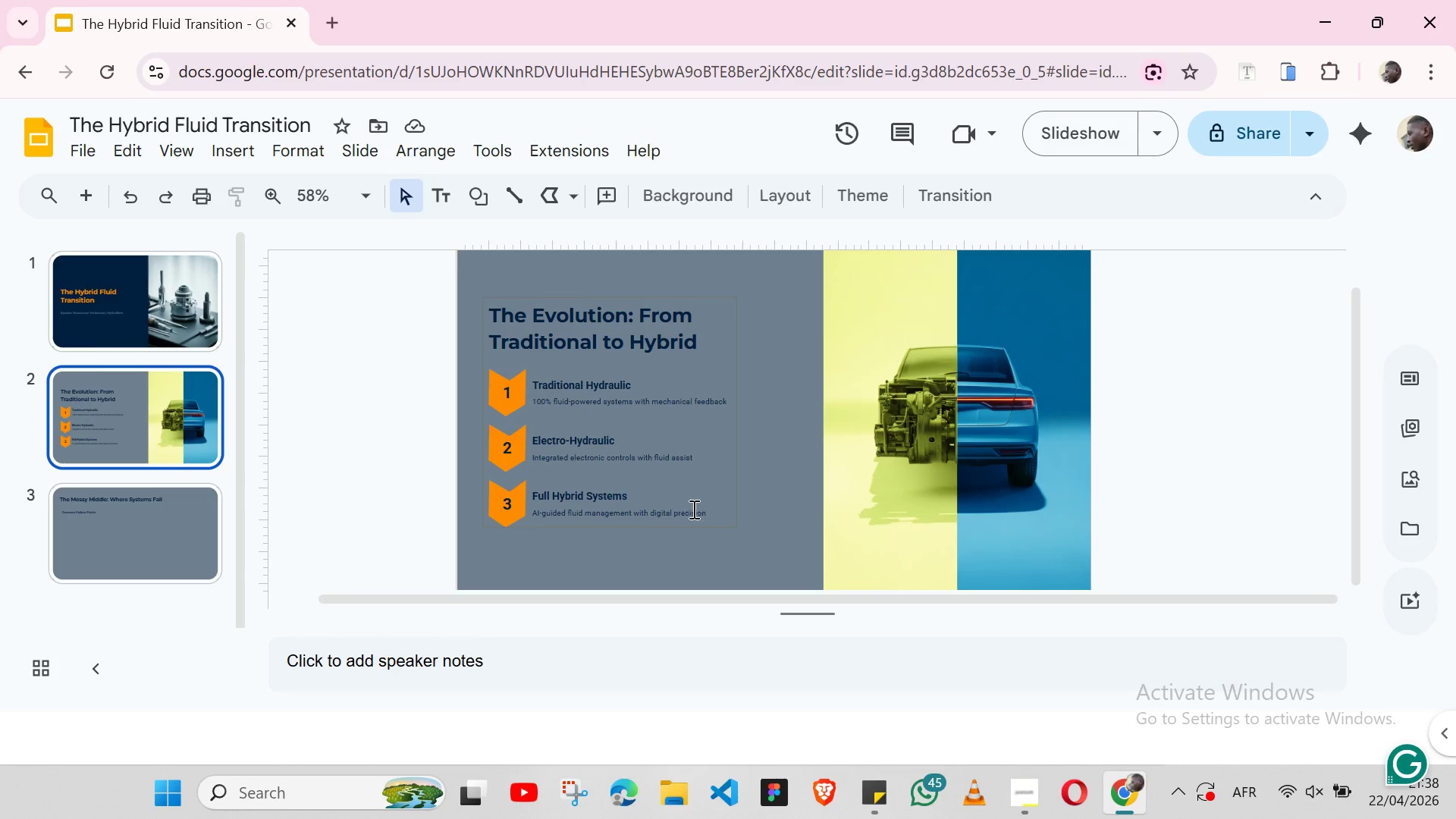 
left_click([708, 507])
 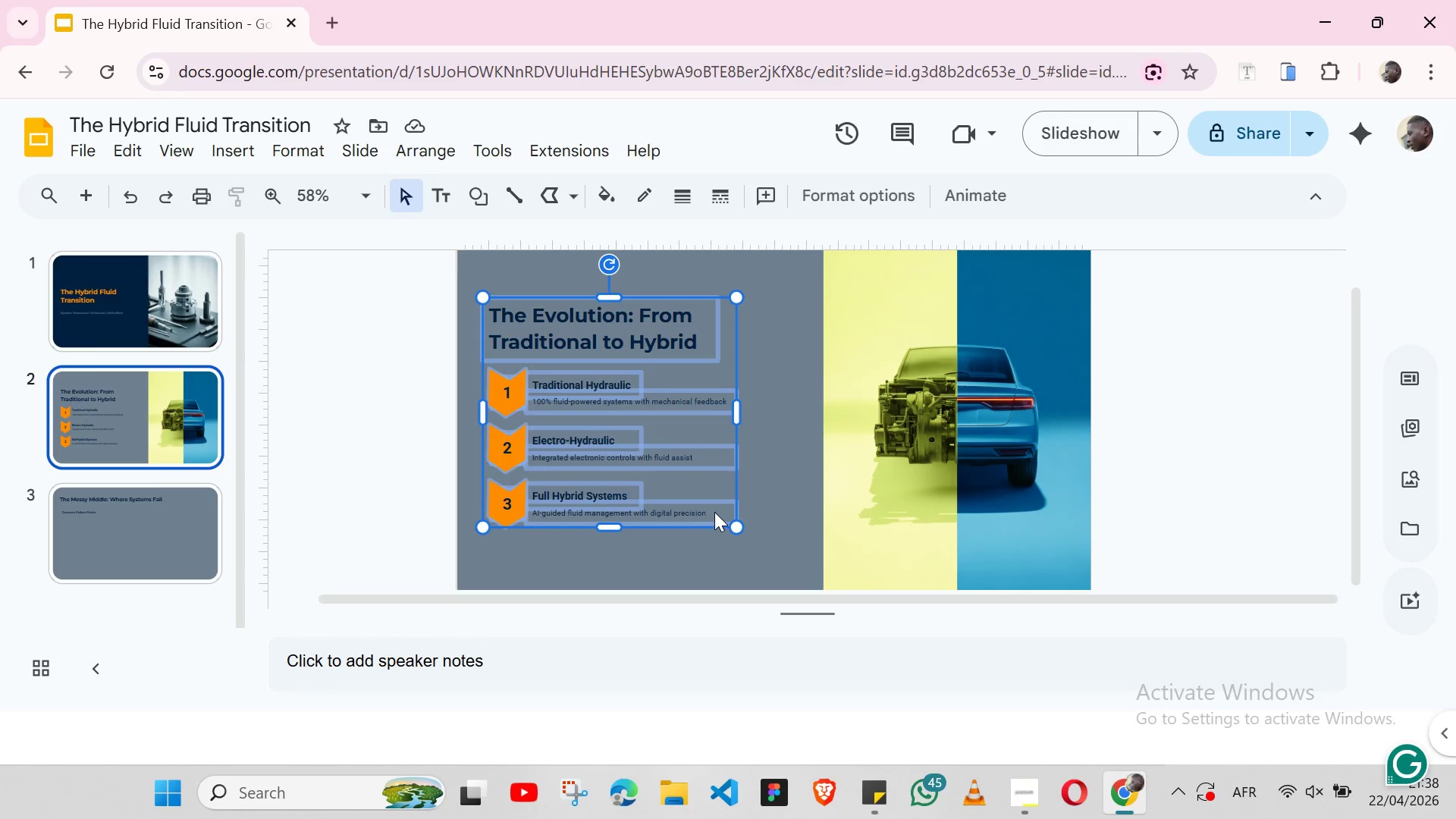 
left_click([714, 510])
 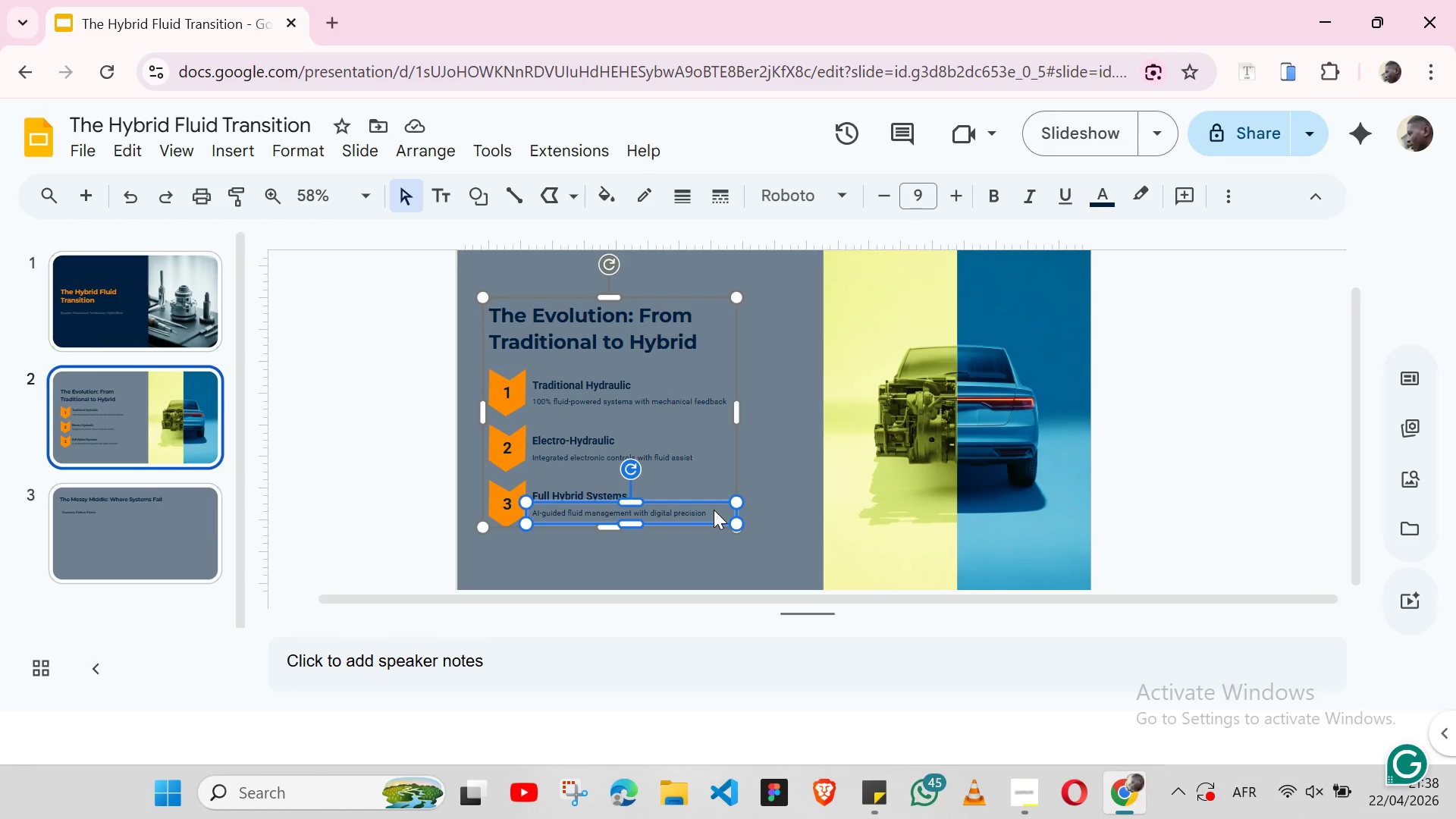 
key(Control+C)
 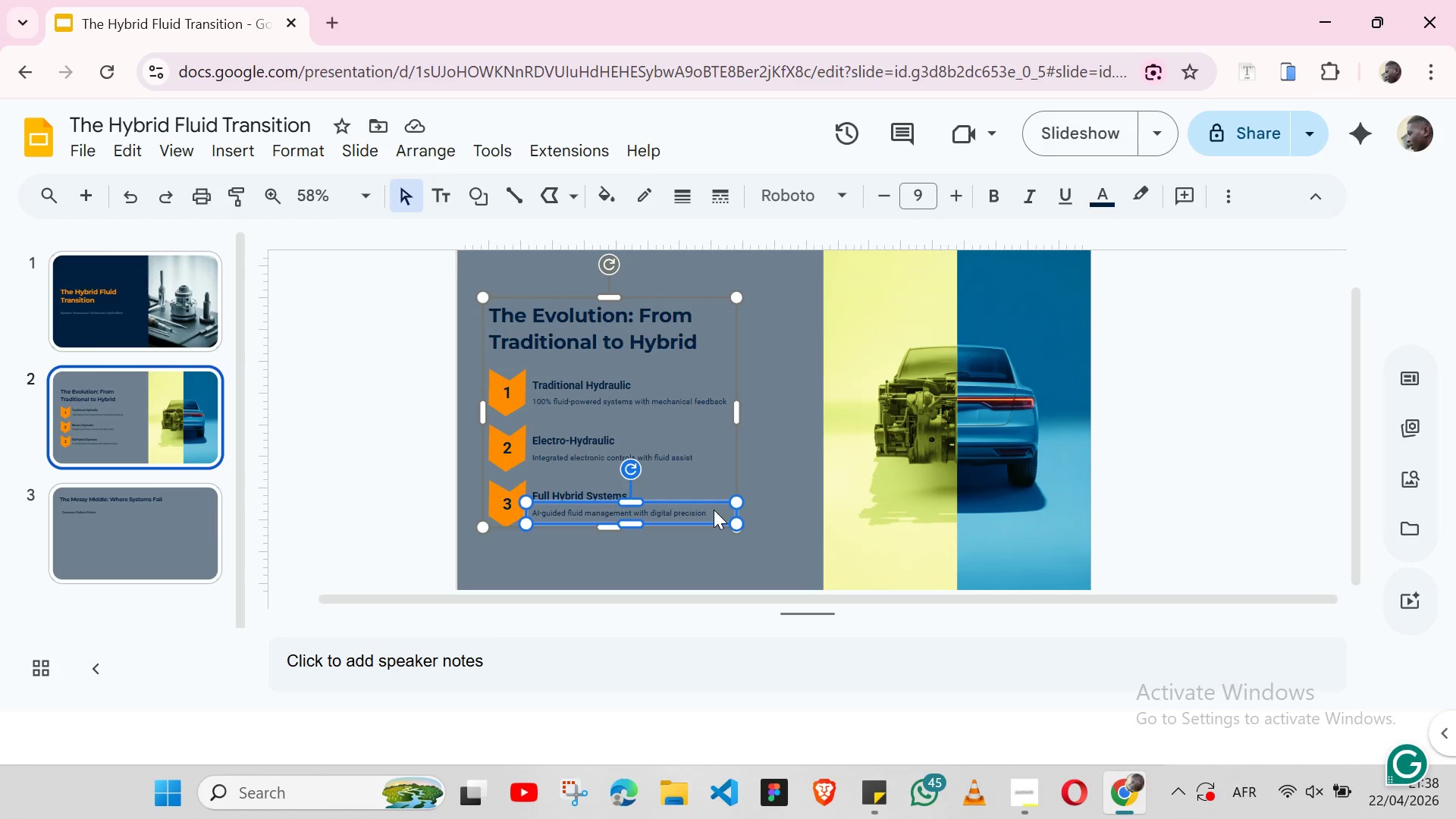 
key(Control+C)
 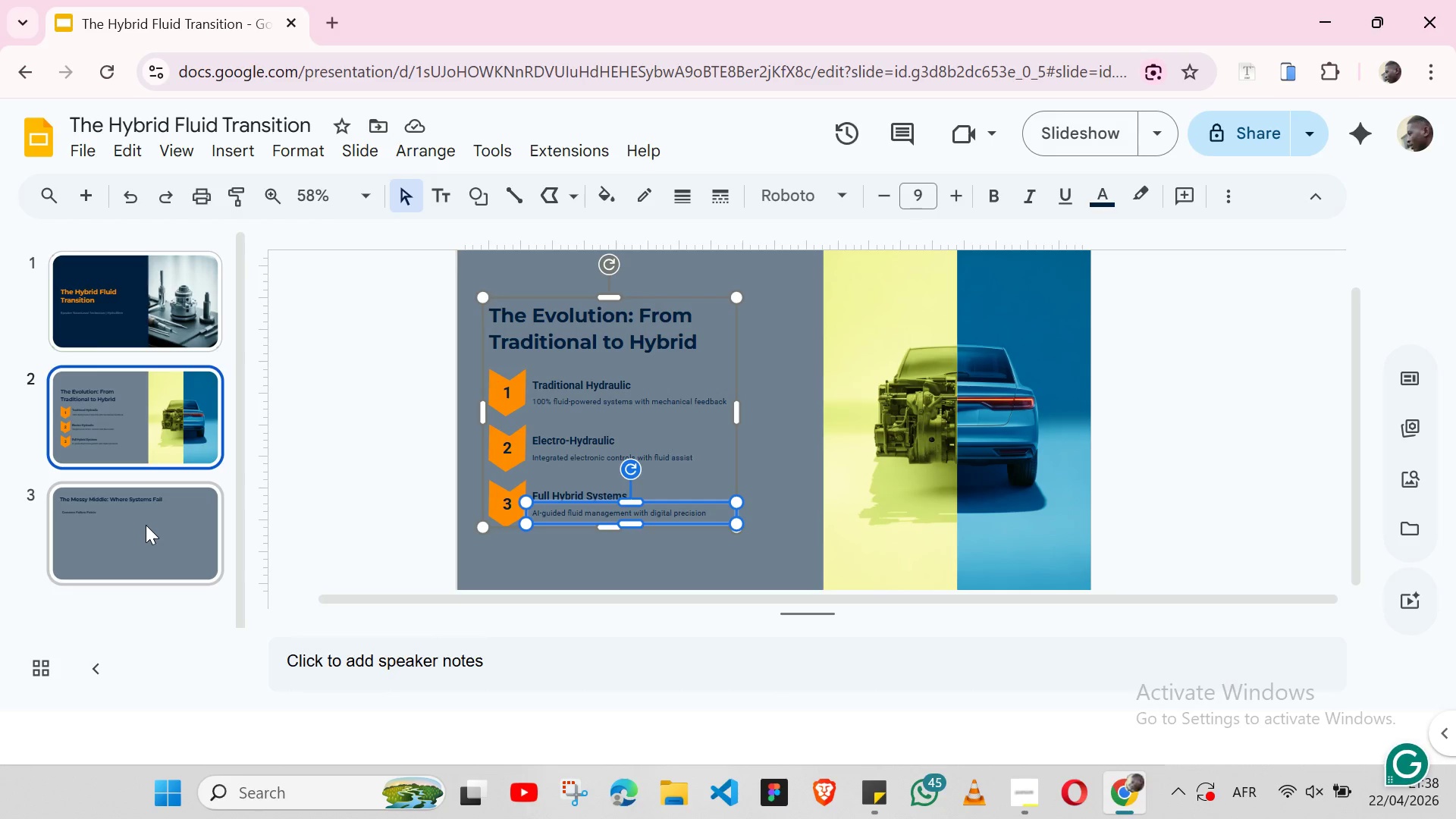 
left_click([146, 525])
 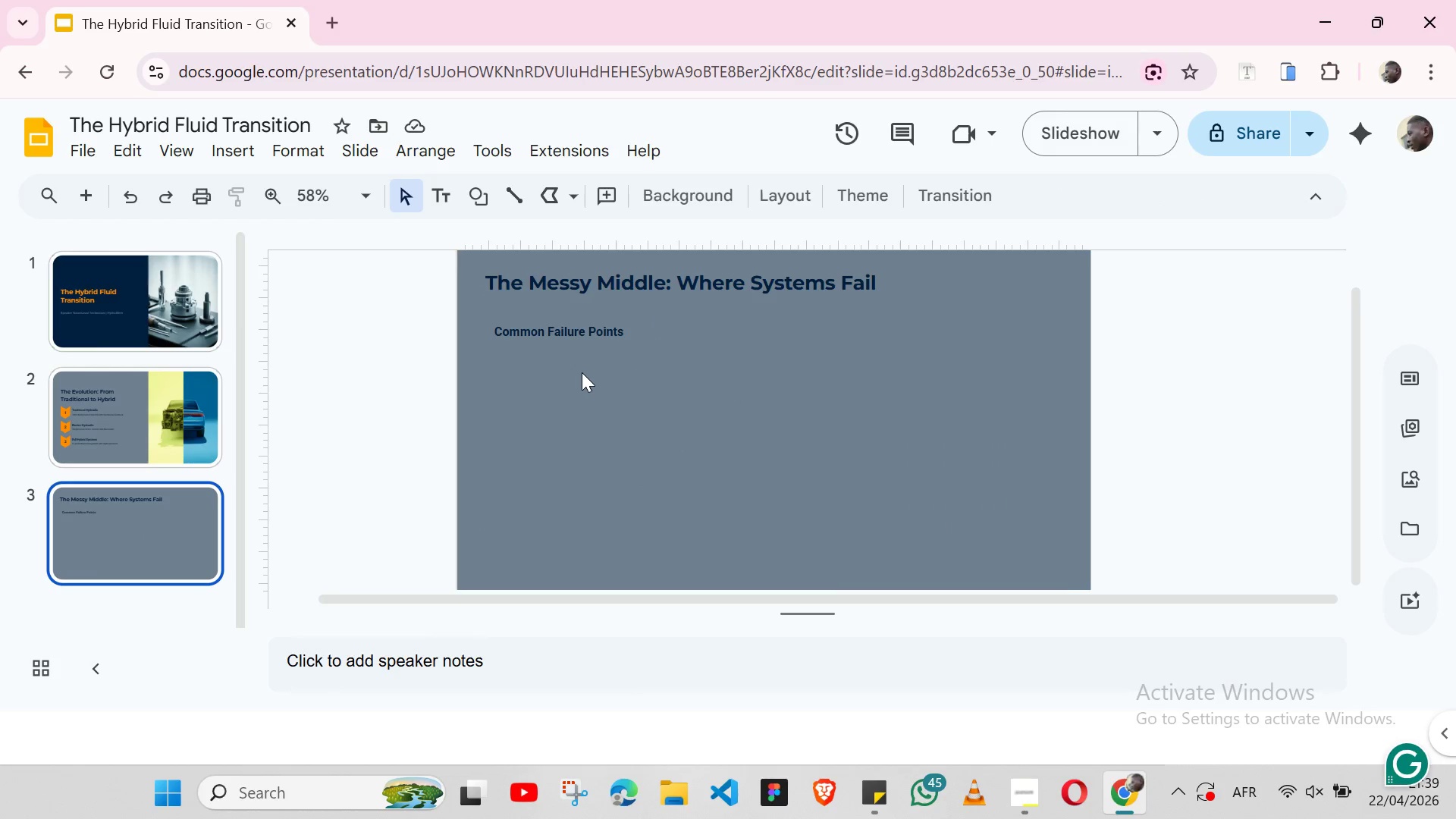 
left_click([582, 372])
 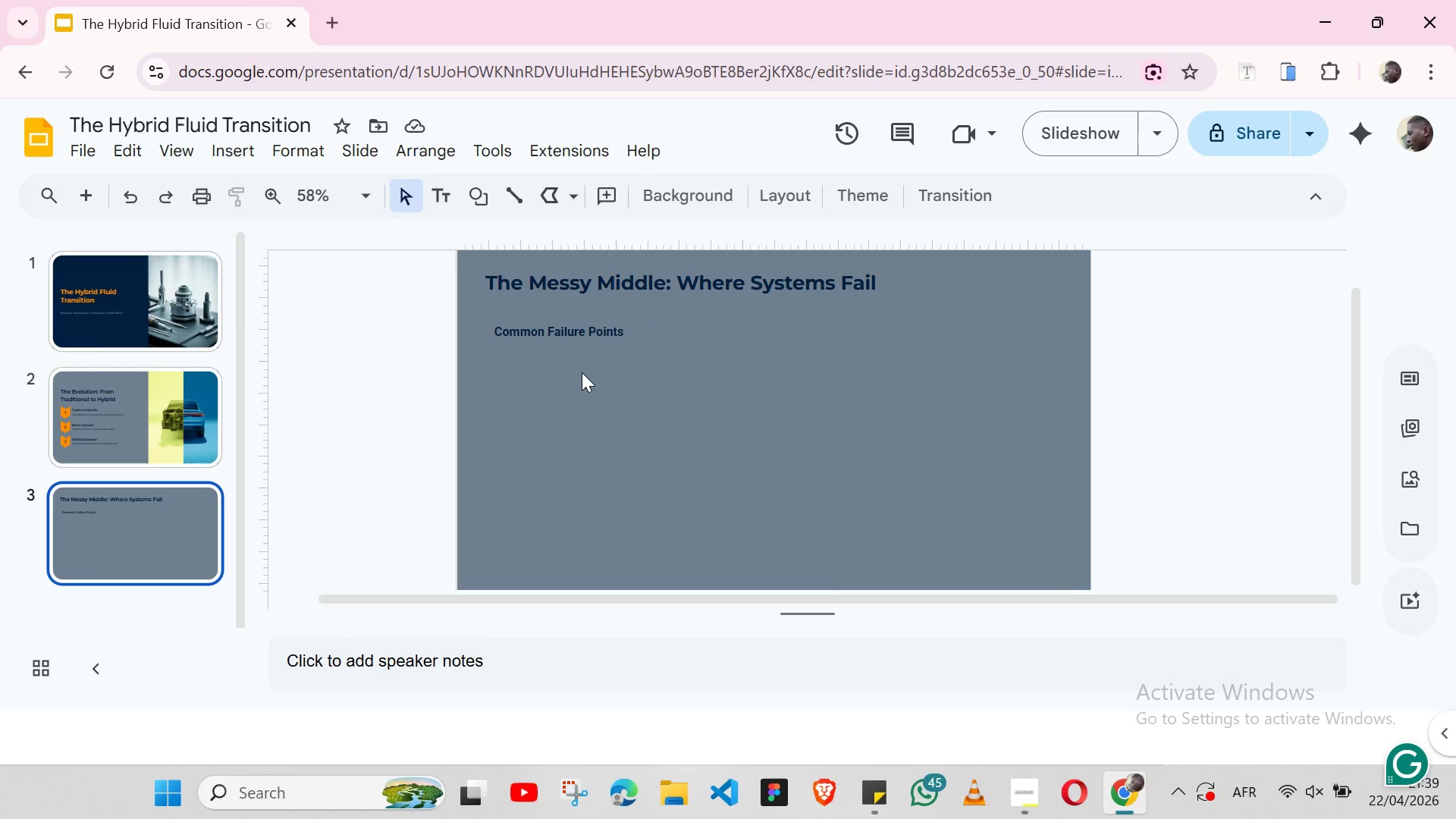 
key(Control+V)
 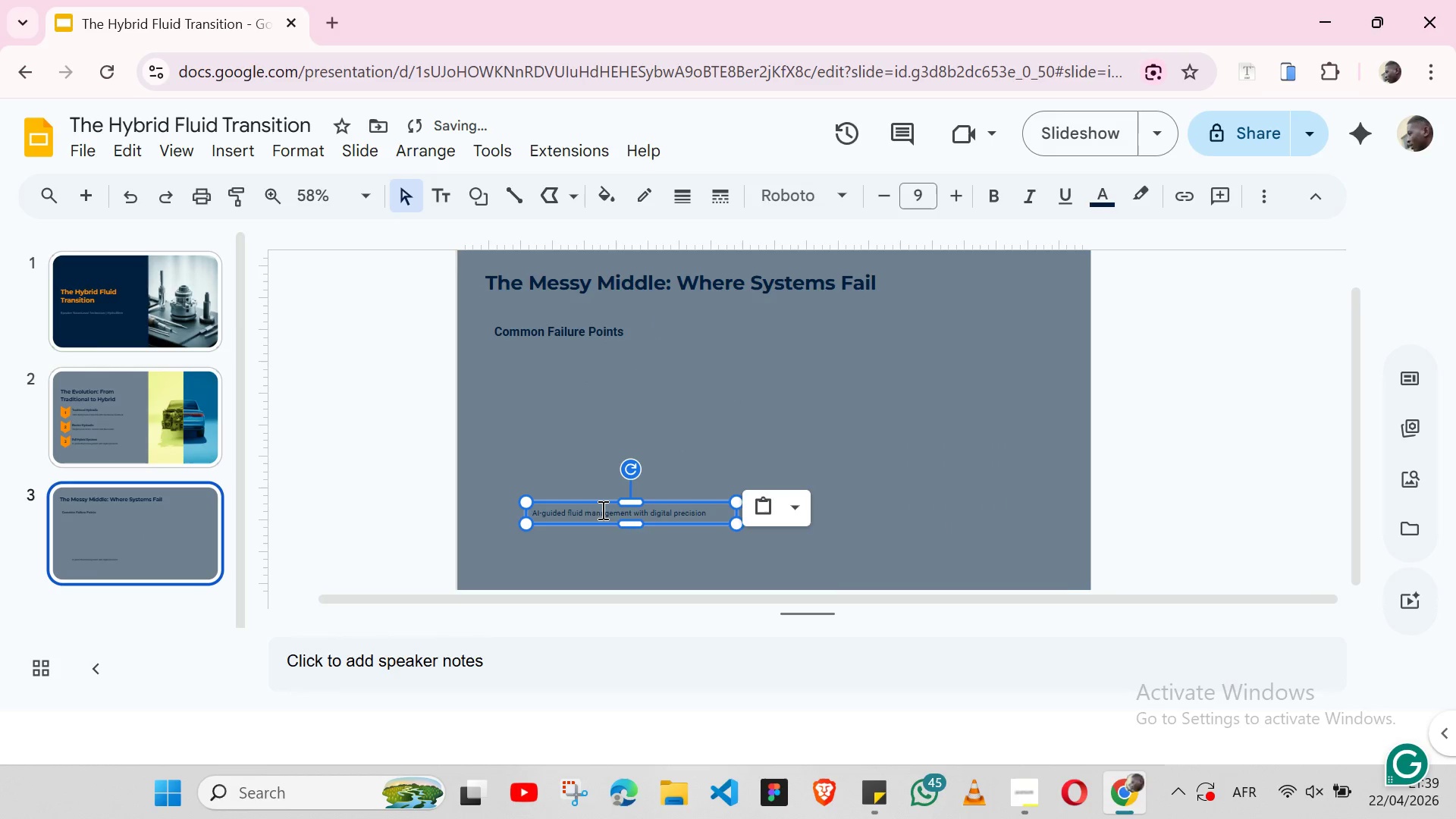 
double_click([601, 510])
 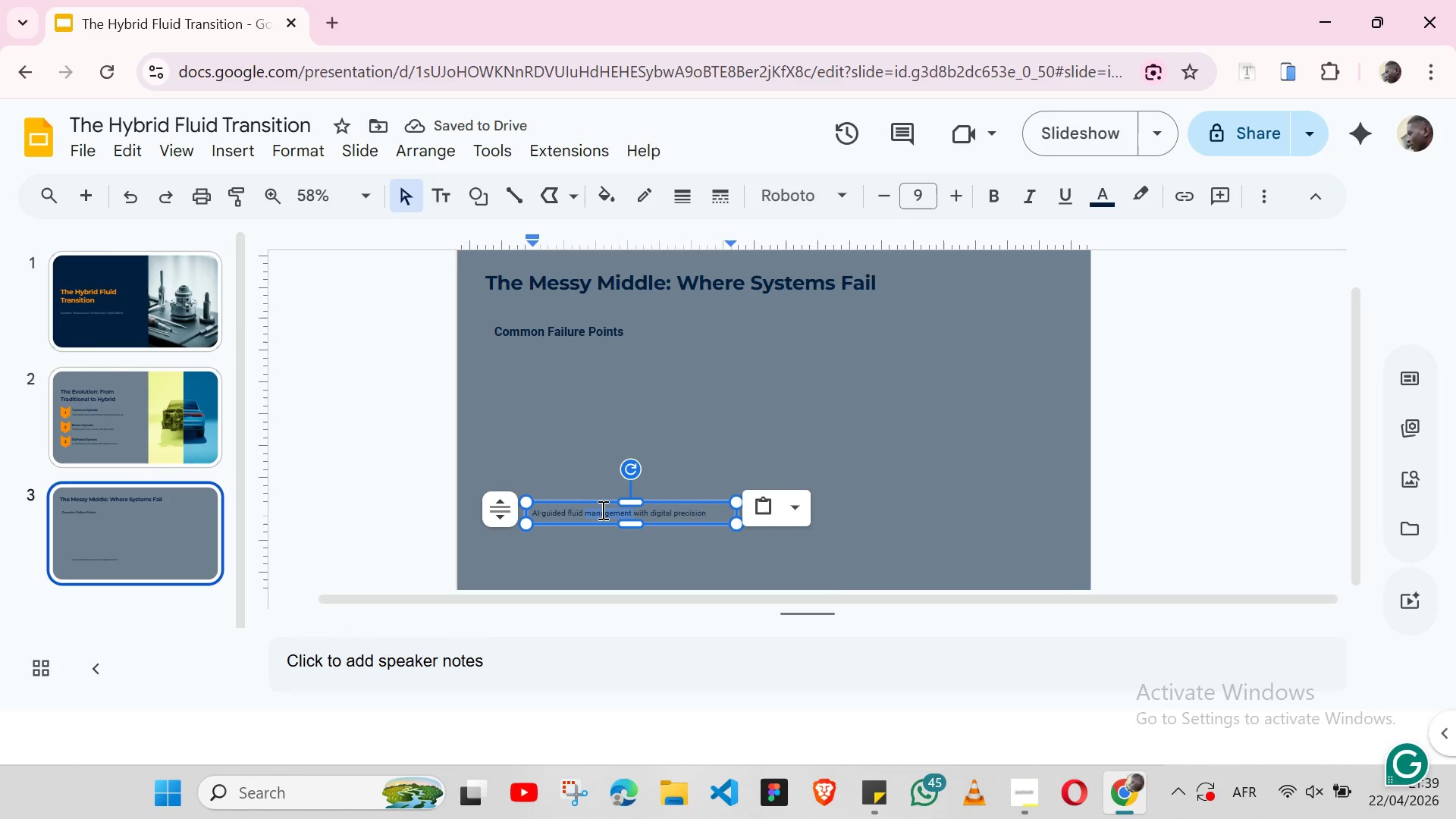 
triple_click([601, 510])
 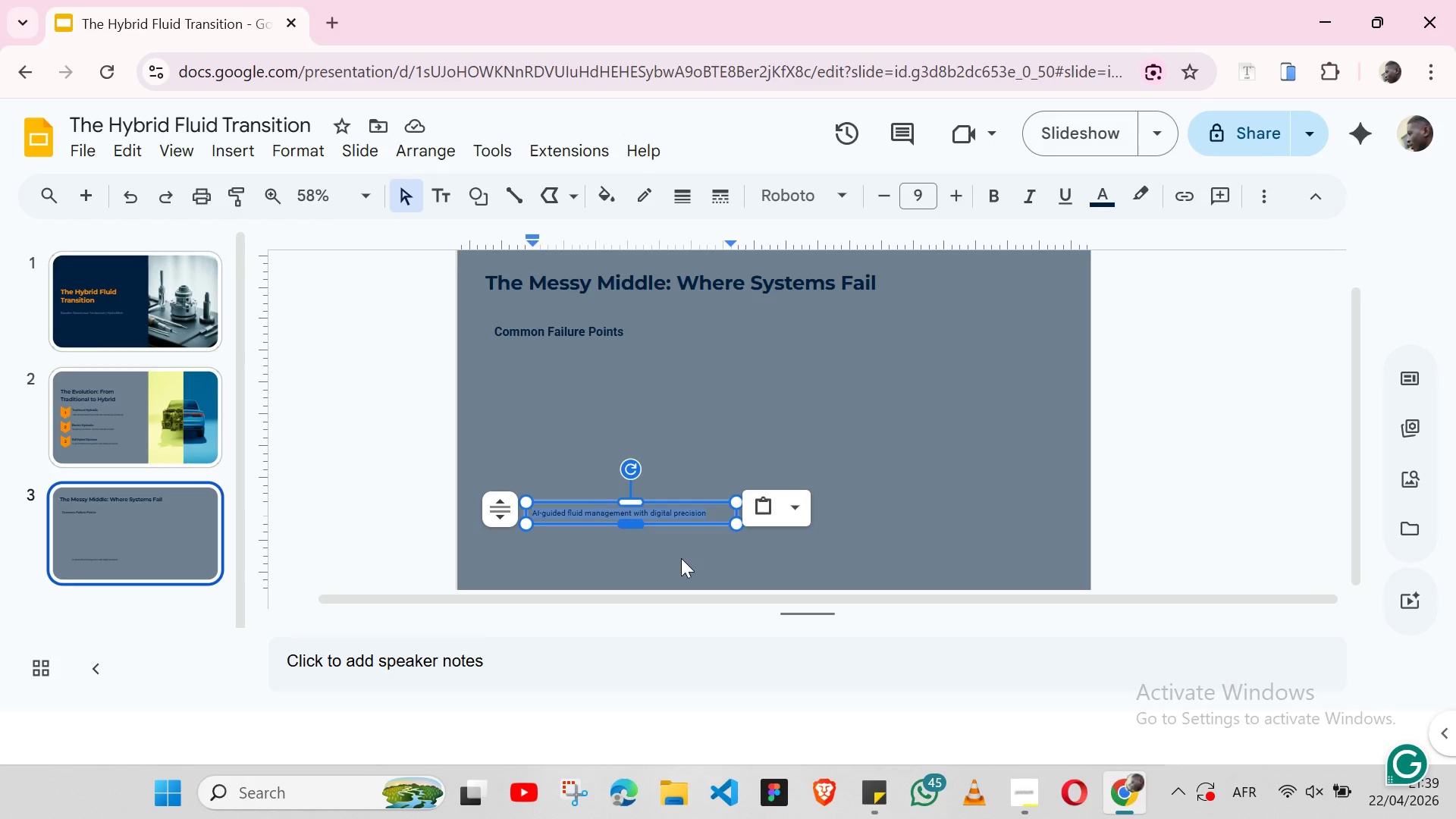 
wait(6.75)
 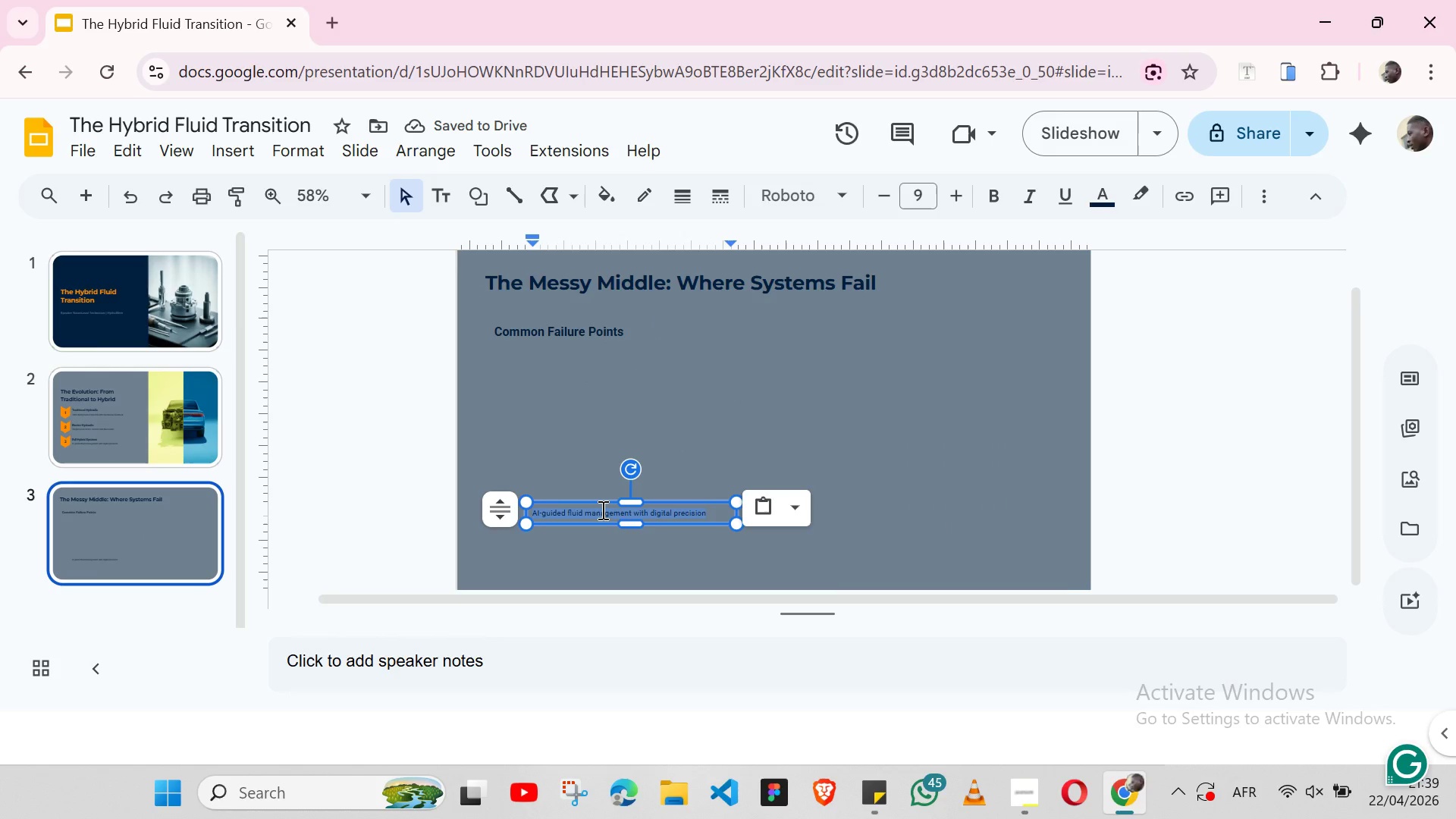 
left_click([874, 783])
 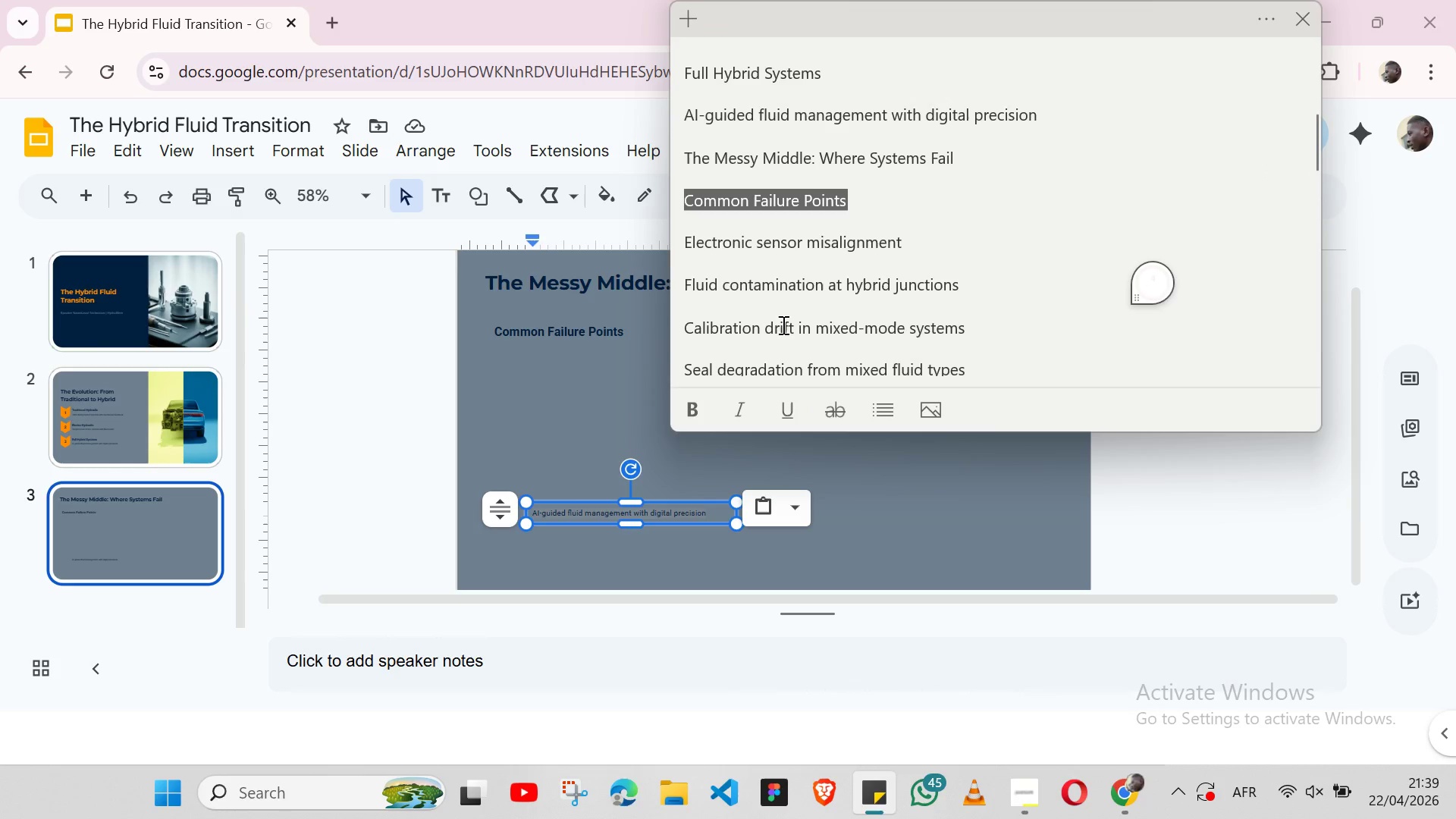 
wait(5.88)
 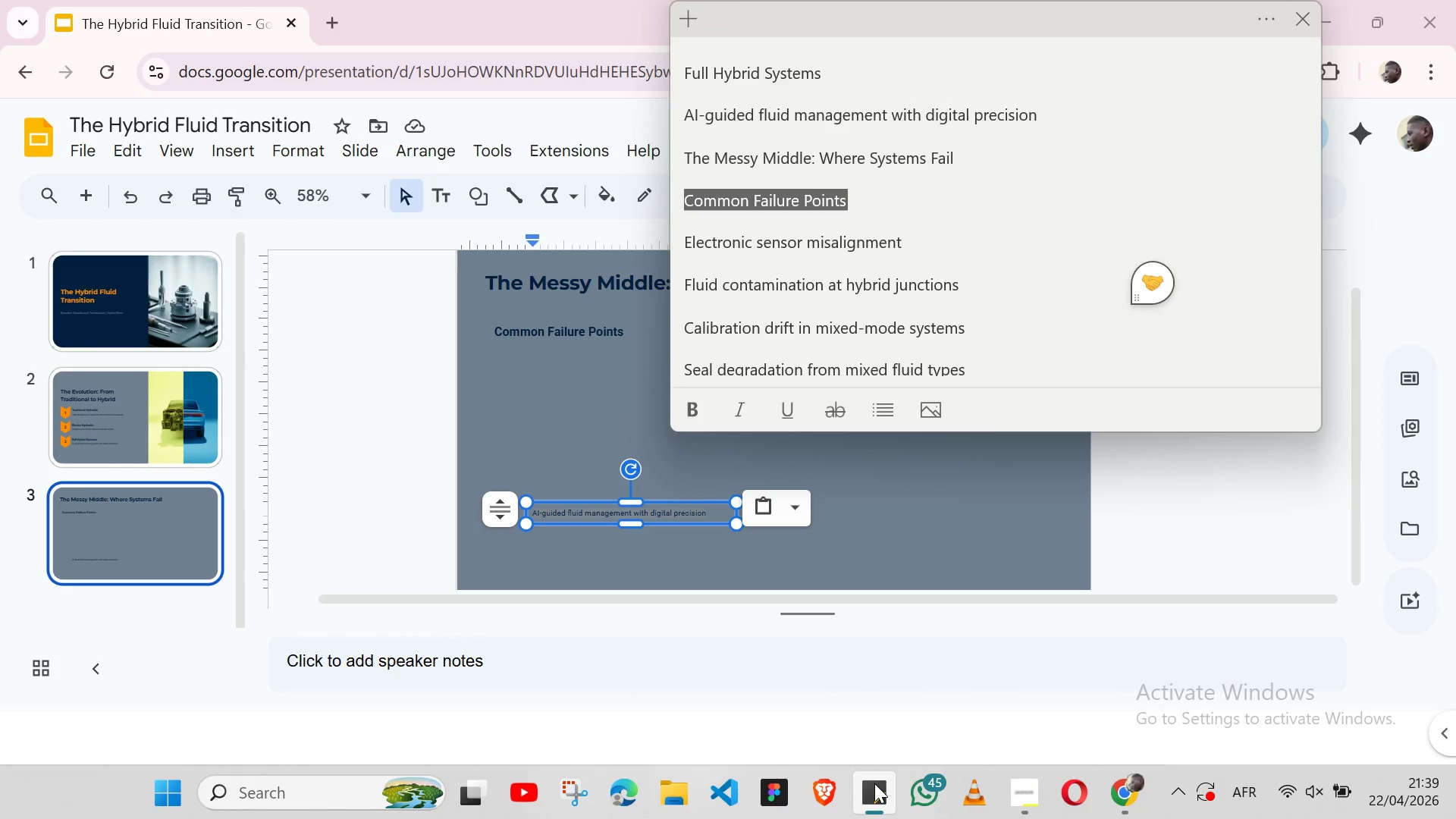 
double_click([785, 241])
 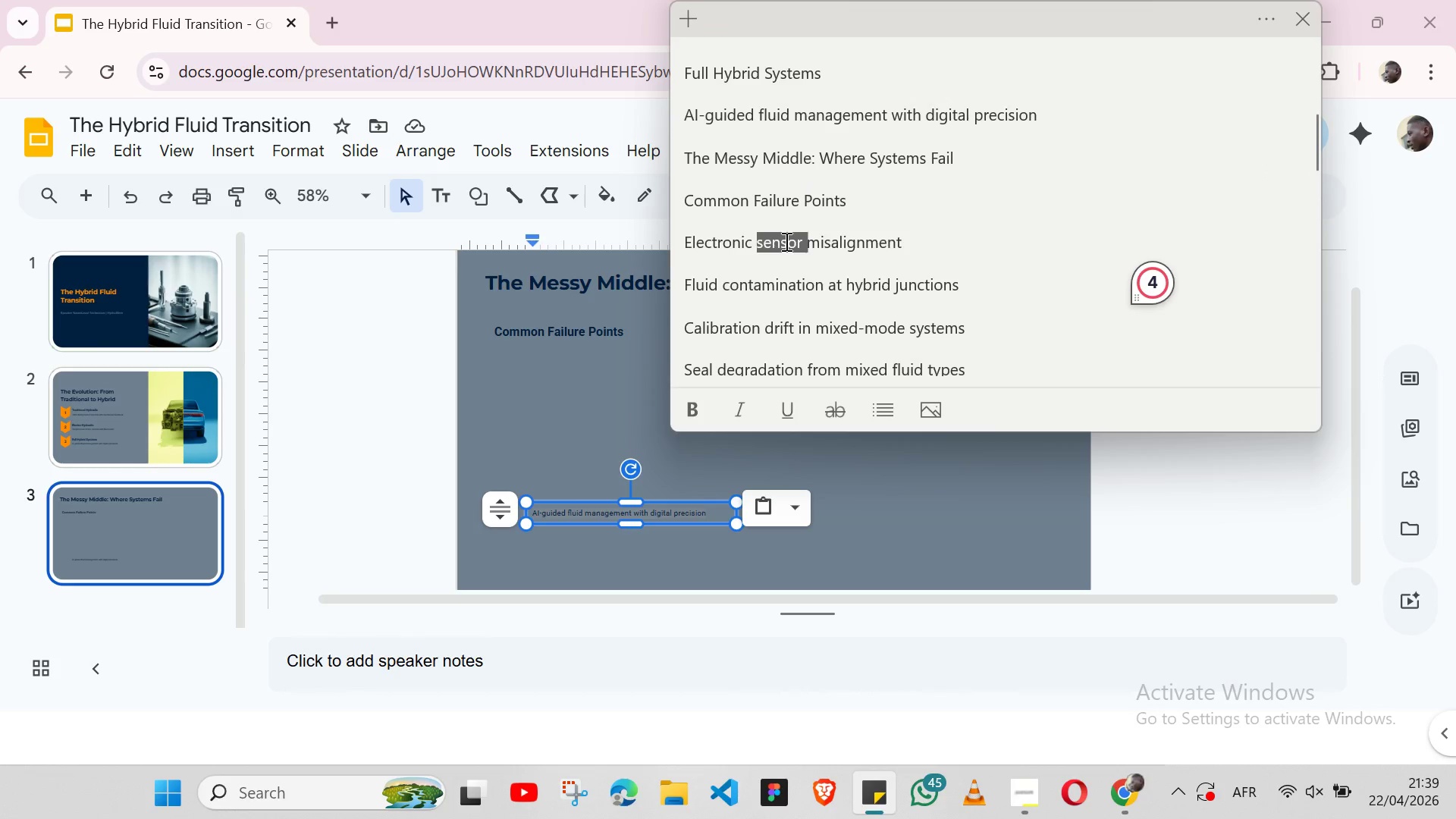 
triple_click([785, 241])
 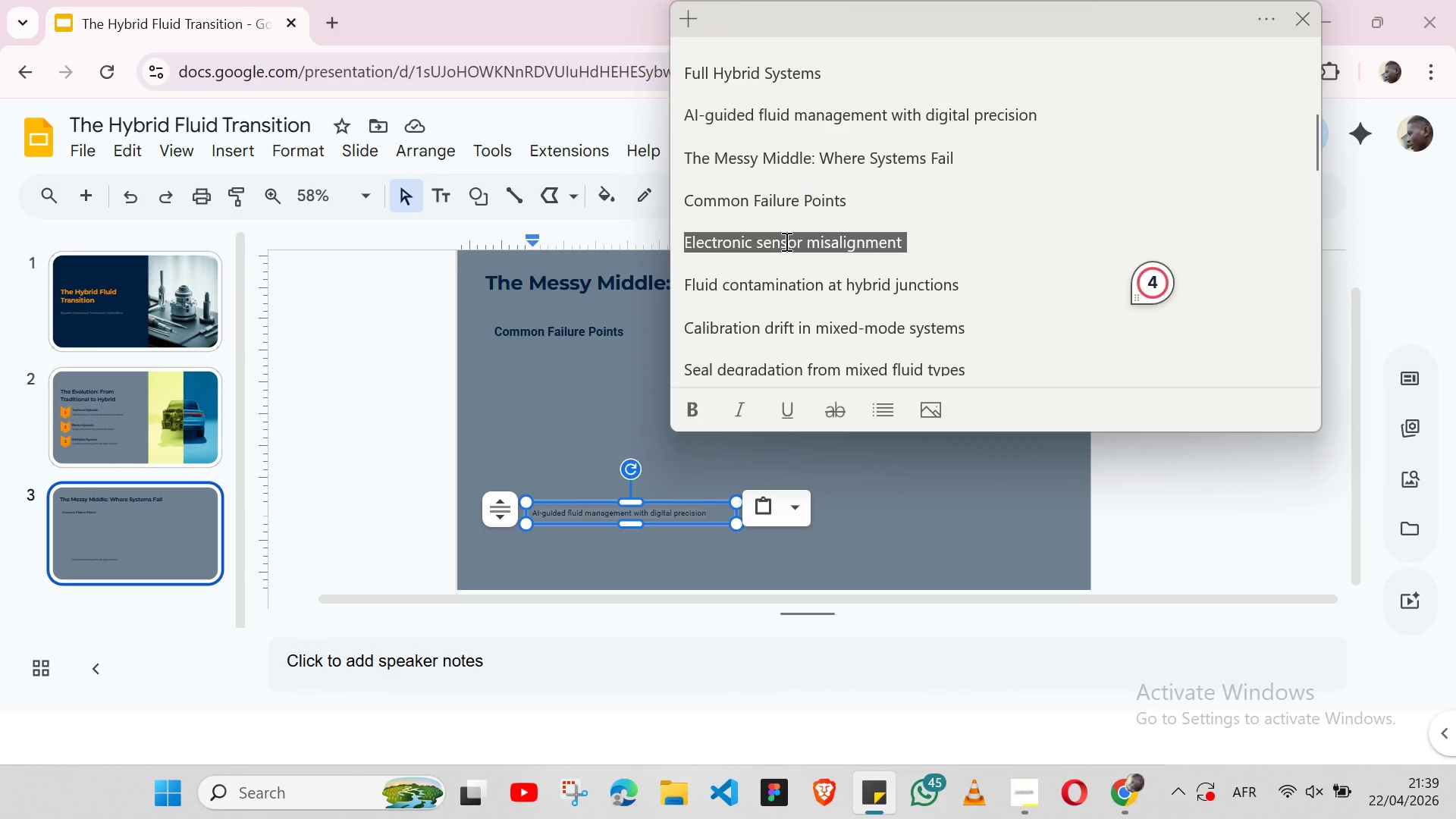 
key(Shift+ArrowLeft)
 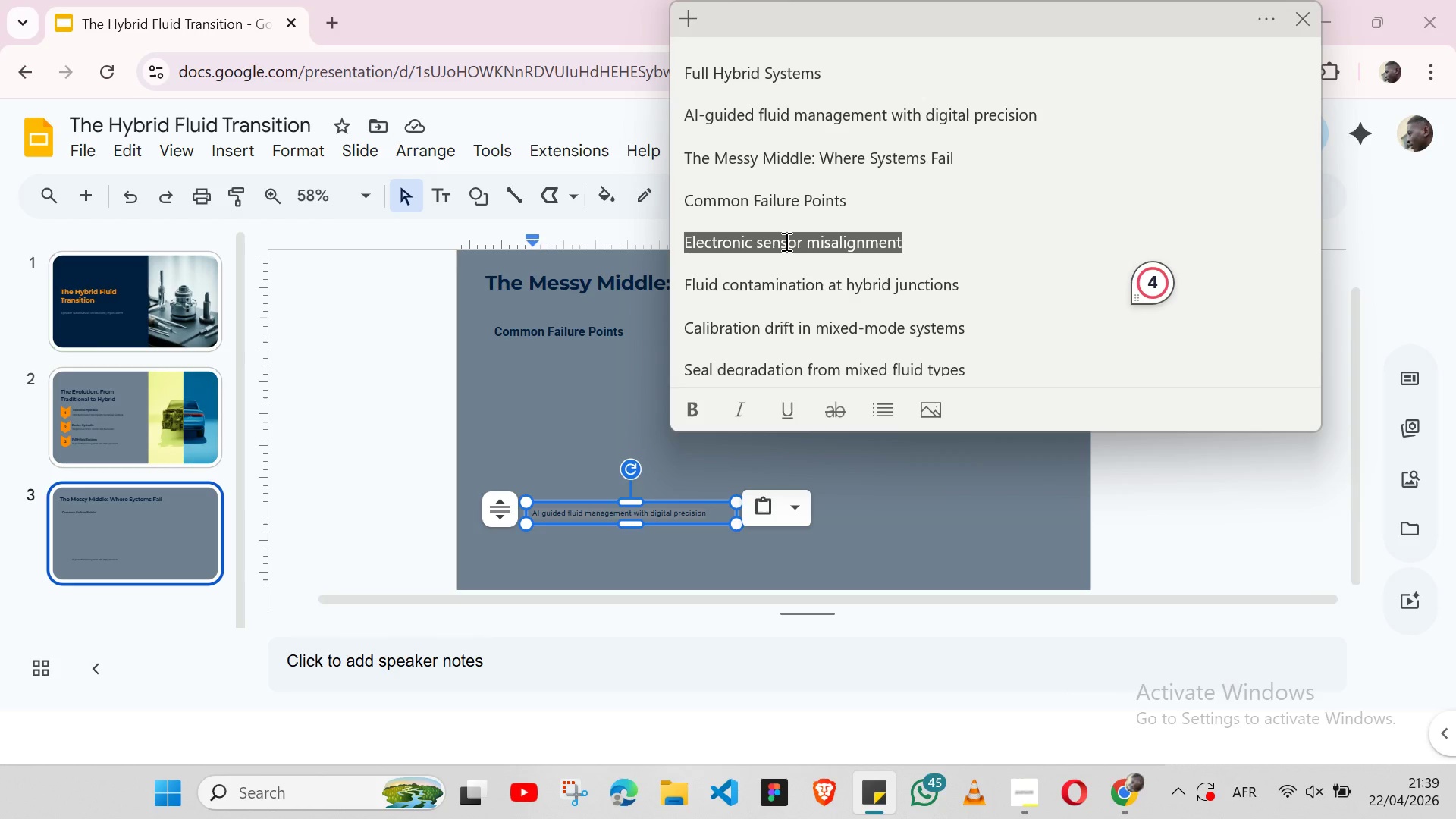 
key(Control+C)
 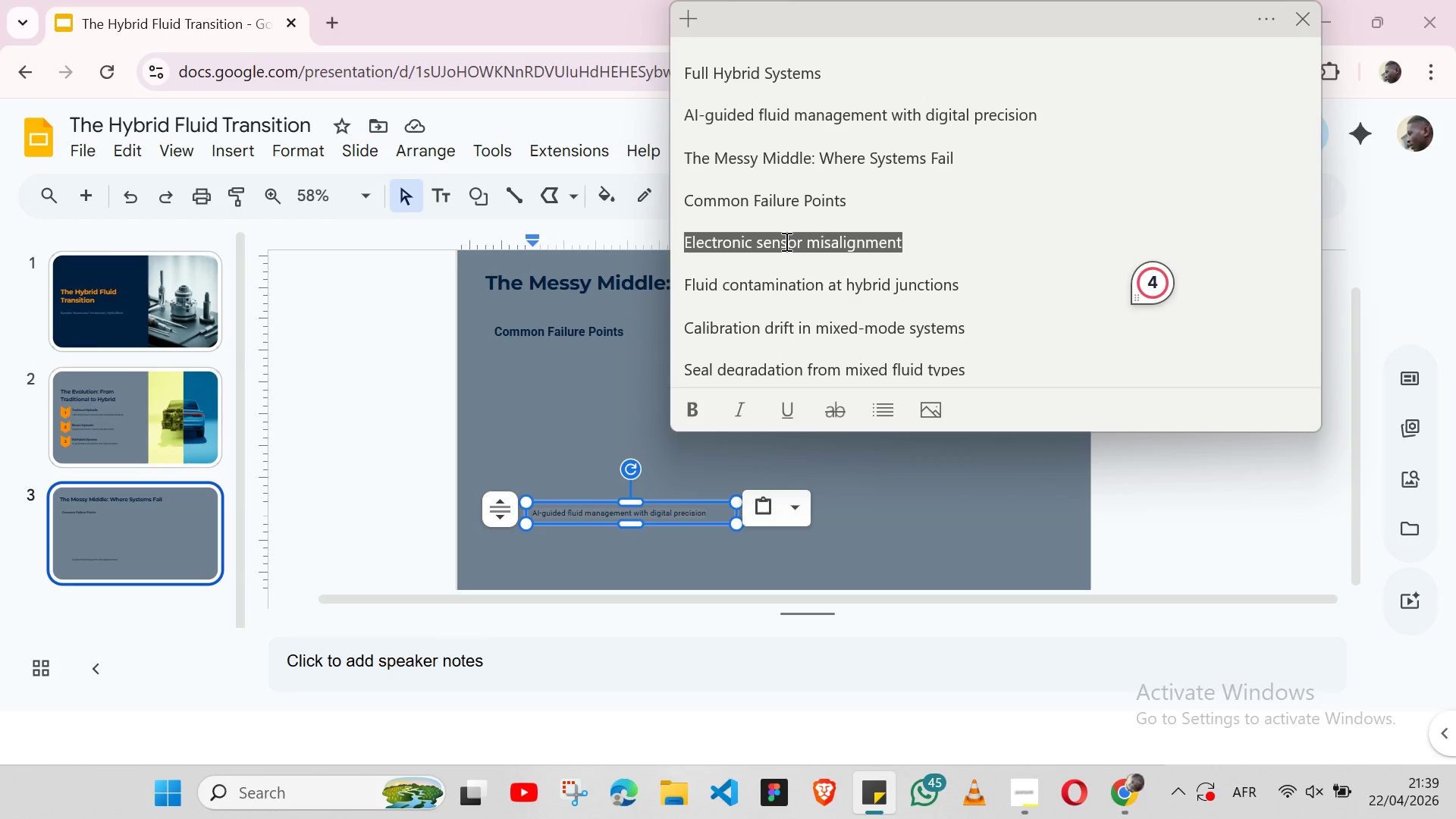 
key(Control+C)
 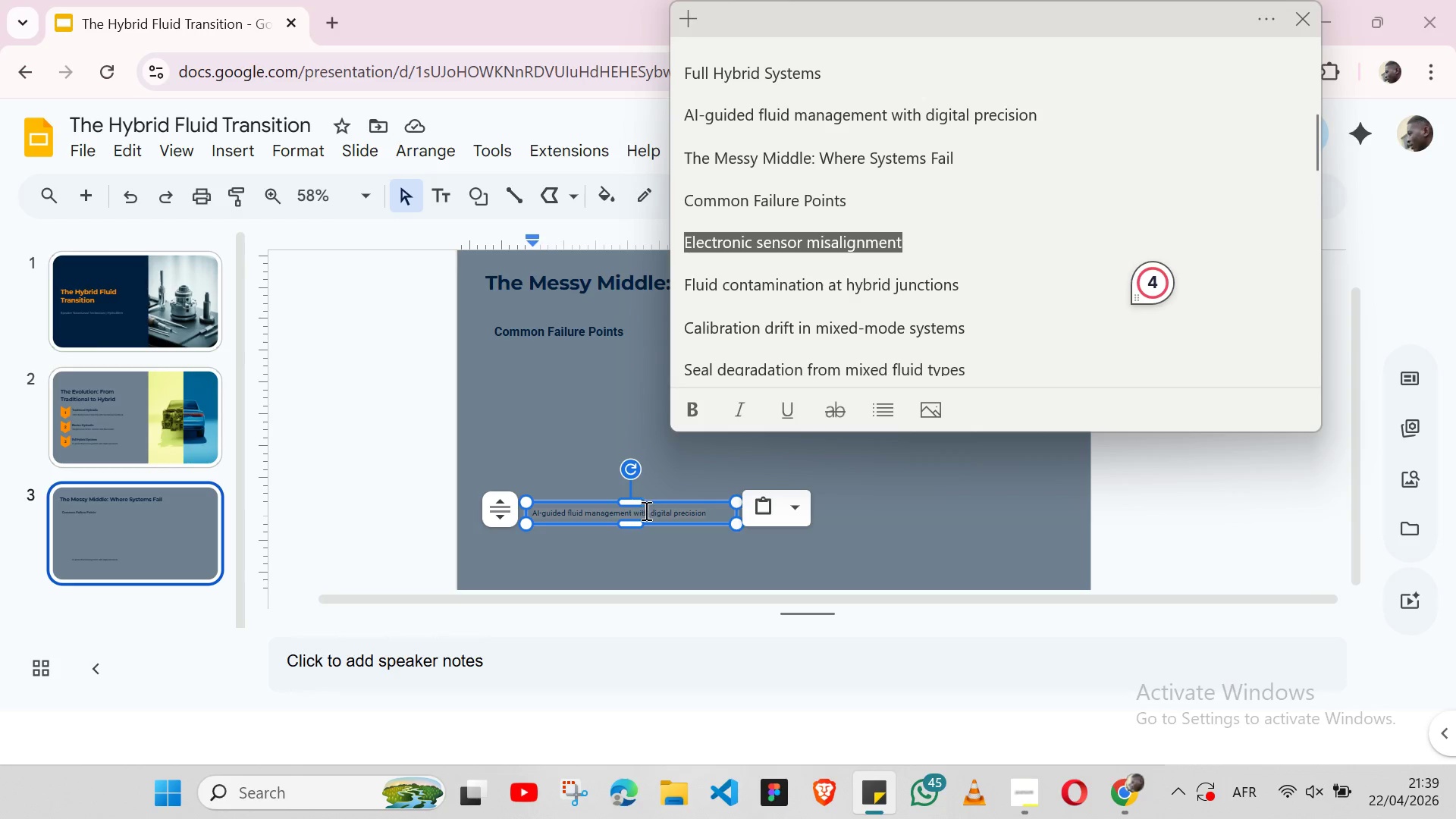 
double_click([647, 510])
 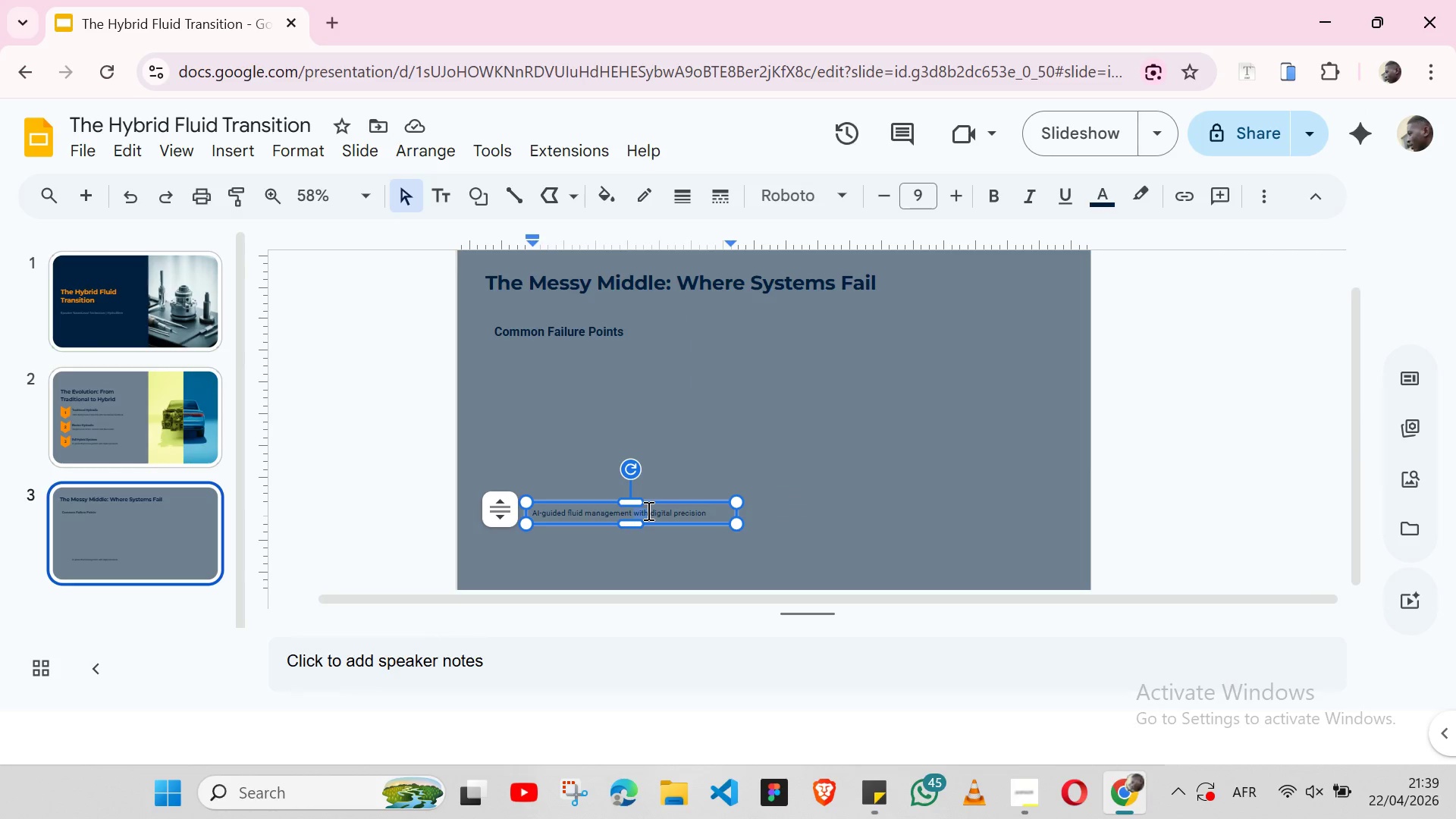 
triple_click([647, 510])
 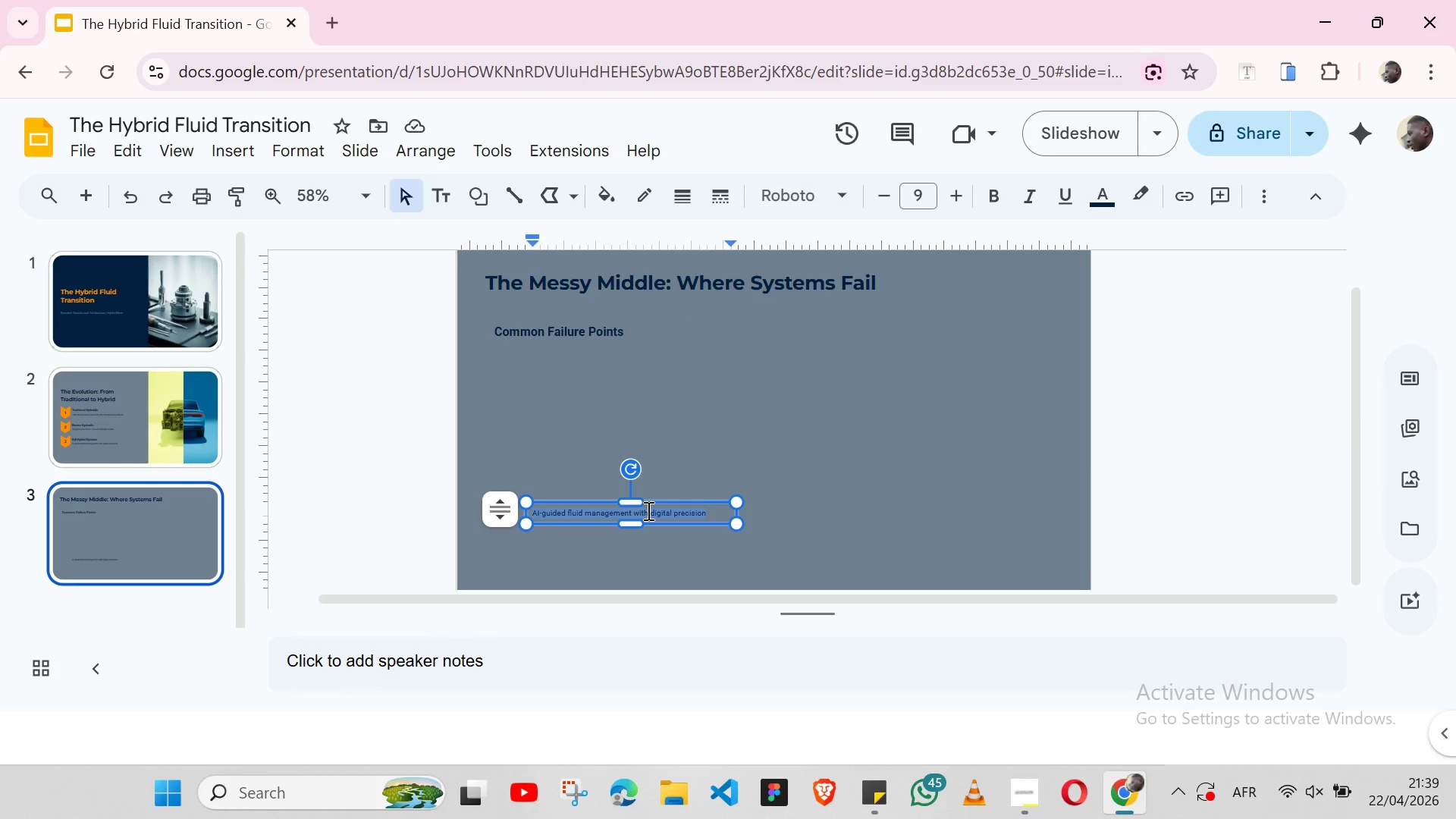 
key(Control+V)
 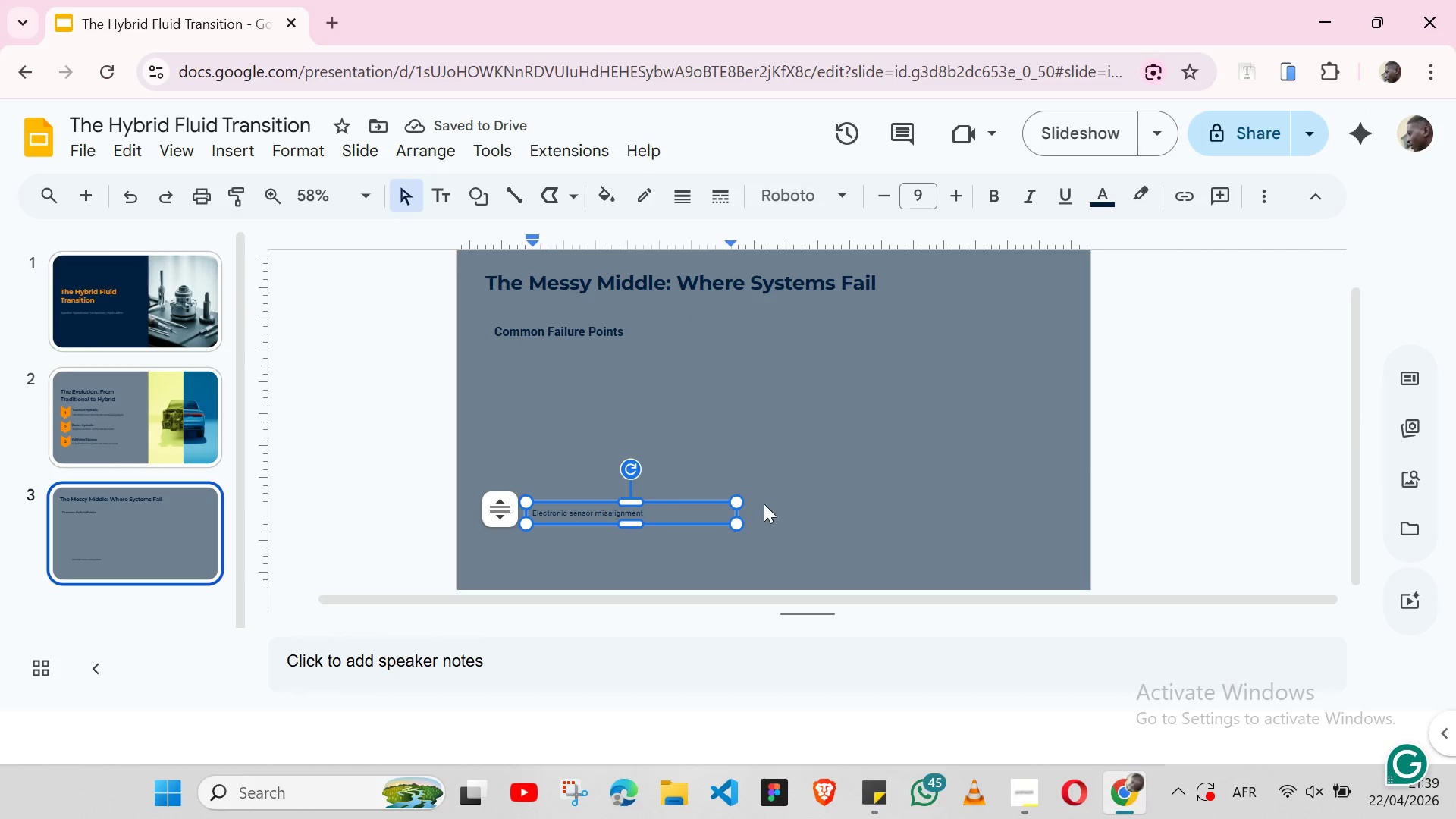 
left_click_drag(start_coordinate=[738, 508], to_coordinate=[656, 505])
 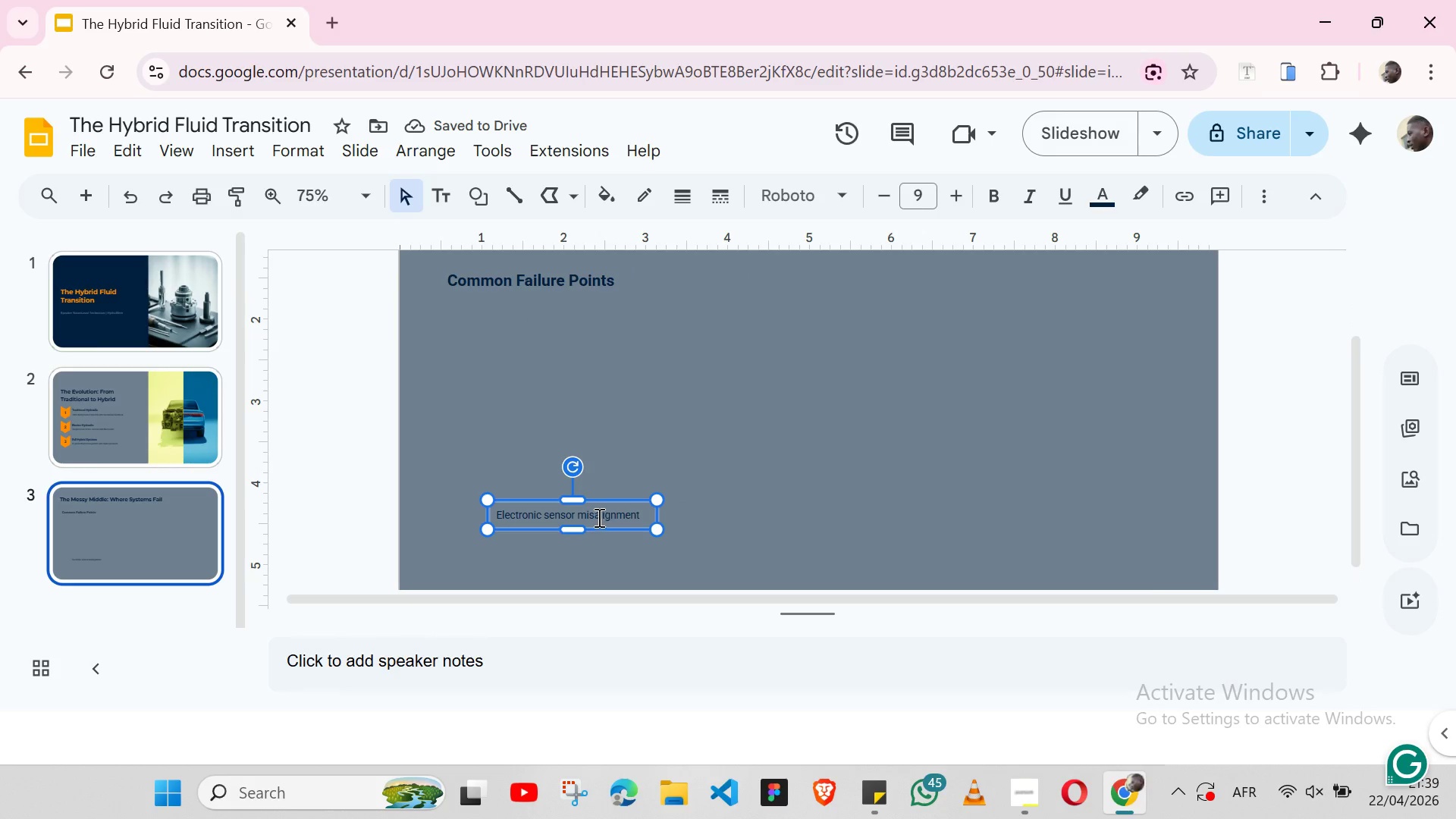 
left_click_drag(start_coordinate=[611, 497], to_coordinate=[614, 350])
 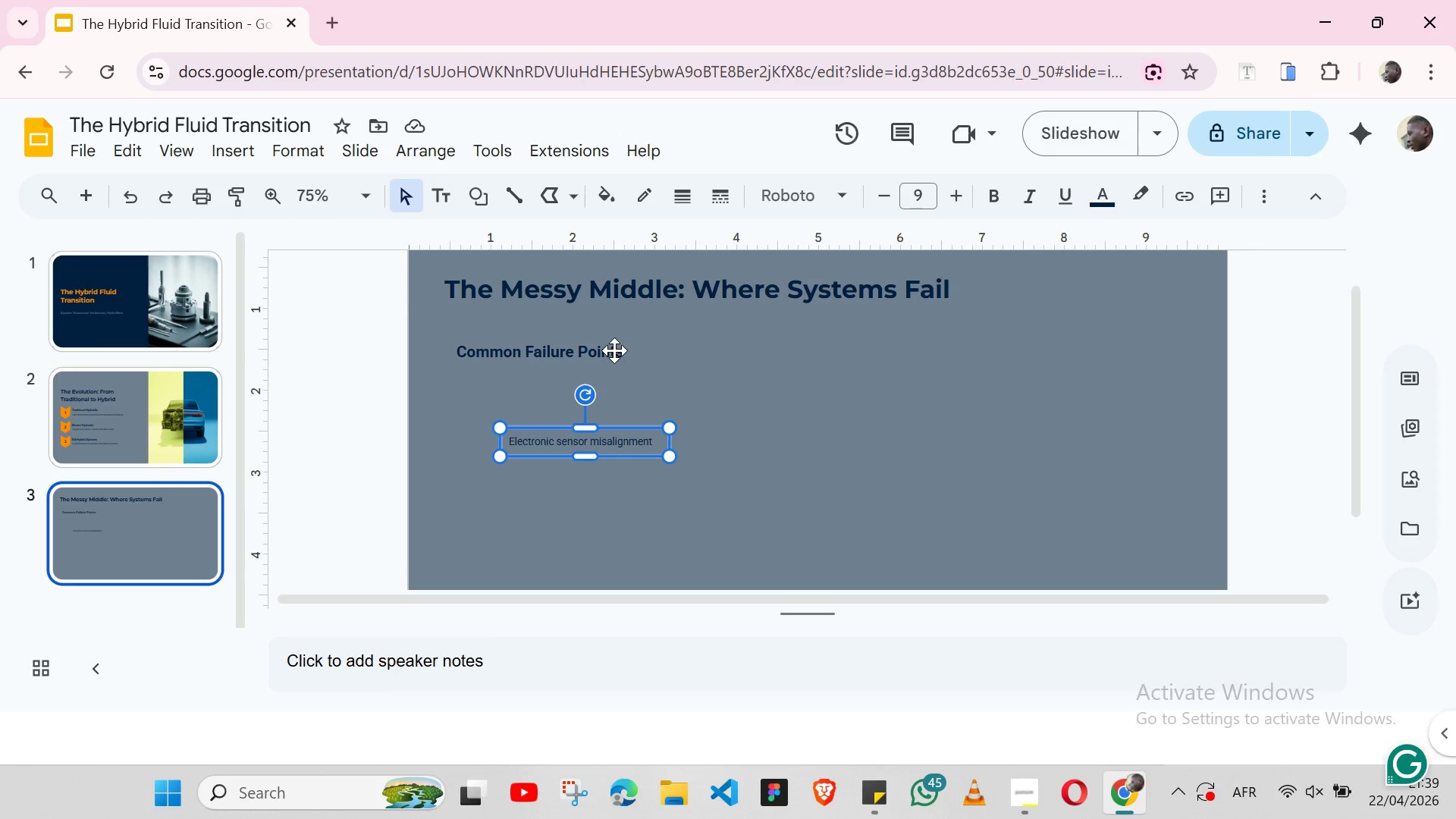 
wait(7.97)
 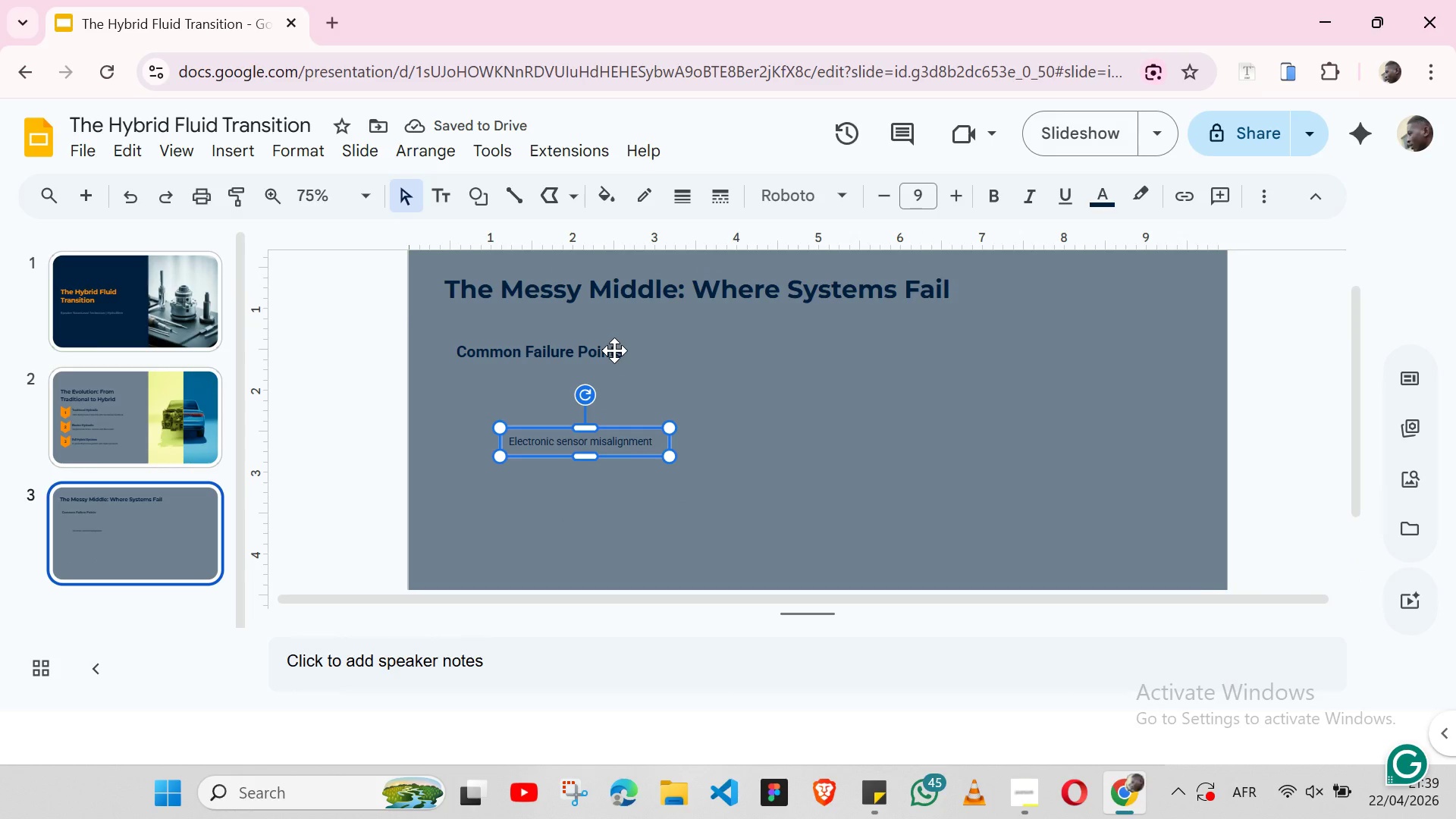 
left_click_drag(start_coordinate=[631, 424], to_coordinate=[703, 401])
 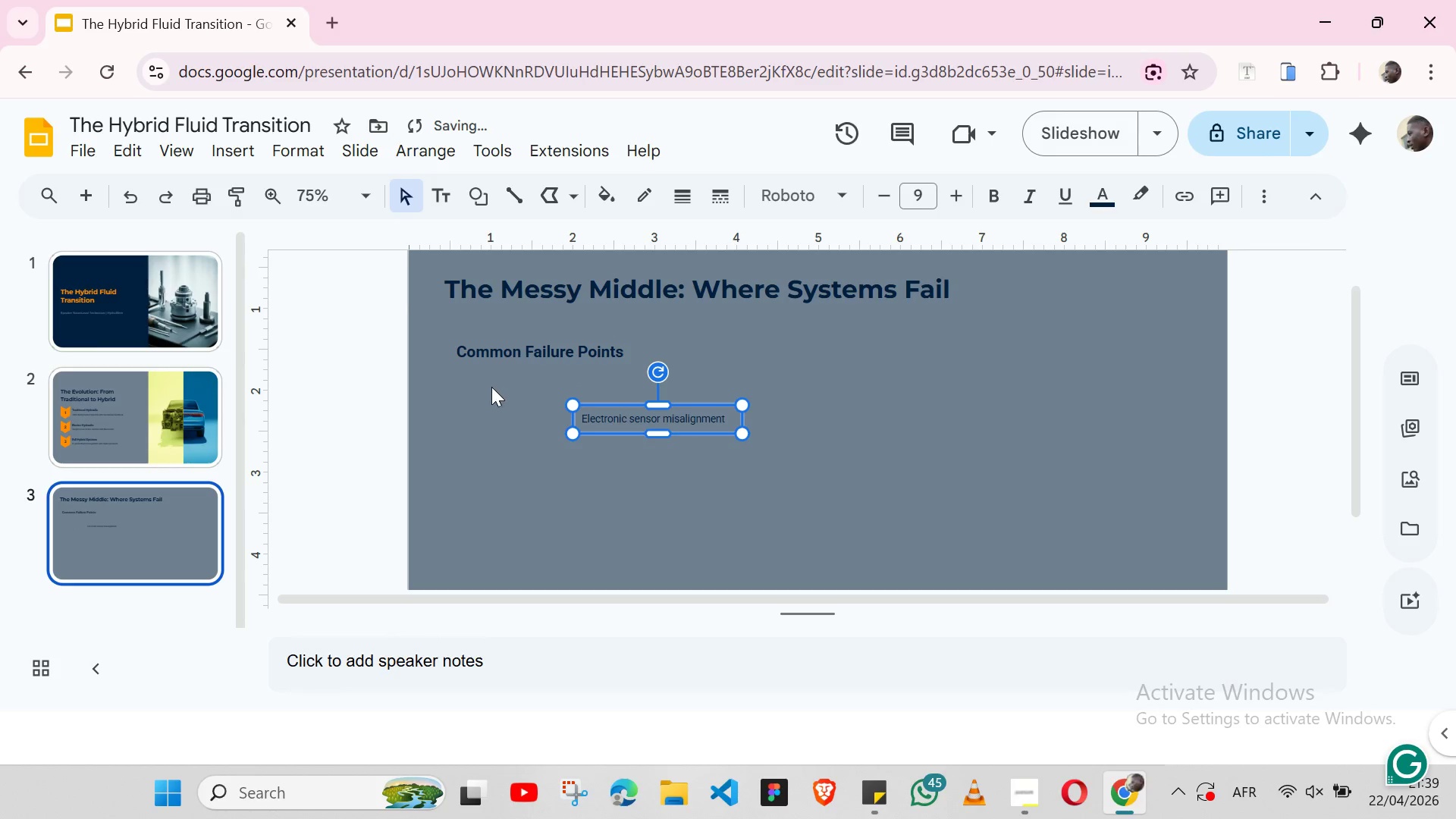 
left_click([491, 387])
 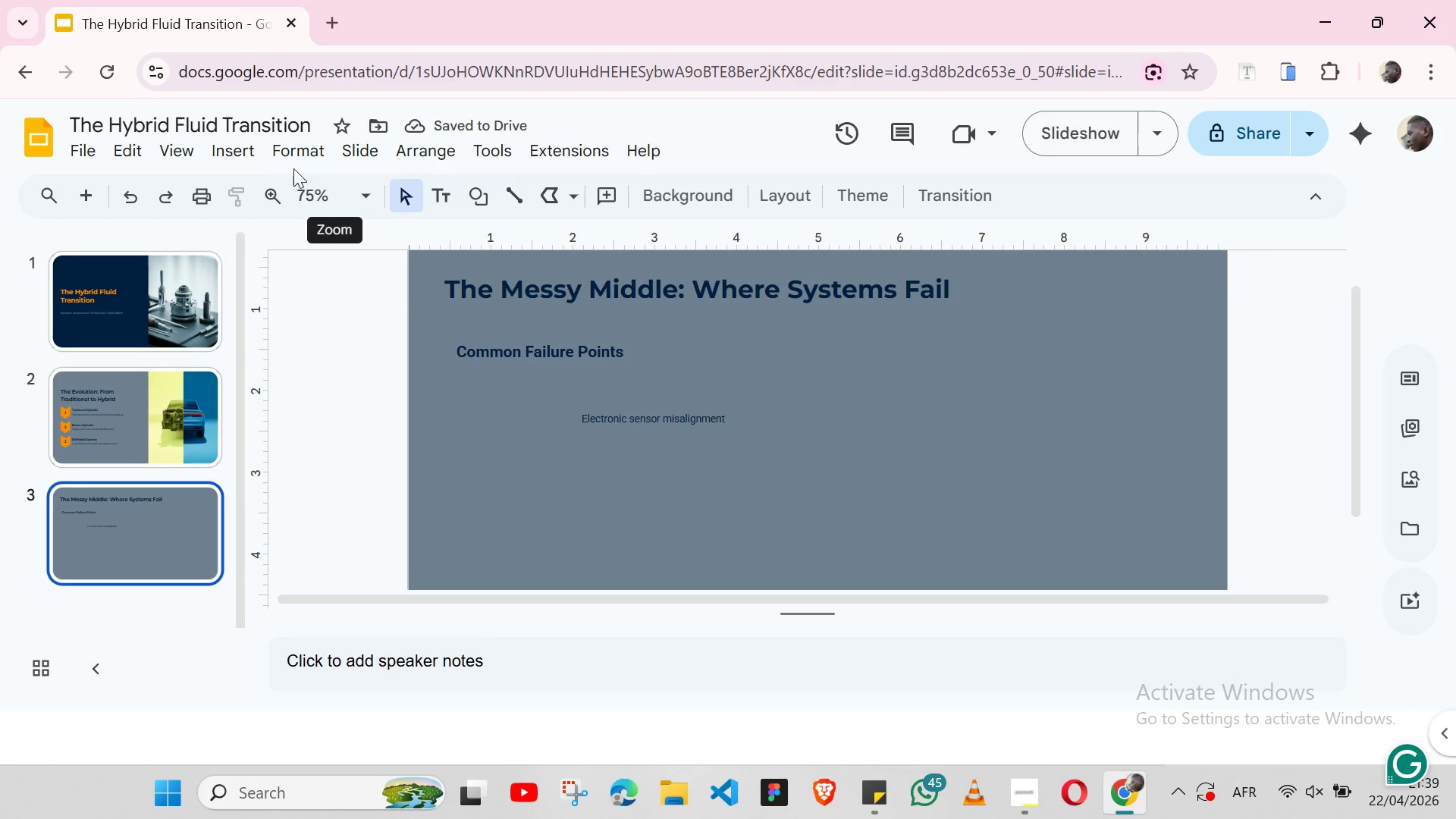 
left_click([253, 161])
 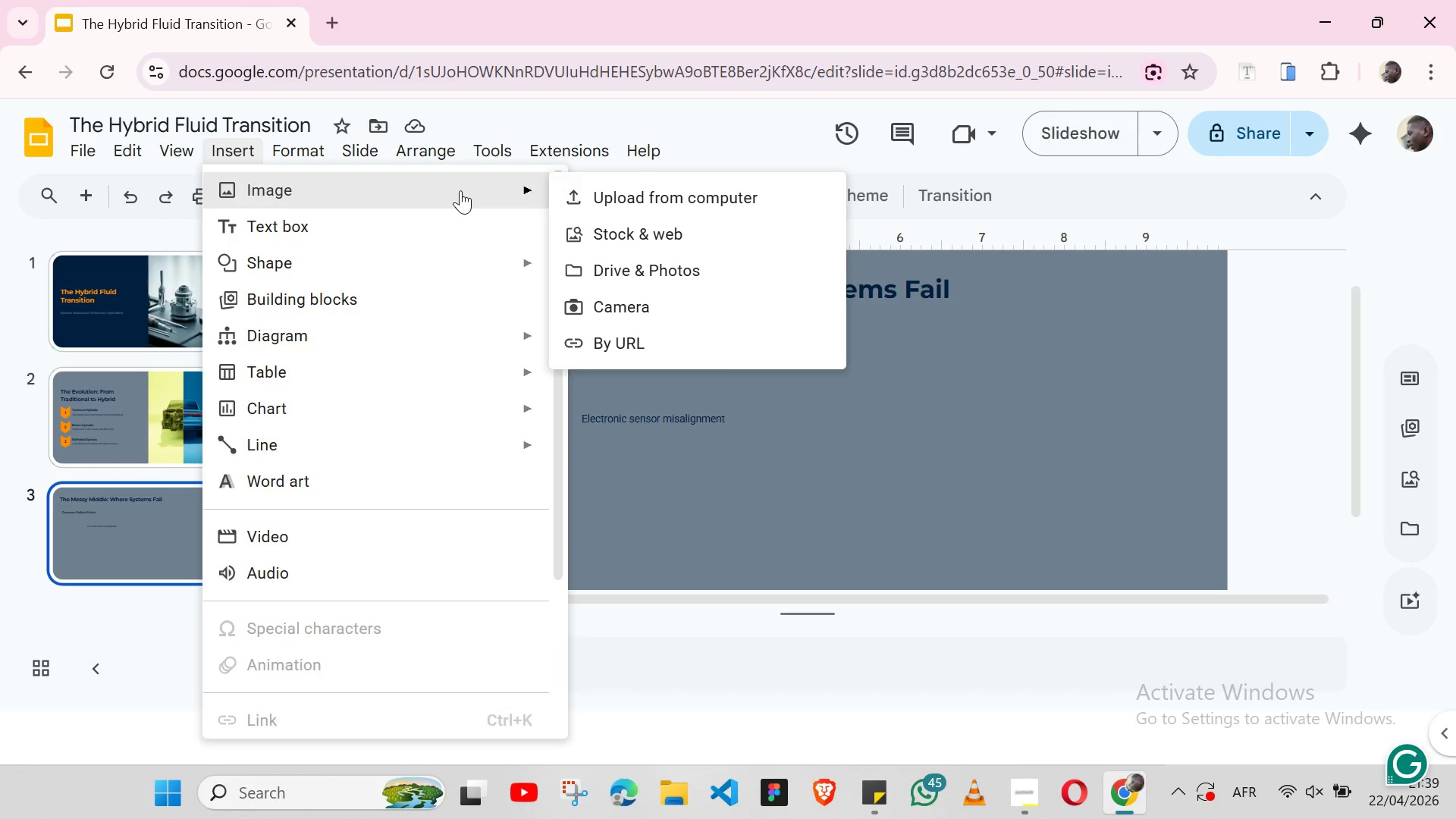 
left_click([623, 206])
 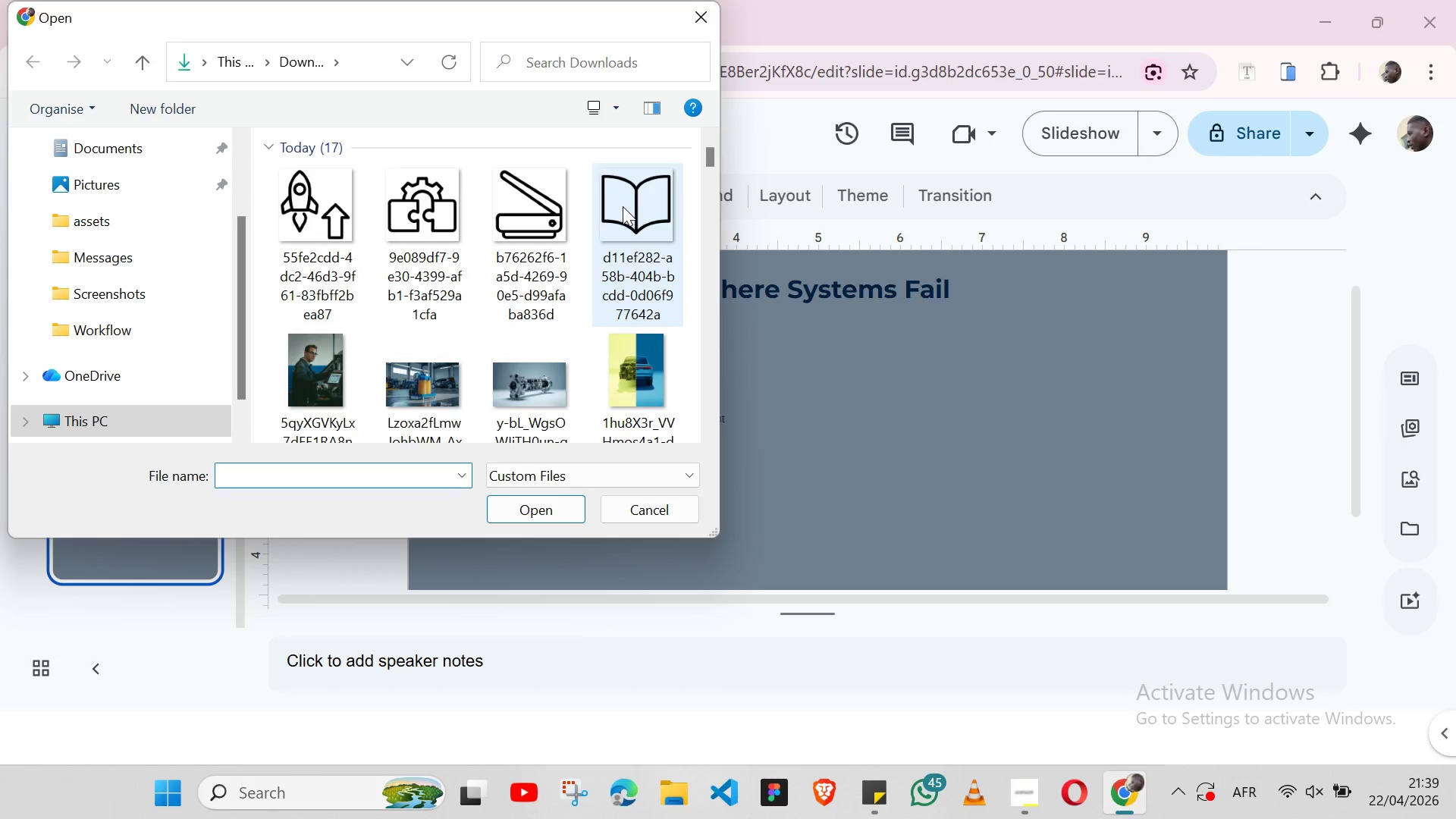 
scroll: coordinate [472, 281], scroll_direction: down, amount: 4.0
 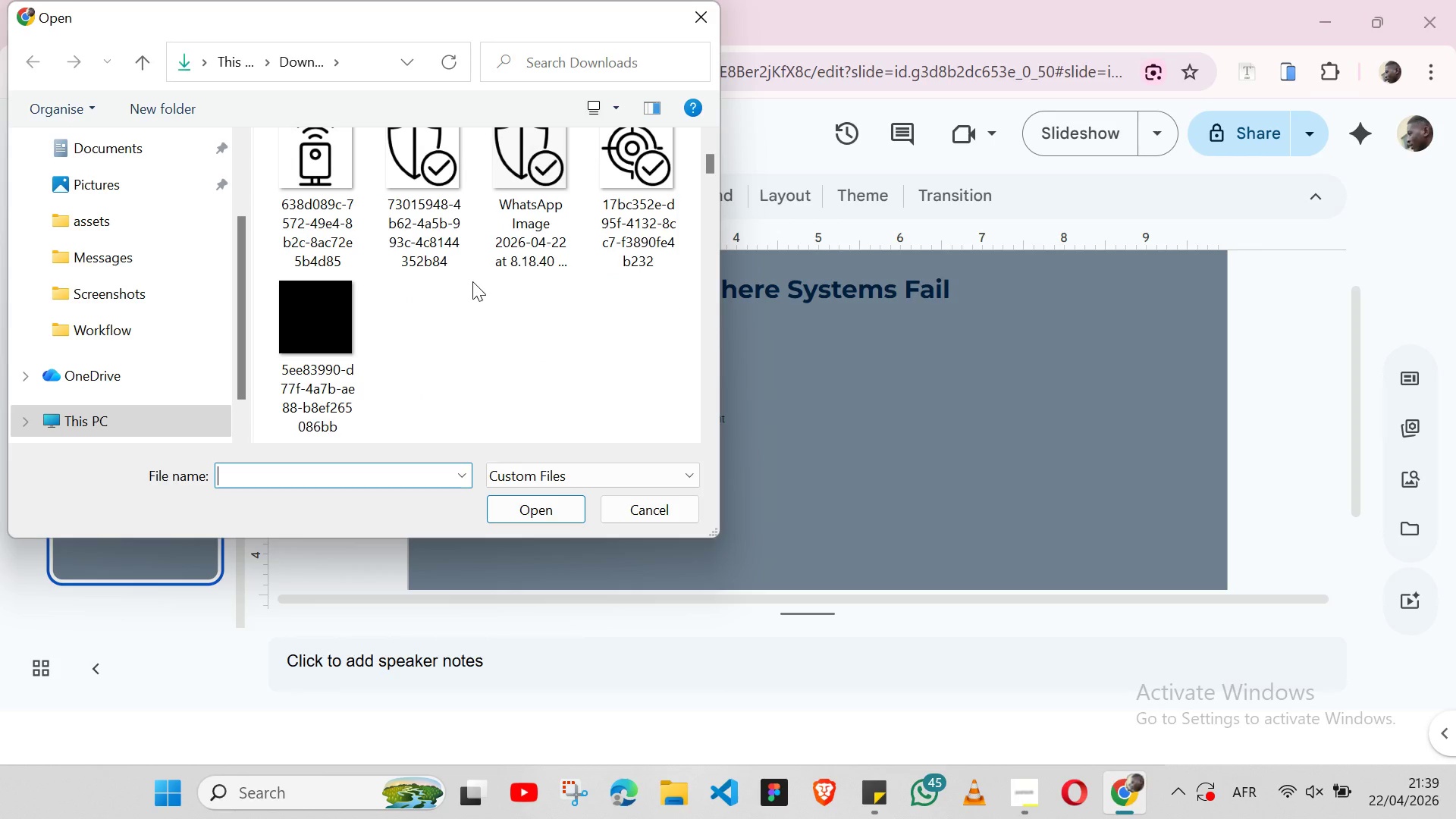 
scroll: coordinate [472, 281], scroll_direction: none, amount: 0.0
 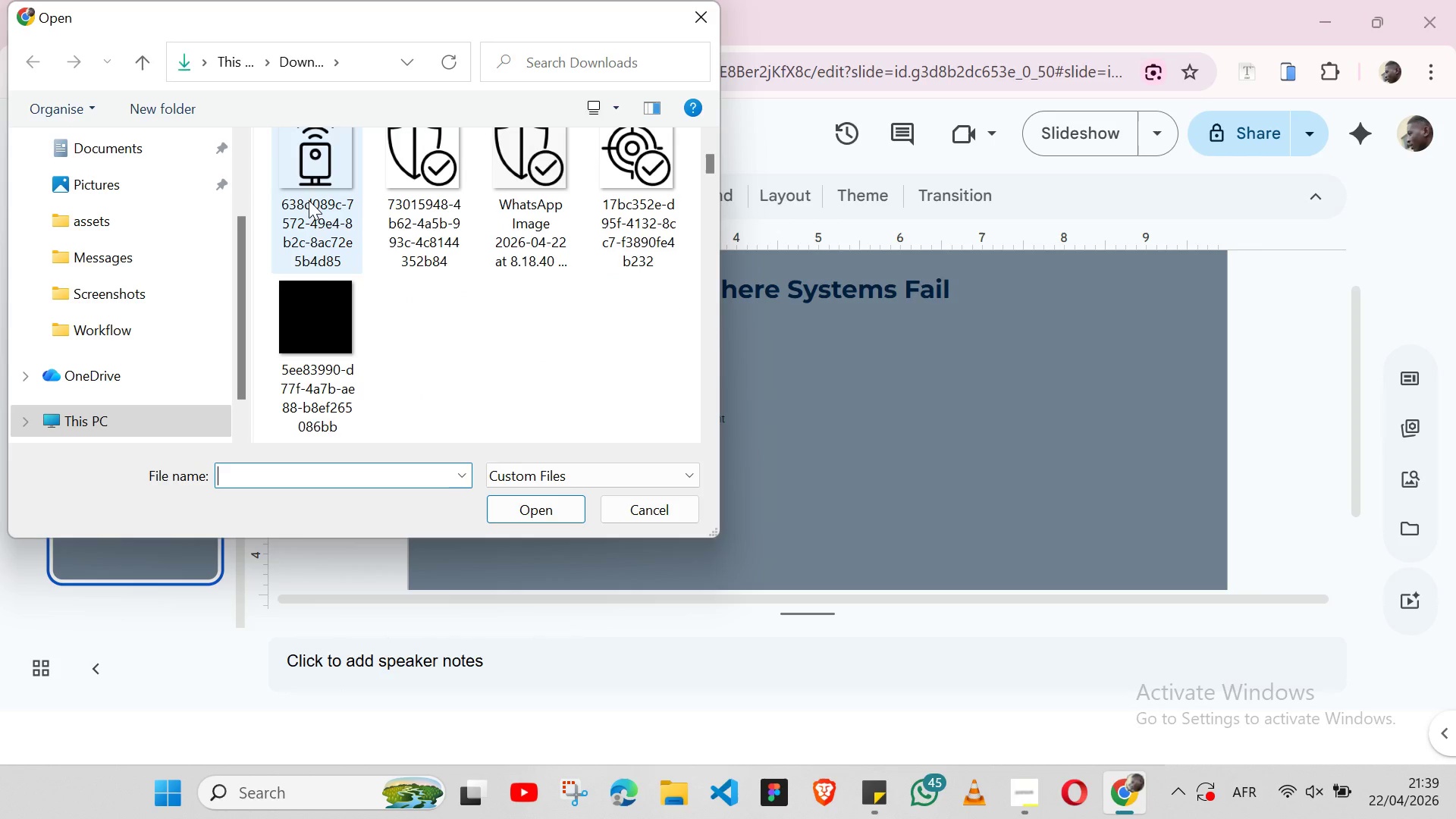 
left_click([309, 200])
 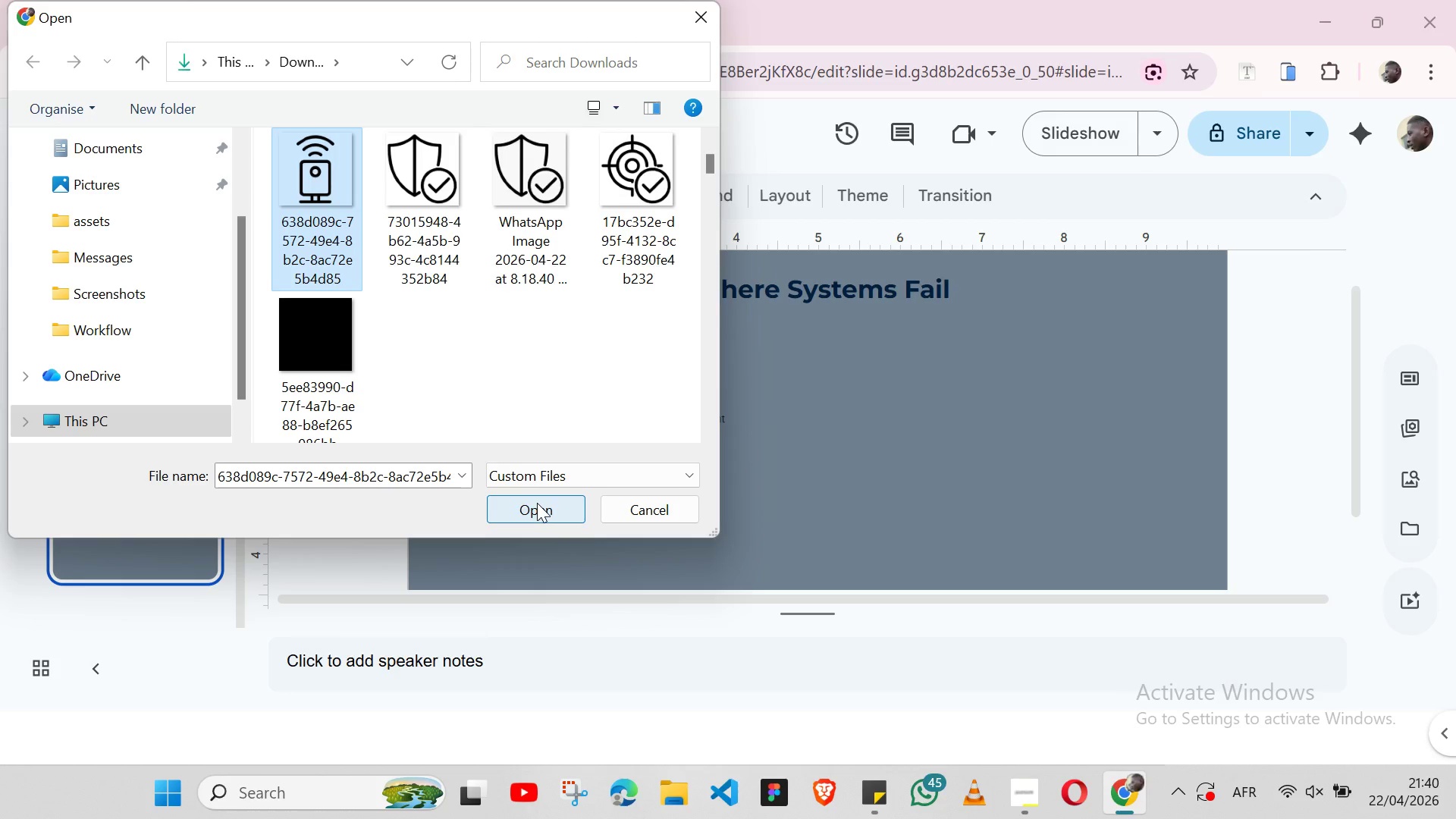 
left_click([537, 503])
 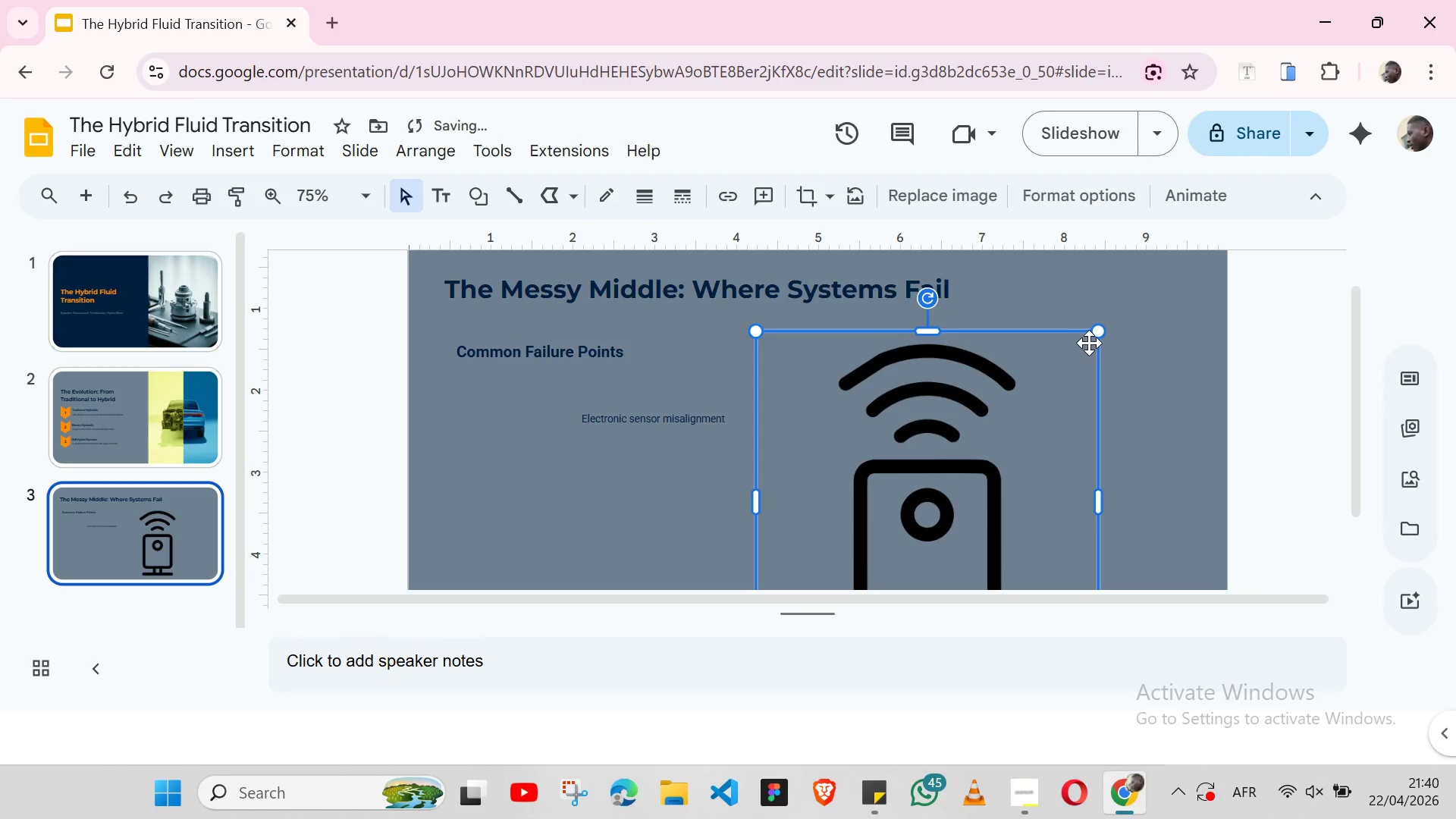 
left_click_drag(start_coordinate=[1098, 328], to_coordinate=[925, 472])
 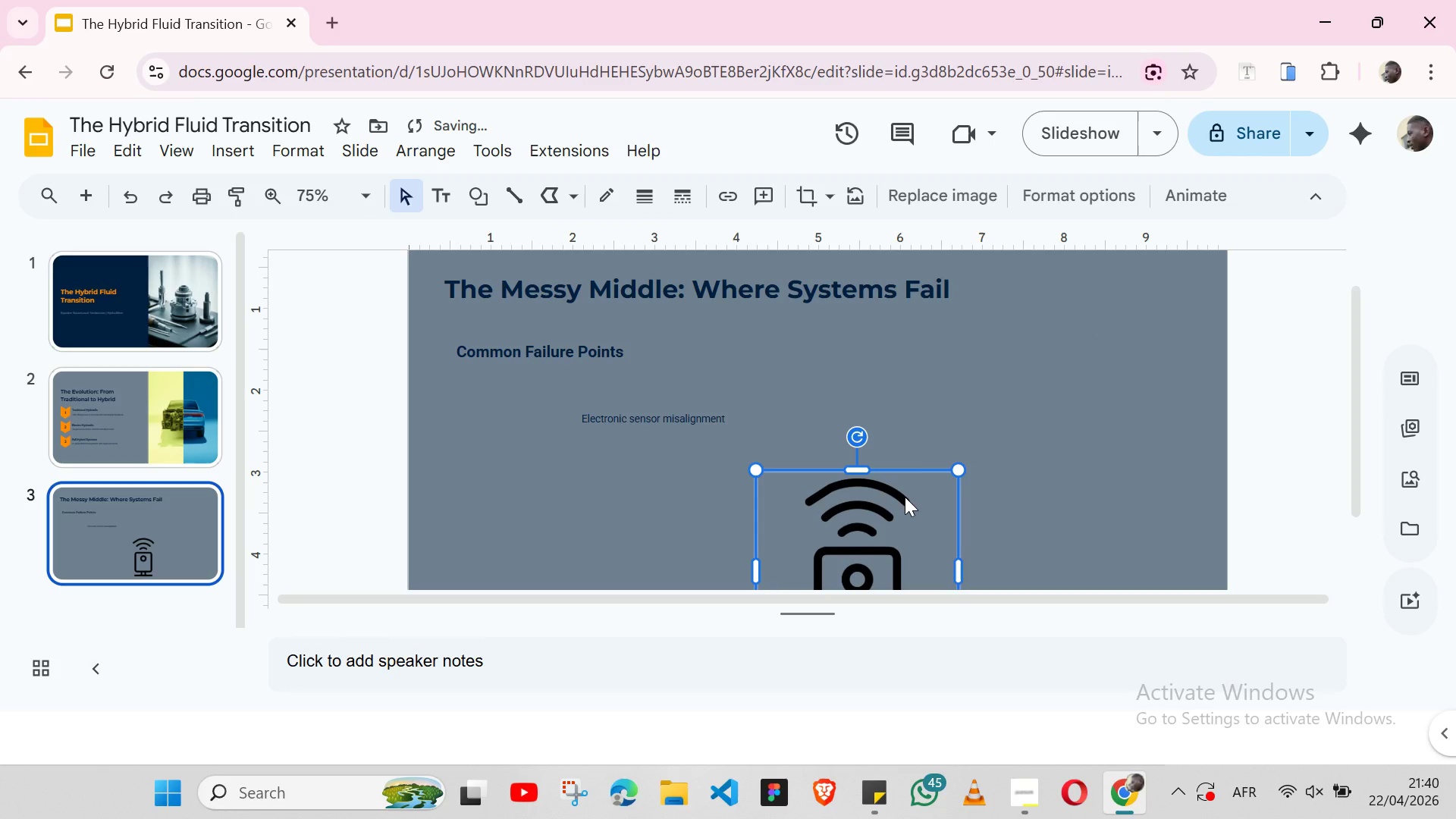 
left_click_drag(start_coordinate=[905, 497], to_coordinate=[944, 348])
 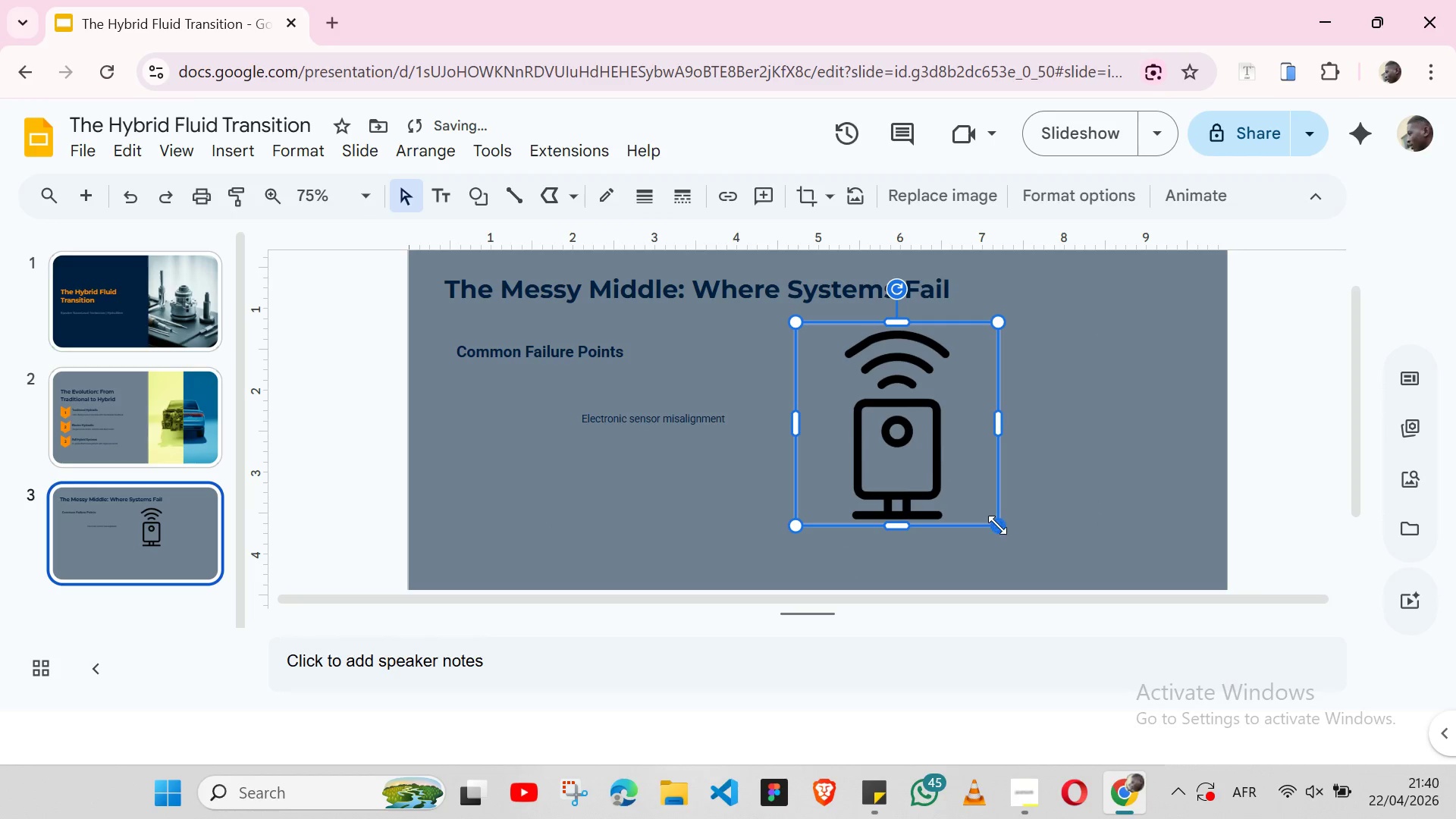 
left_click_drag(start_coordinate=[997, 526], to_coordinate=[840, 366])
 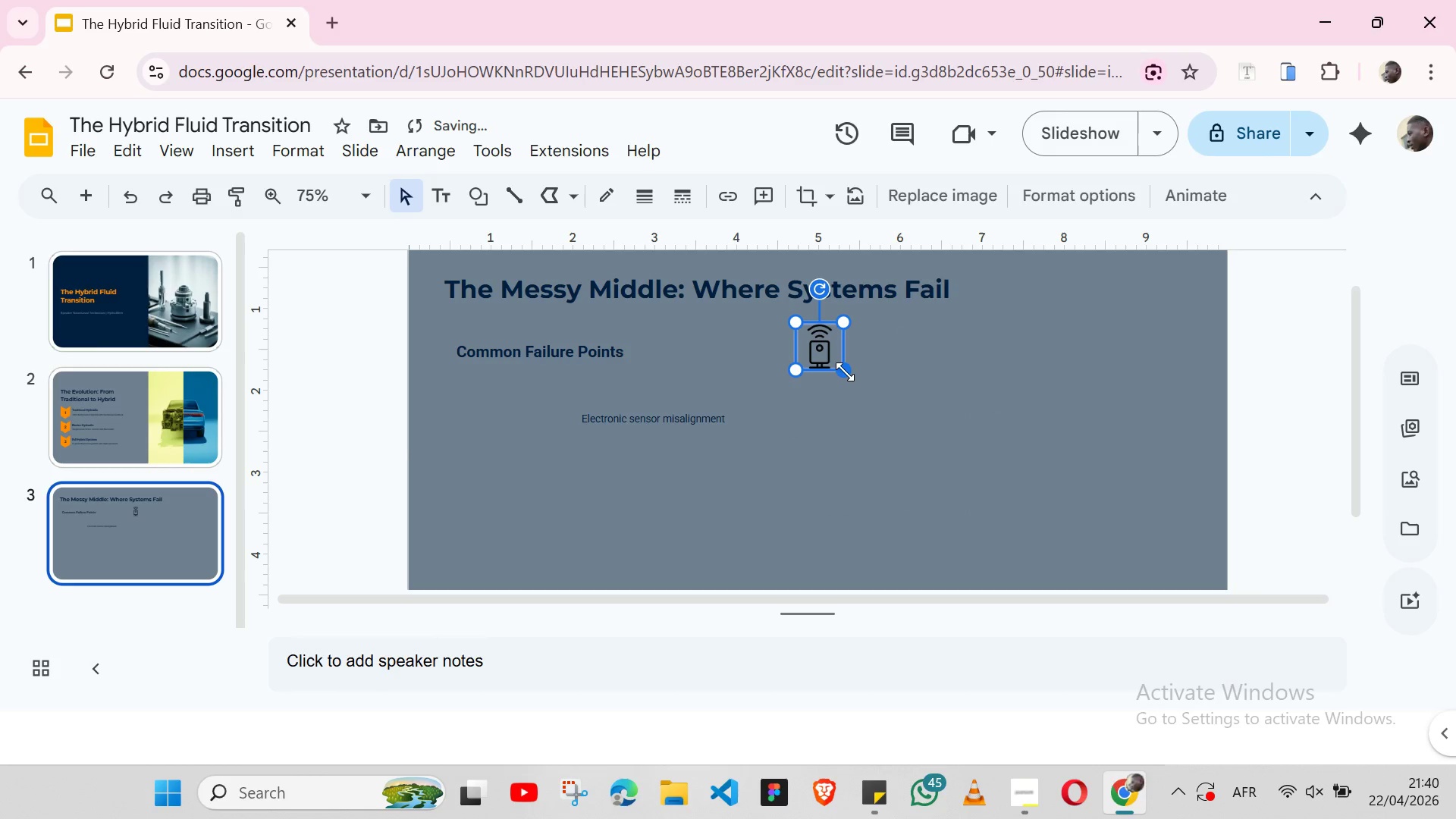 
left_click_drag(start_coordinate=[849, 372], to_coordinate=[823, 339])
 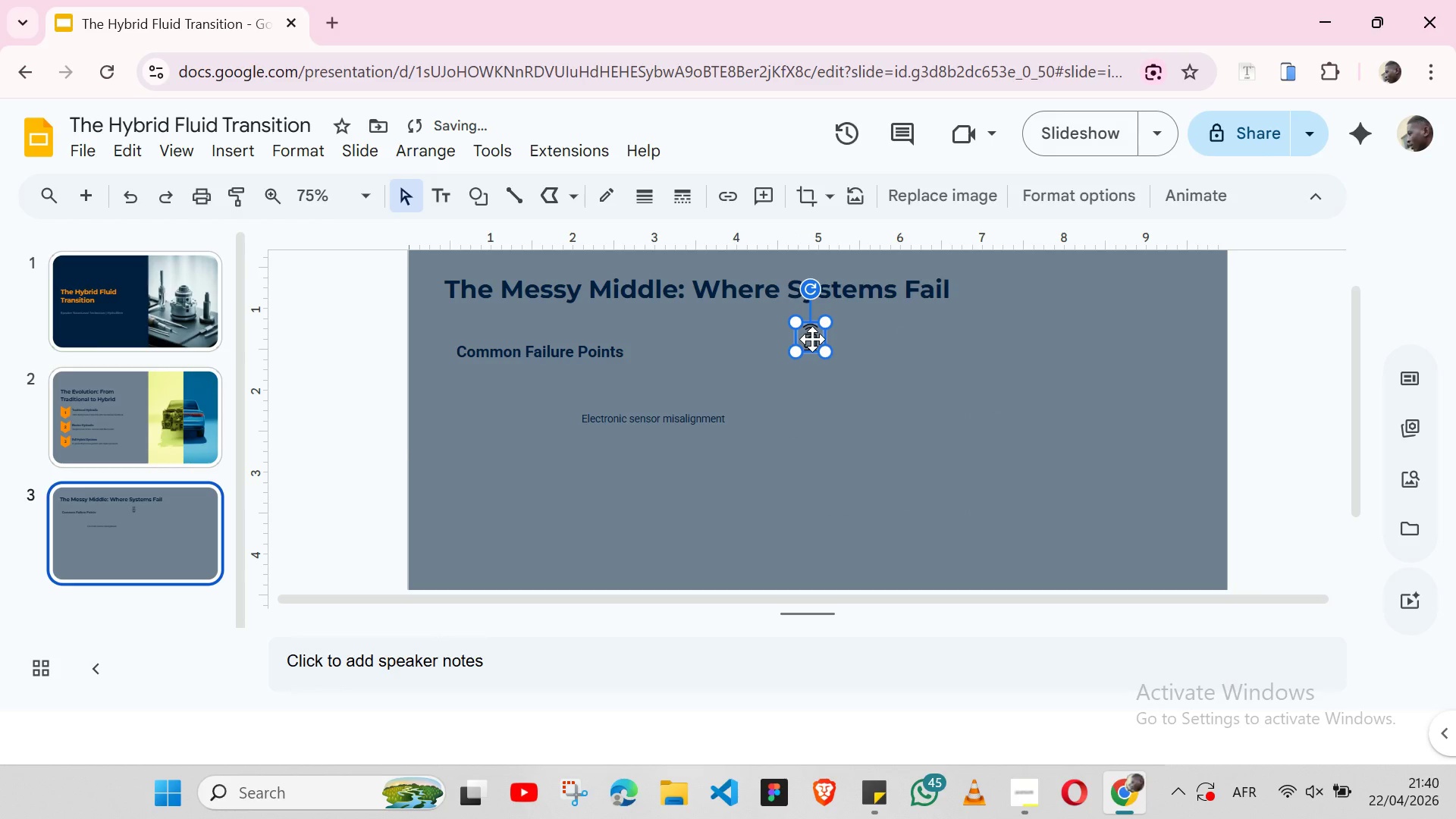 
left_click_drag(start_coordinate=[812, 339], to_coordinate=[802, 454])
 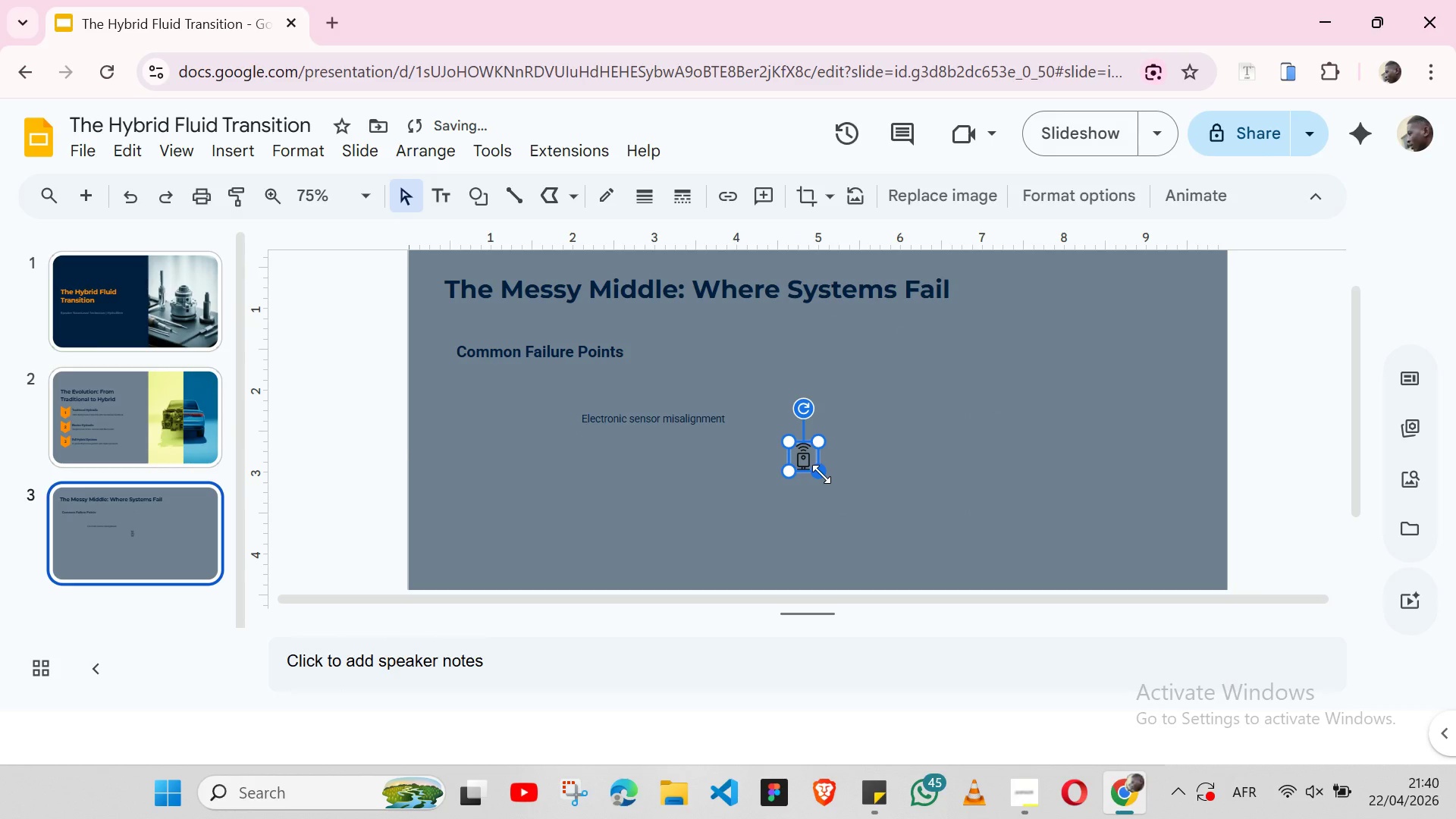 
left_click_drag(start_coordinate=[821, 474], to_coordinate=[804, 460])
 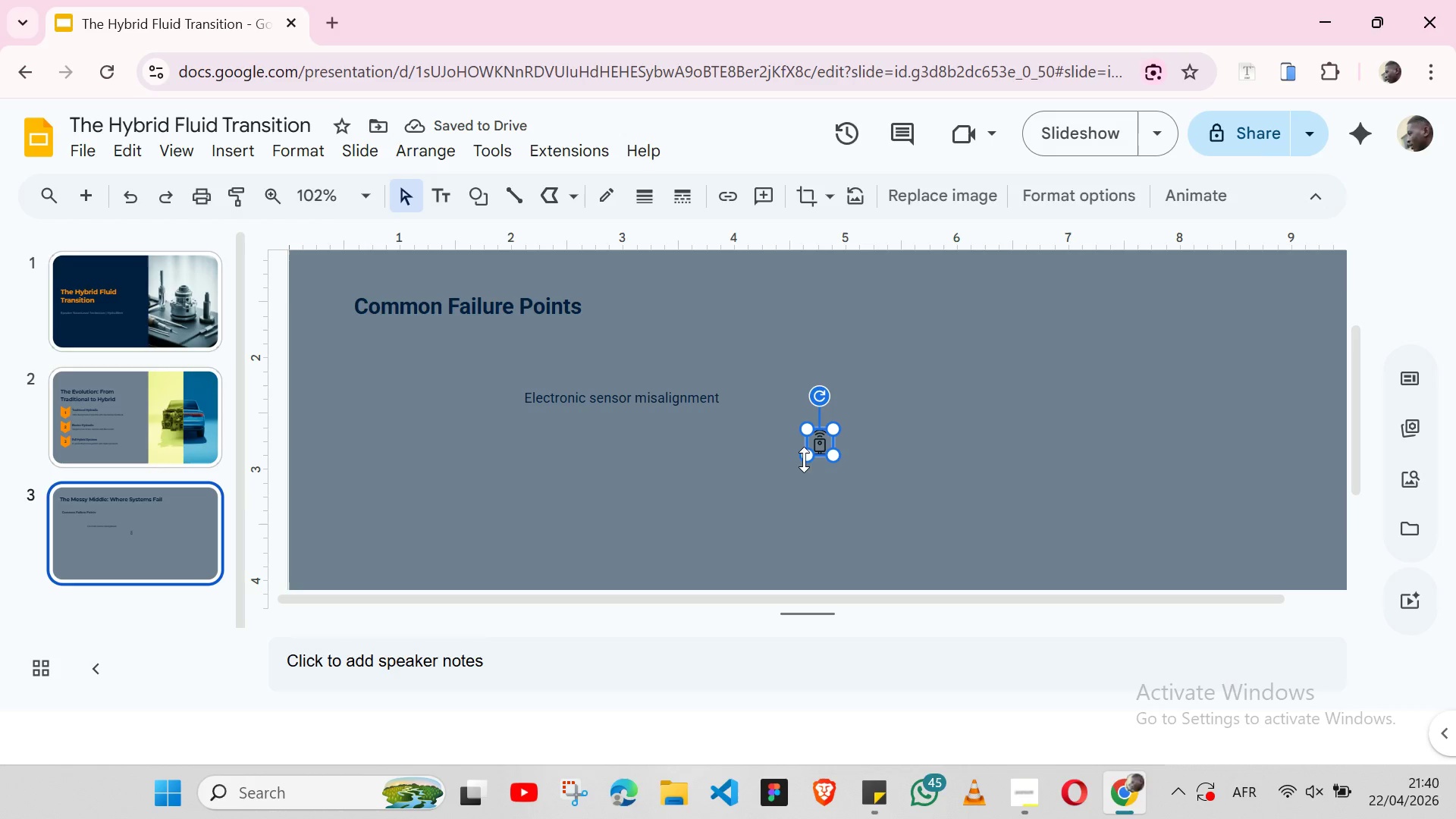 
left_click([738, 426])
 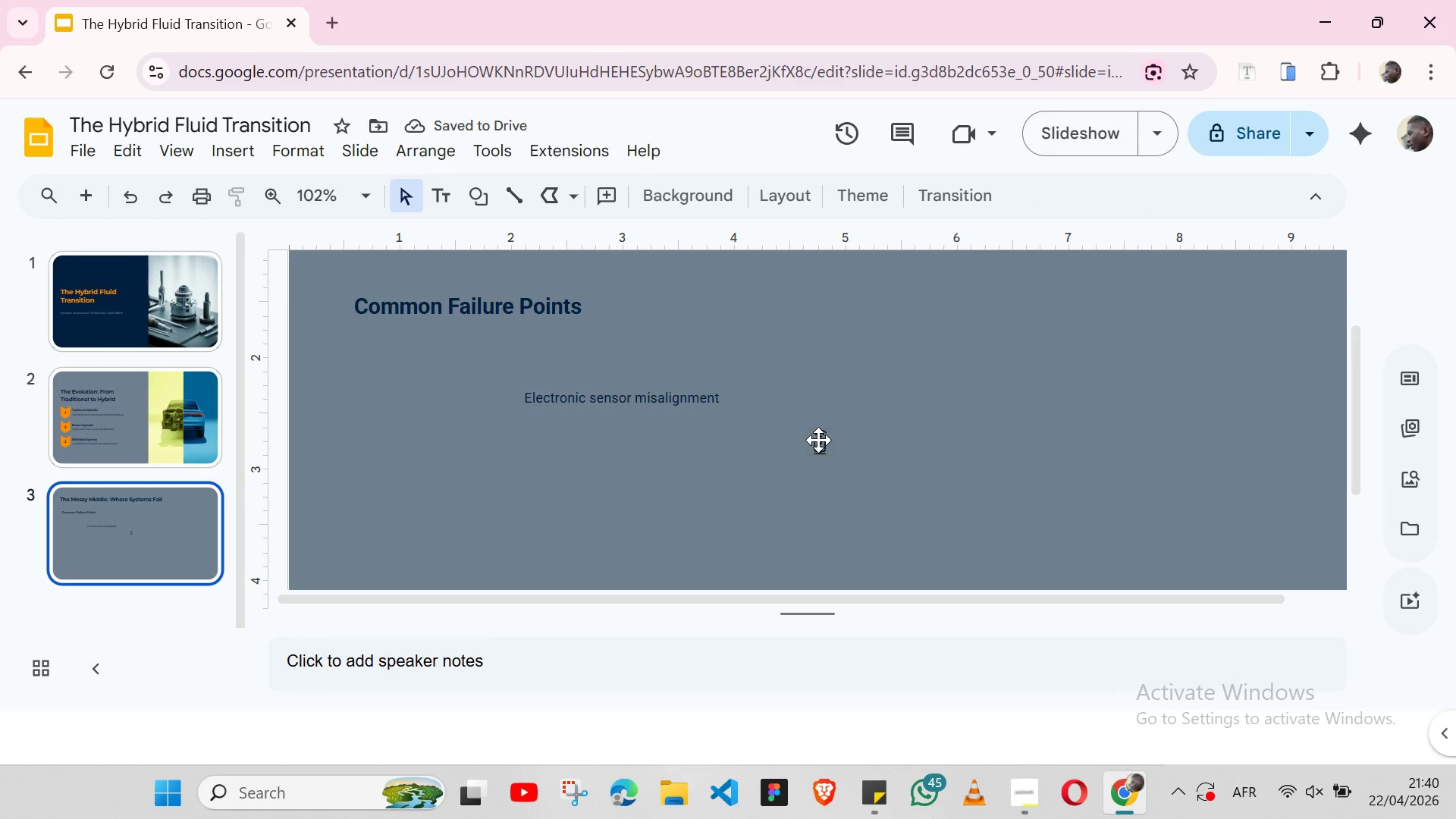 
left_click([818, 440])
 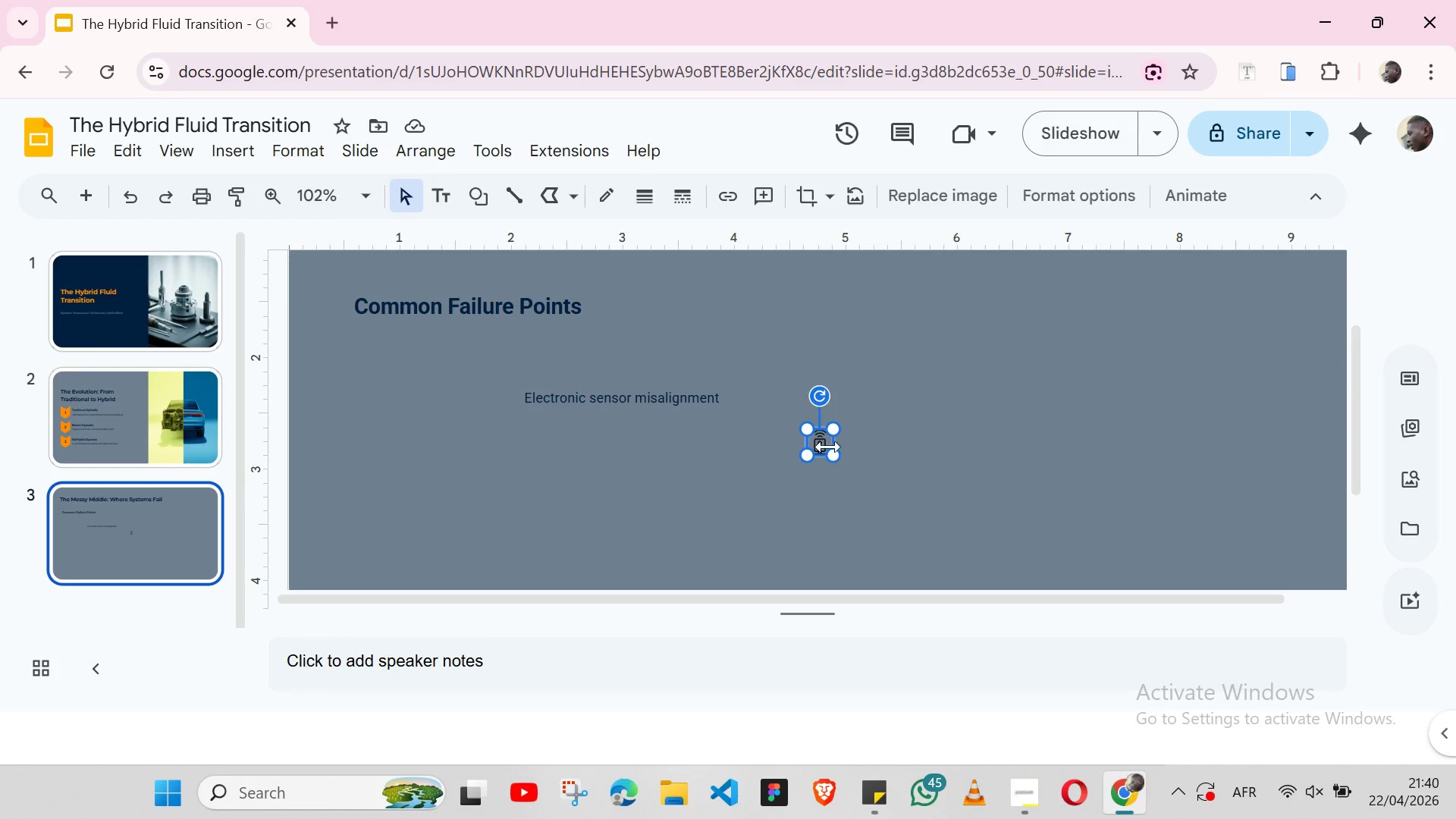 
left_click_drag(start_coordinate=[832, 452], to_coordinate=[824, 444])
 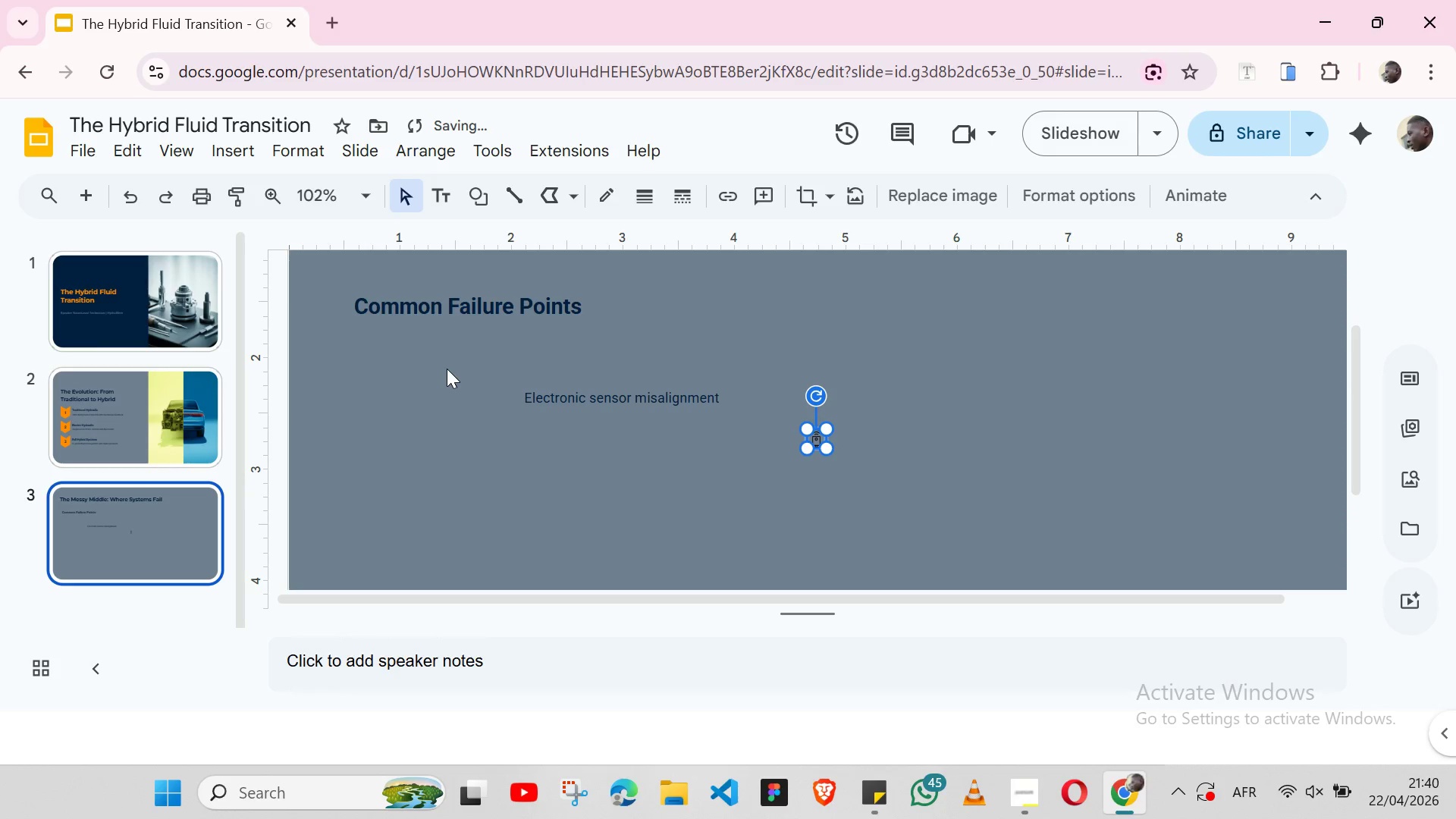 
left_click([447, 369])
 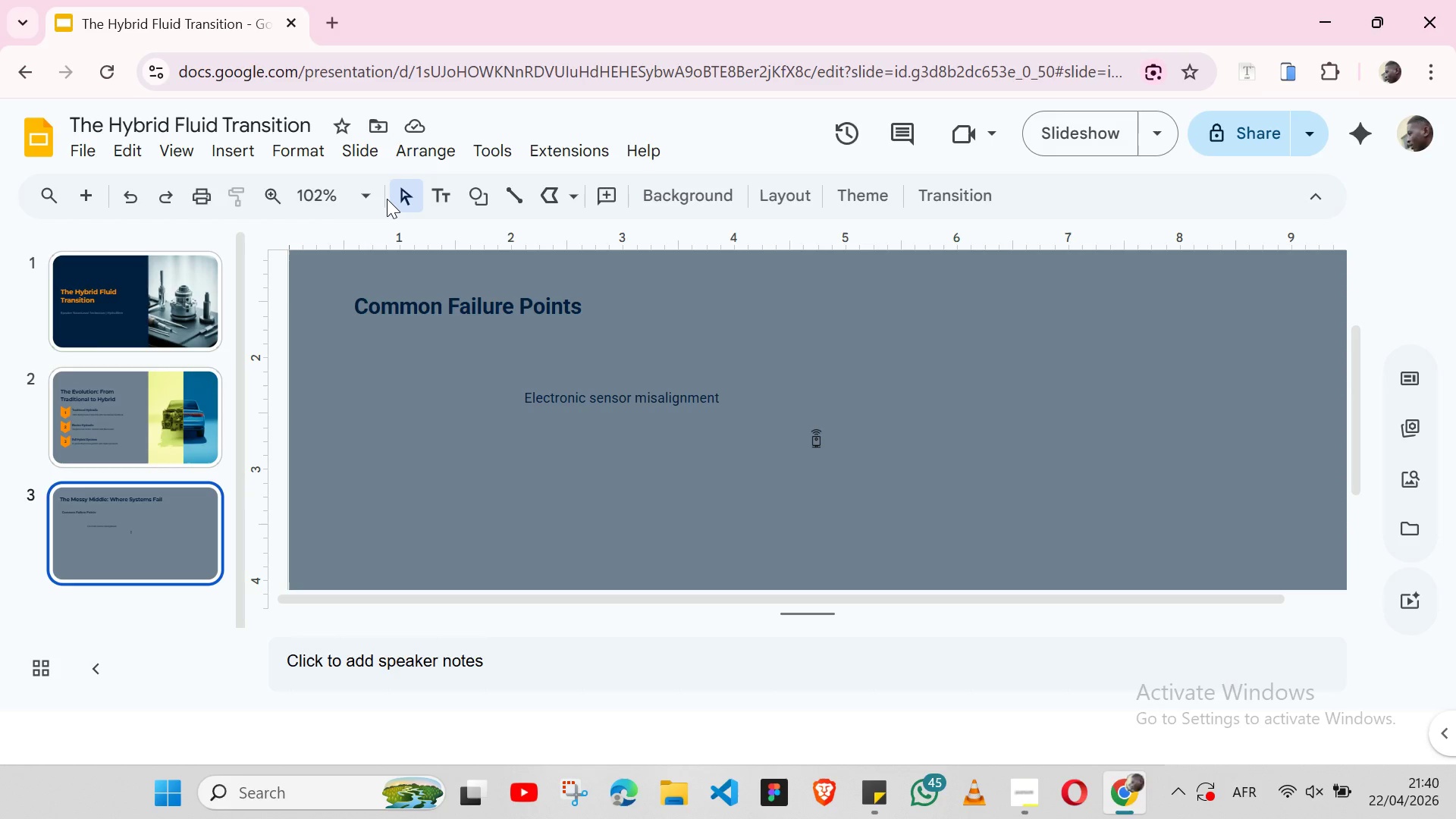 
wait(6.53)
 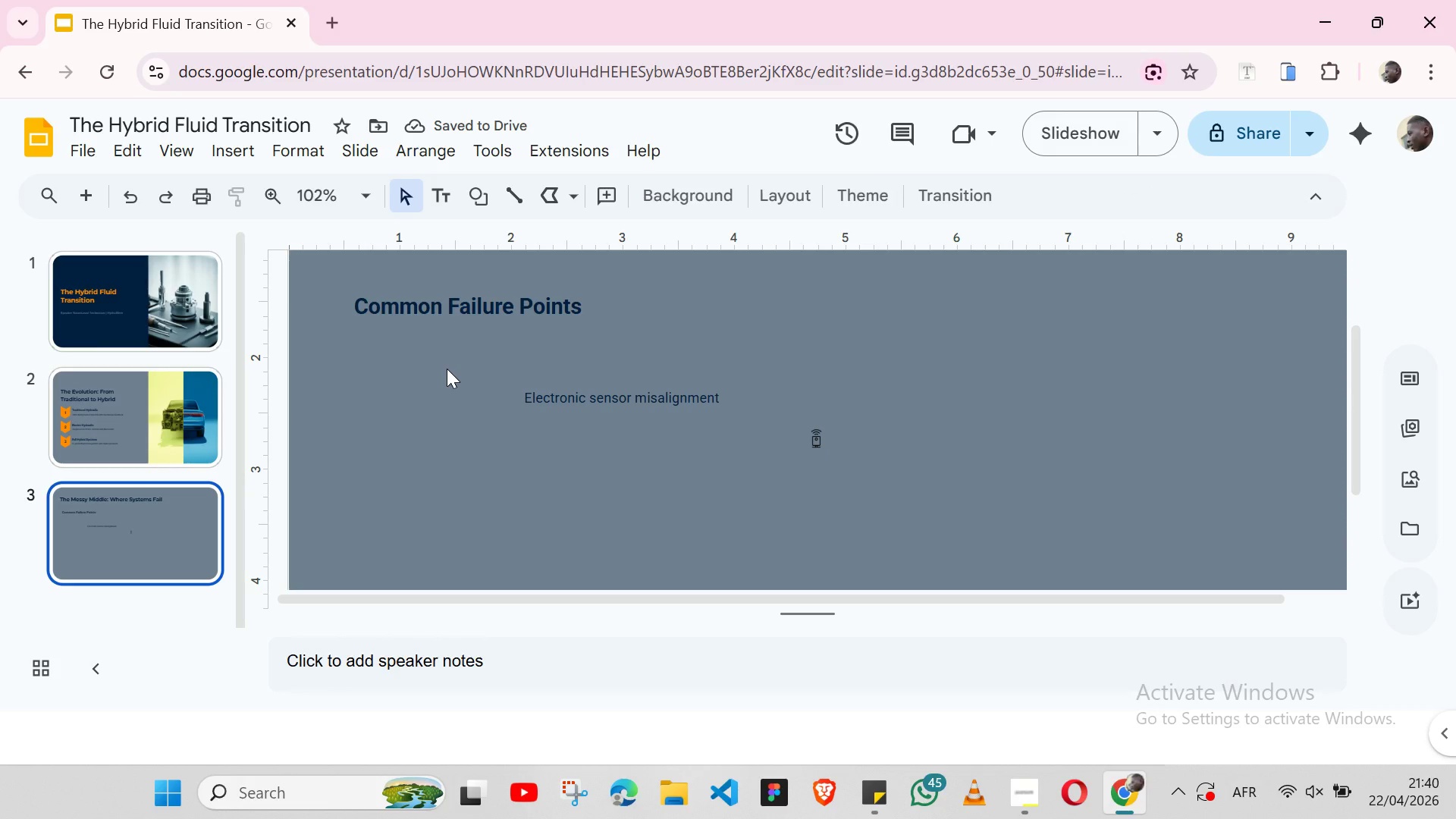 
left_click([482, 196])
 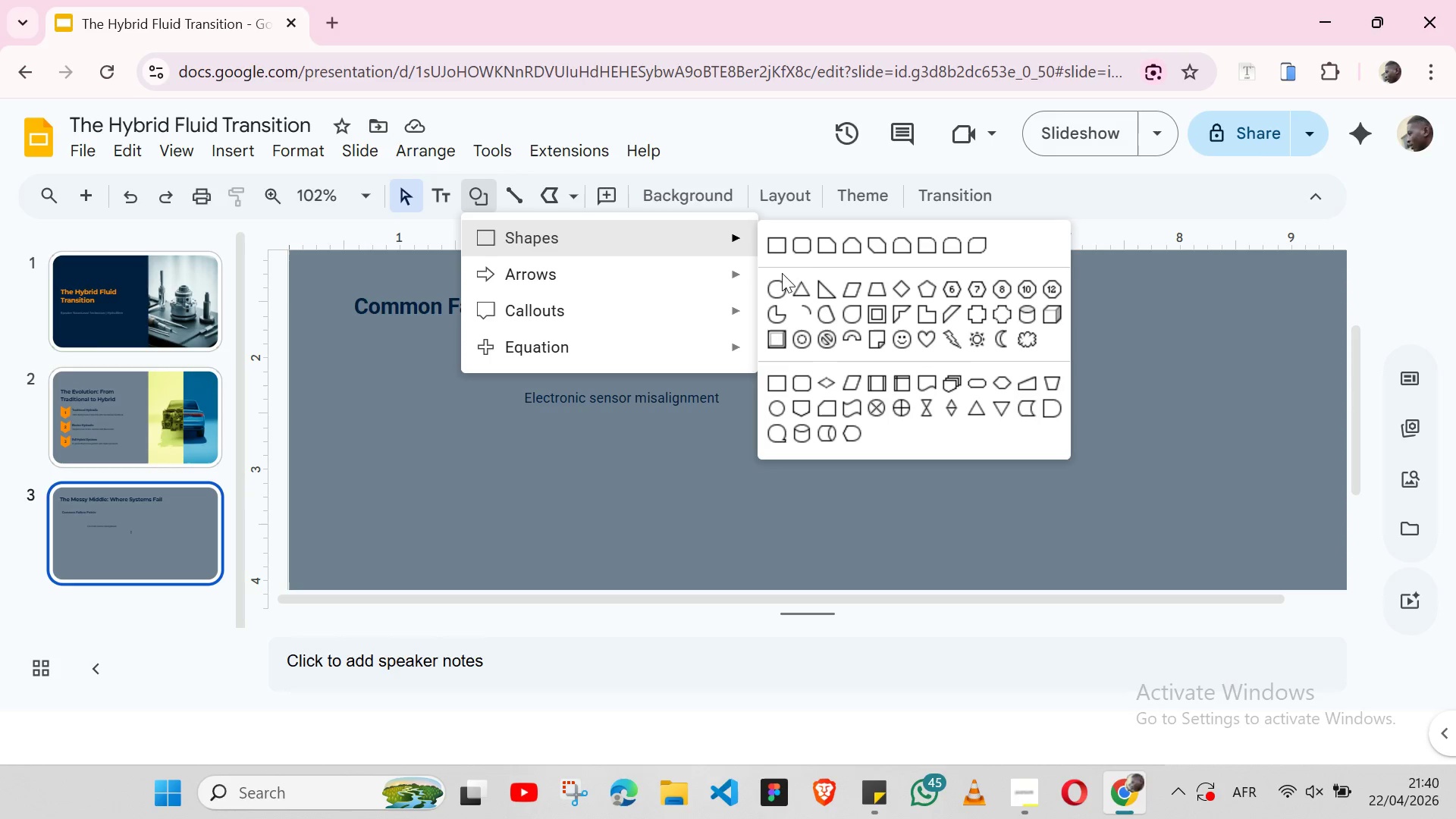 
left_click([774, 288])
 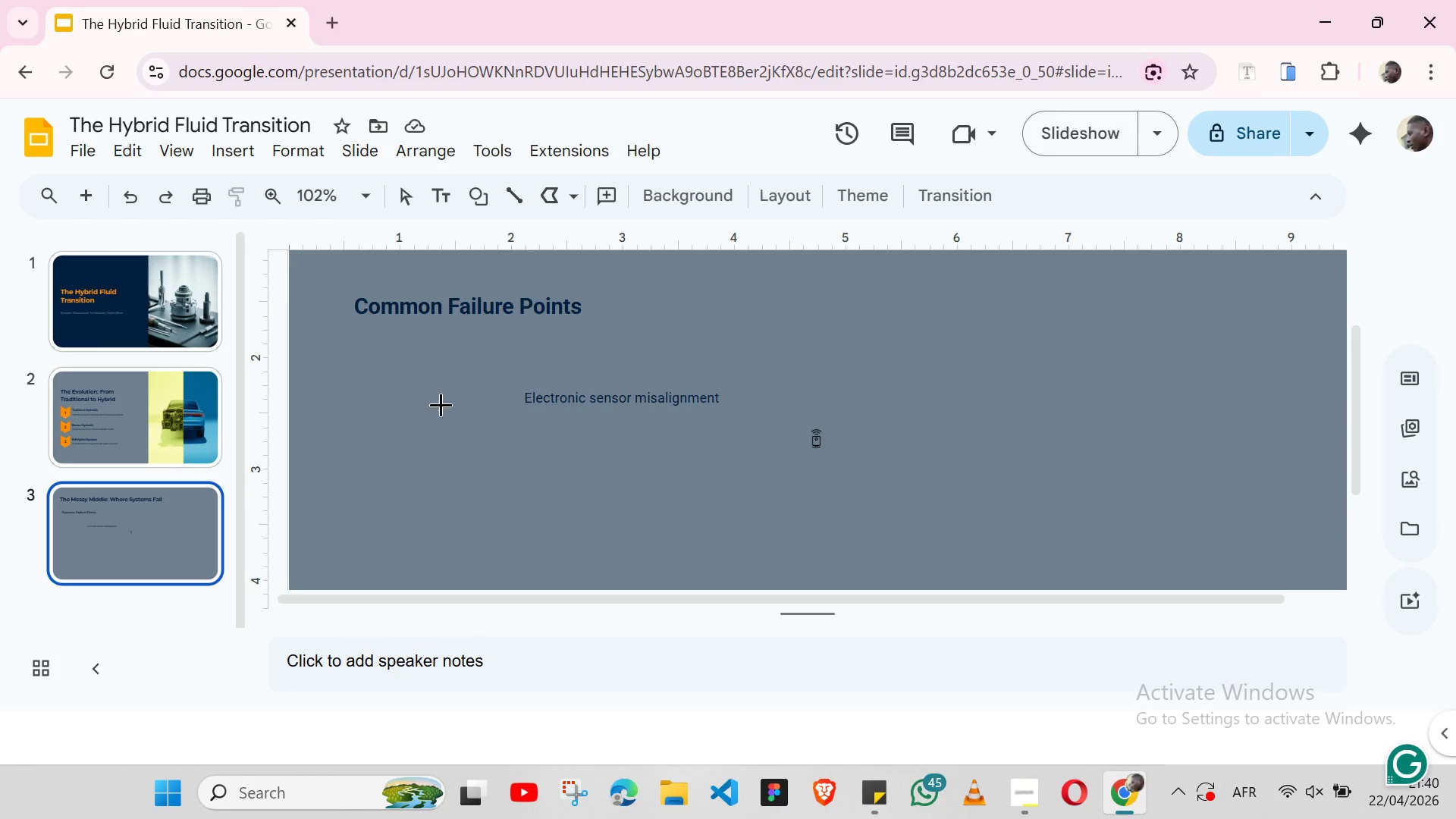 
left_click([426, 404])
 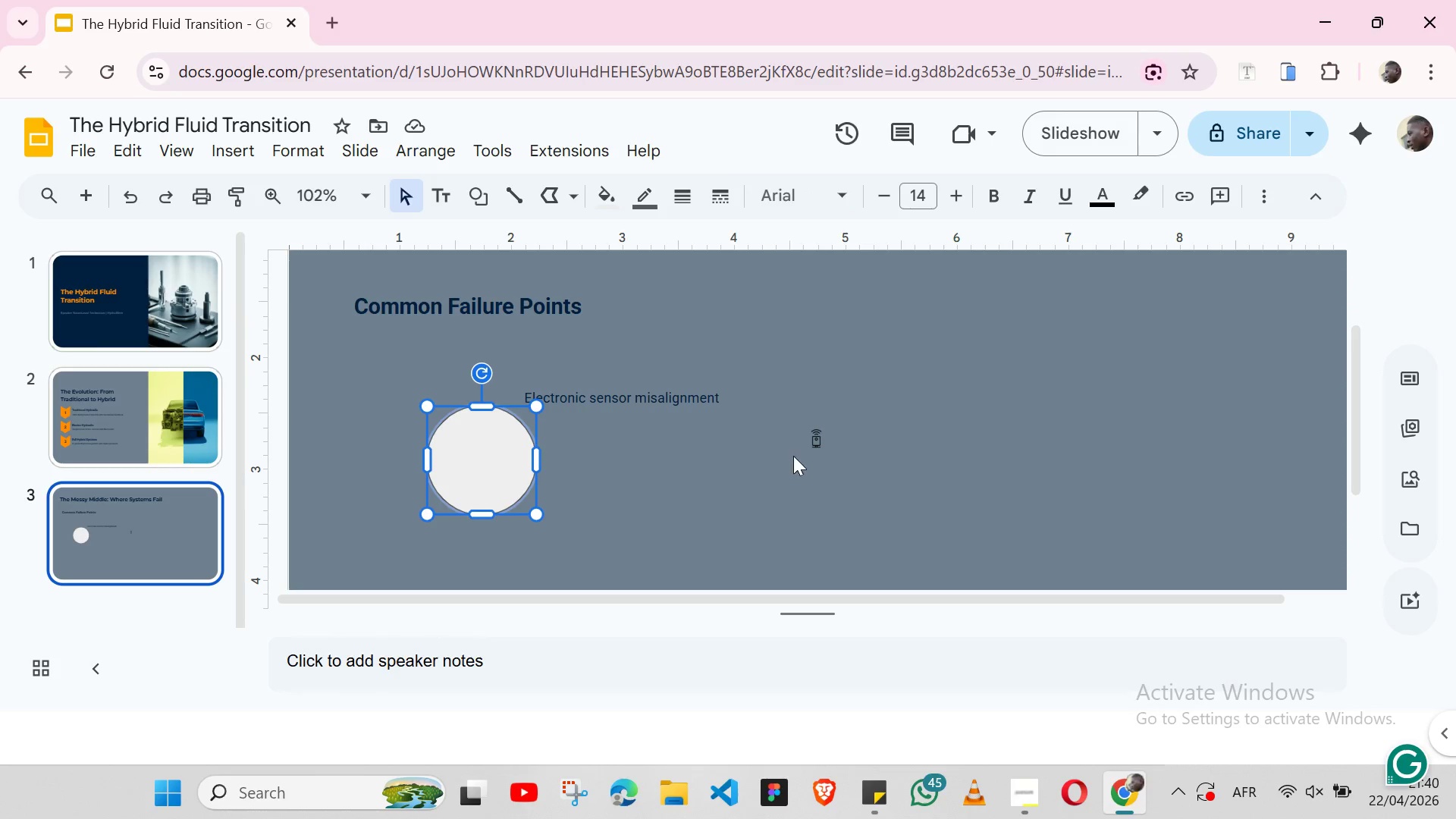 
wait(10.84)
 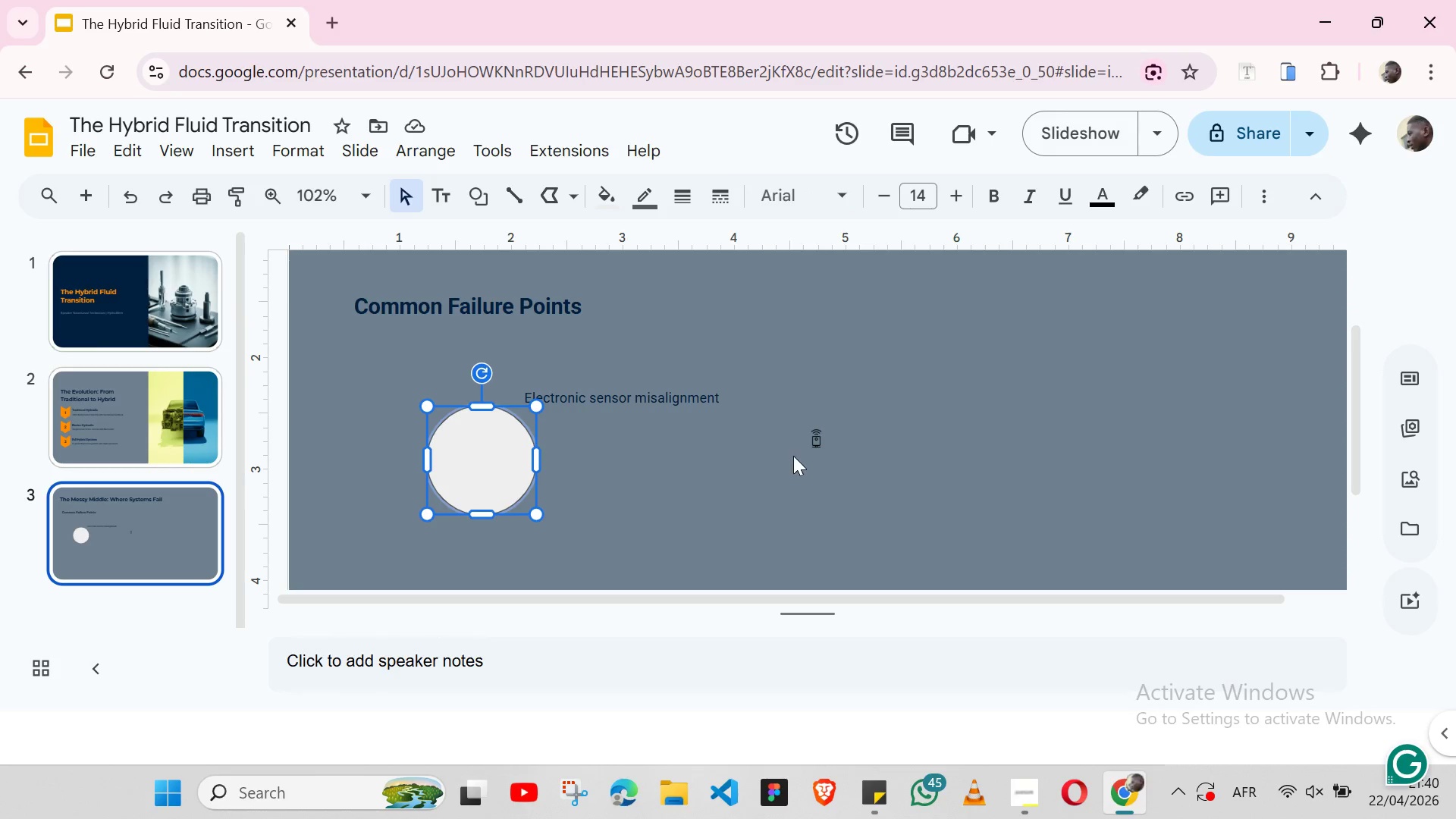 
left_click([811, 441])
 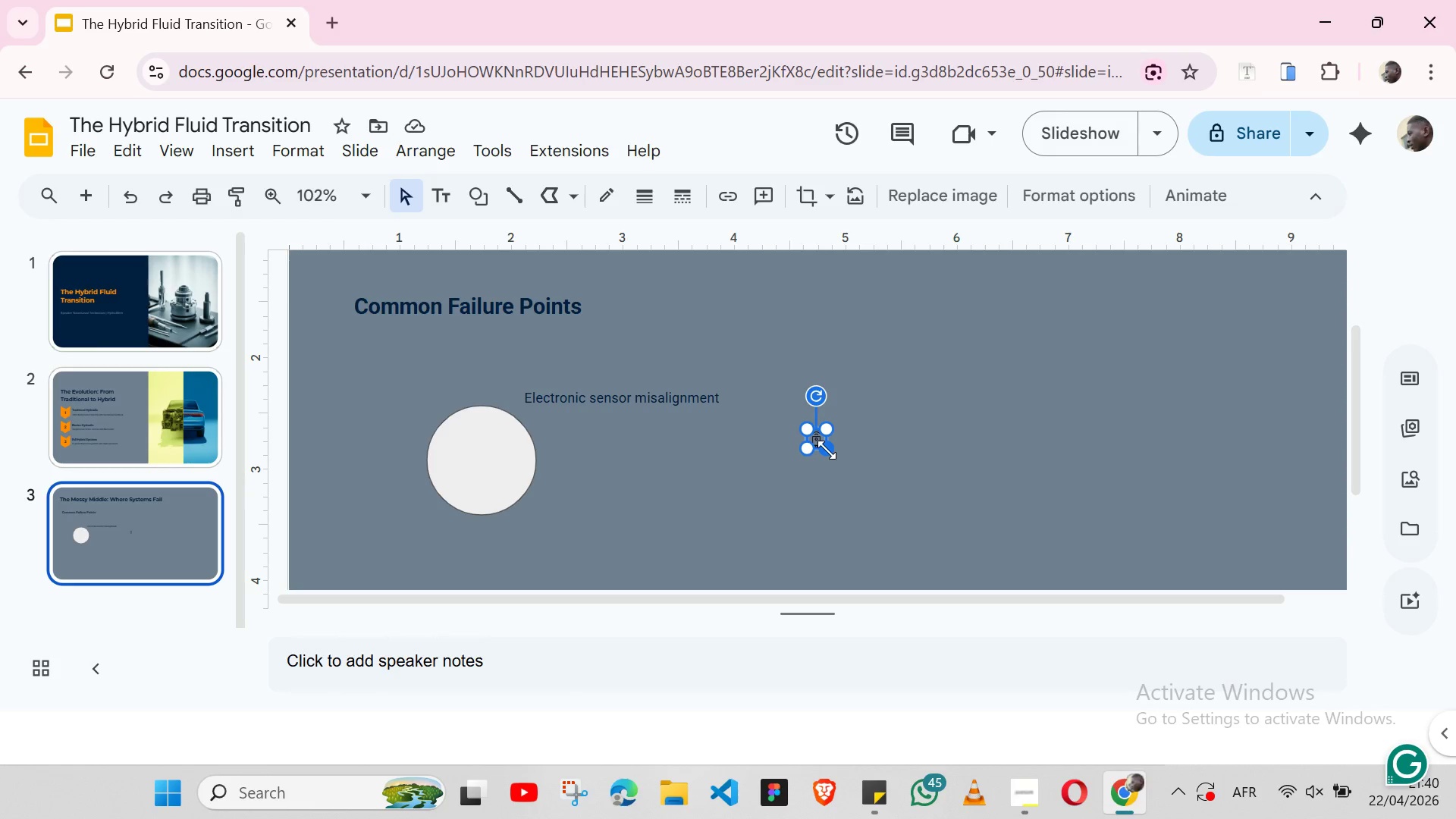 
left_click_drag(start_coordinate=[828, 450], to_coordinate=[858, 475])
 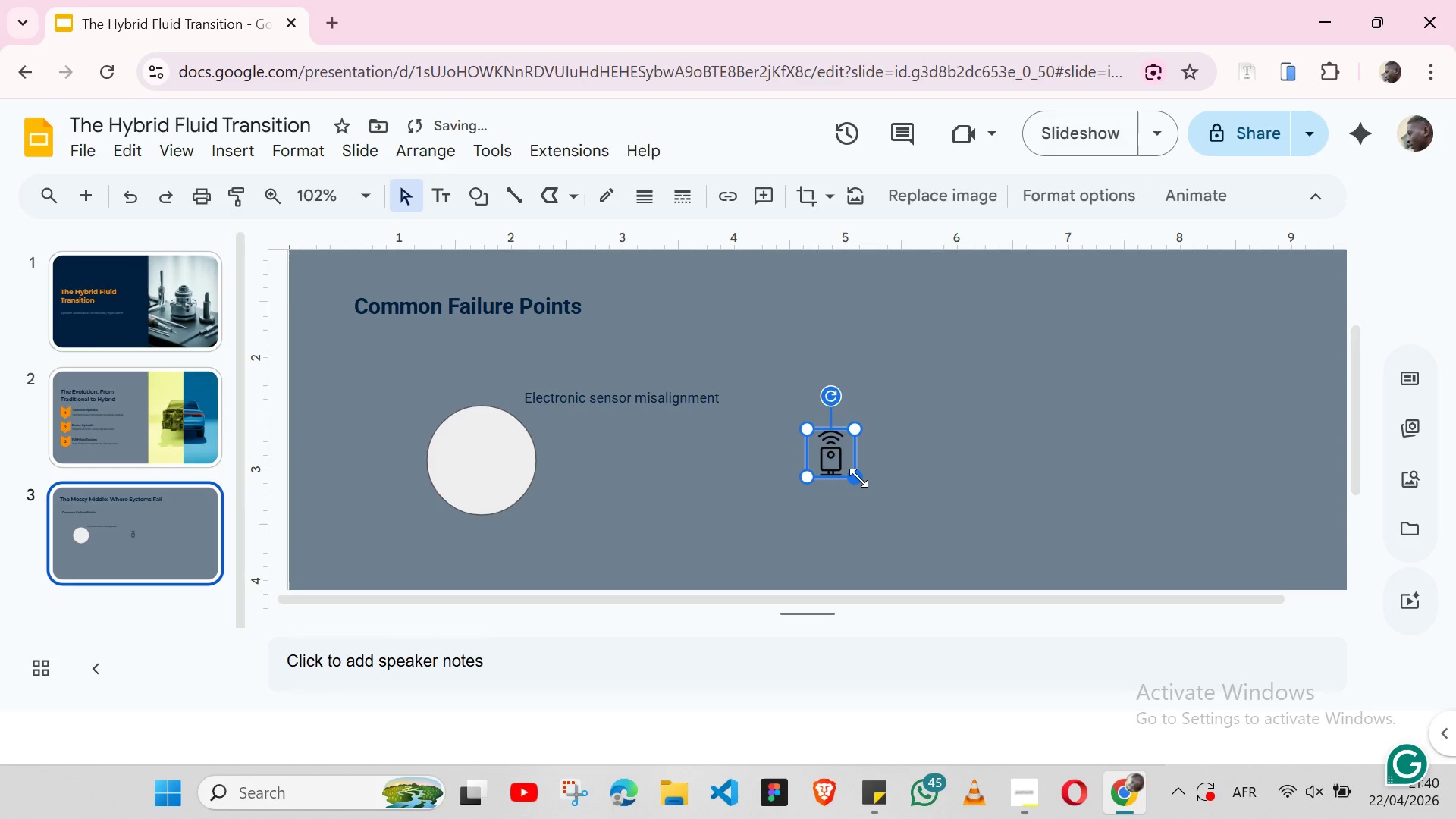 
left_click_drag(start_coordinate=[858, 478], to_coordinate=[881, 472])
 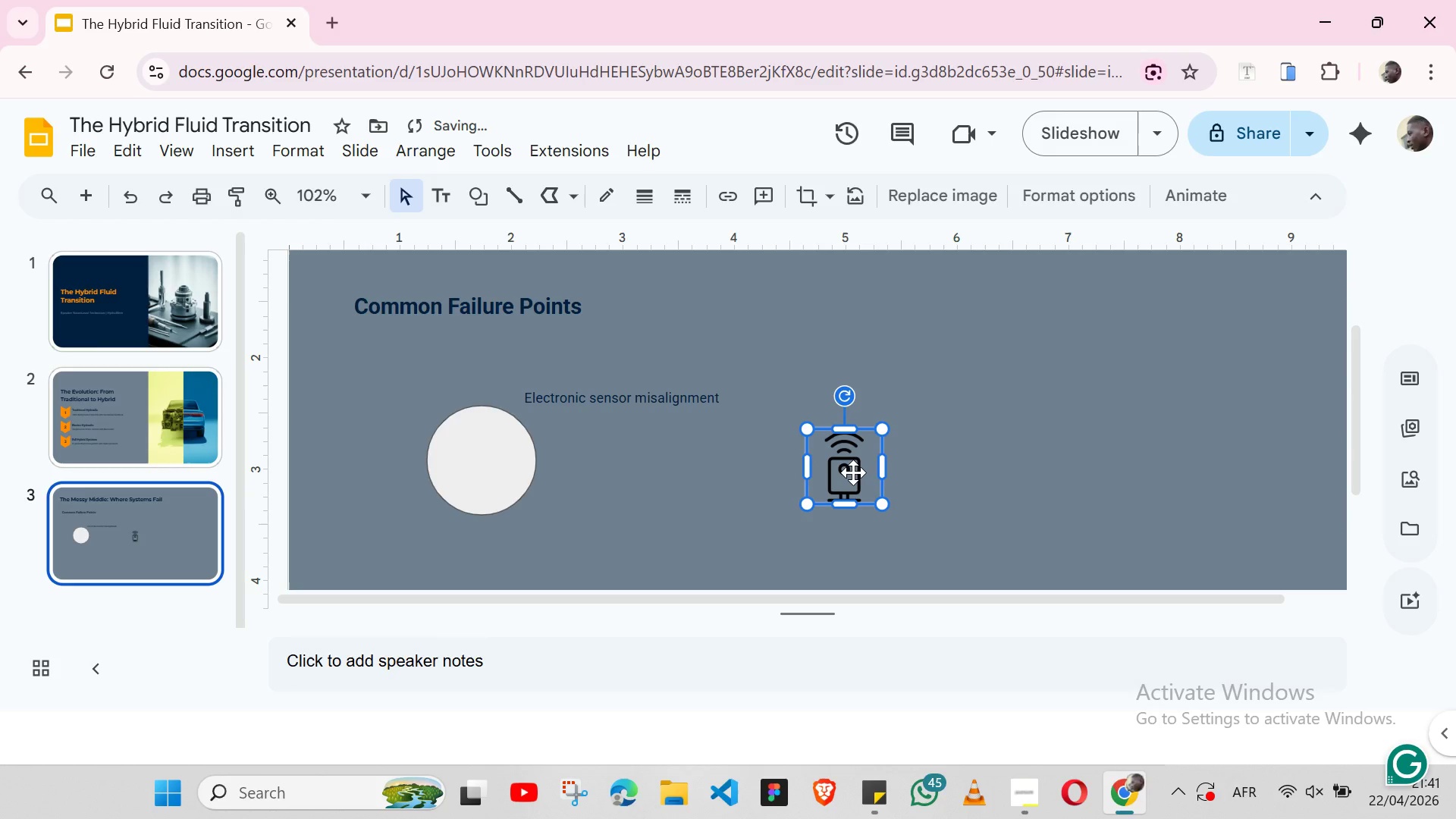 
left_click_drag(start_coordinate=[853, 472], to_coordinate=[492, 466])
 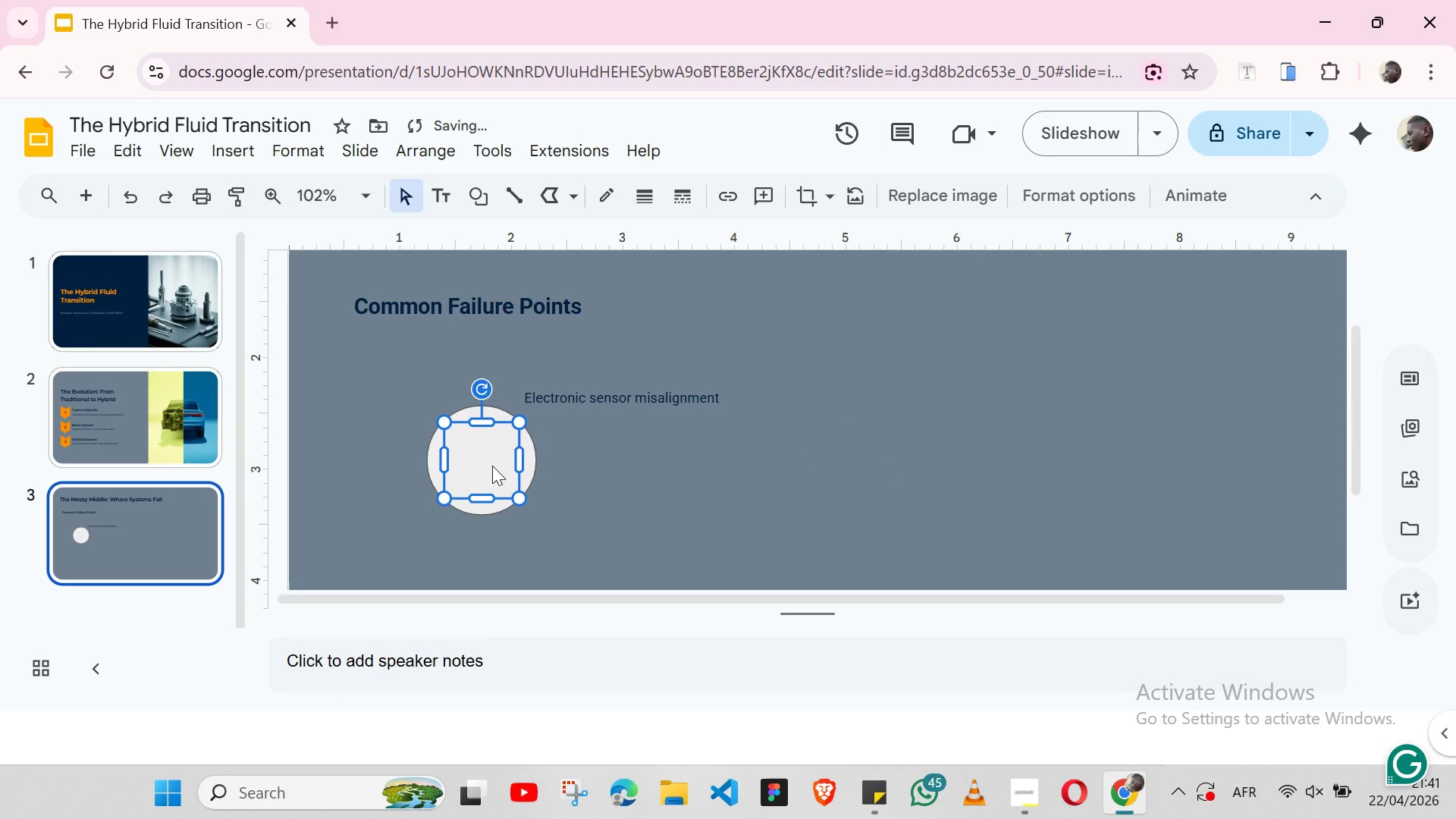 
key(Control+Z)
 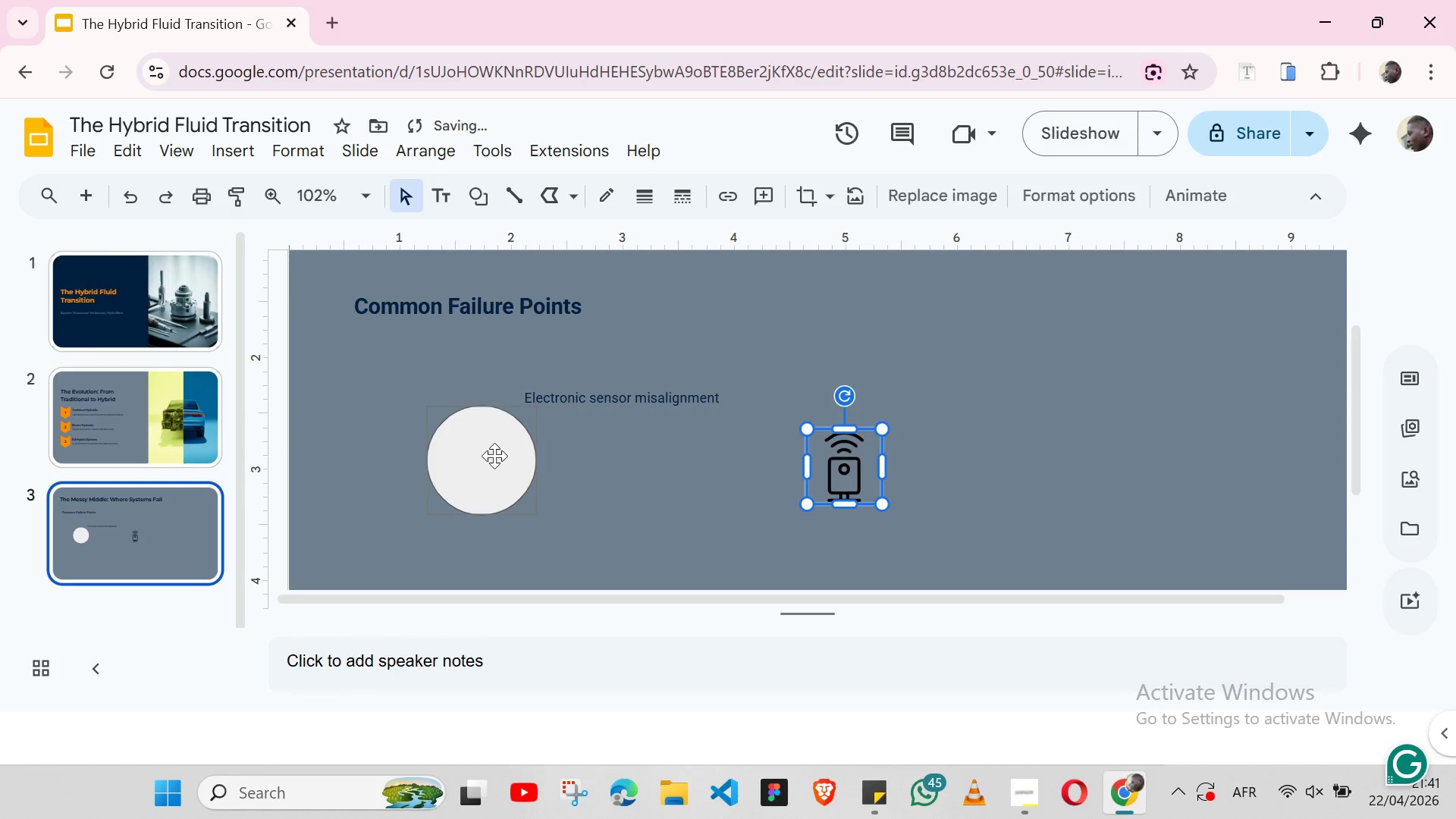 
double_click([497, 457])
 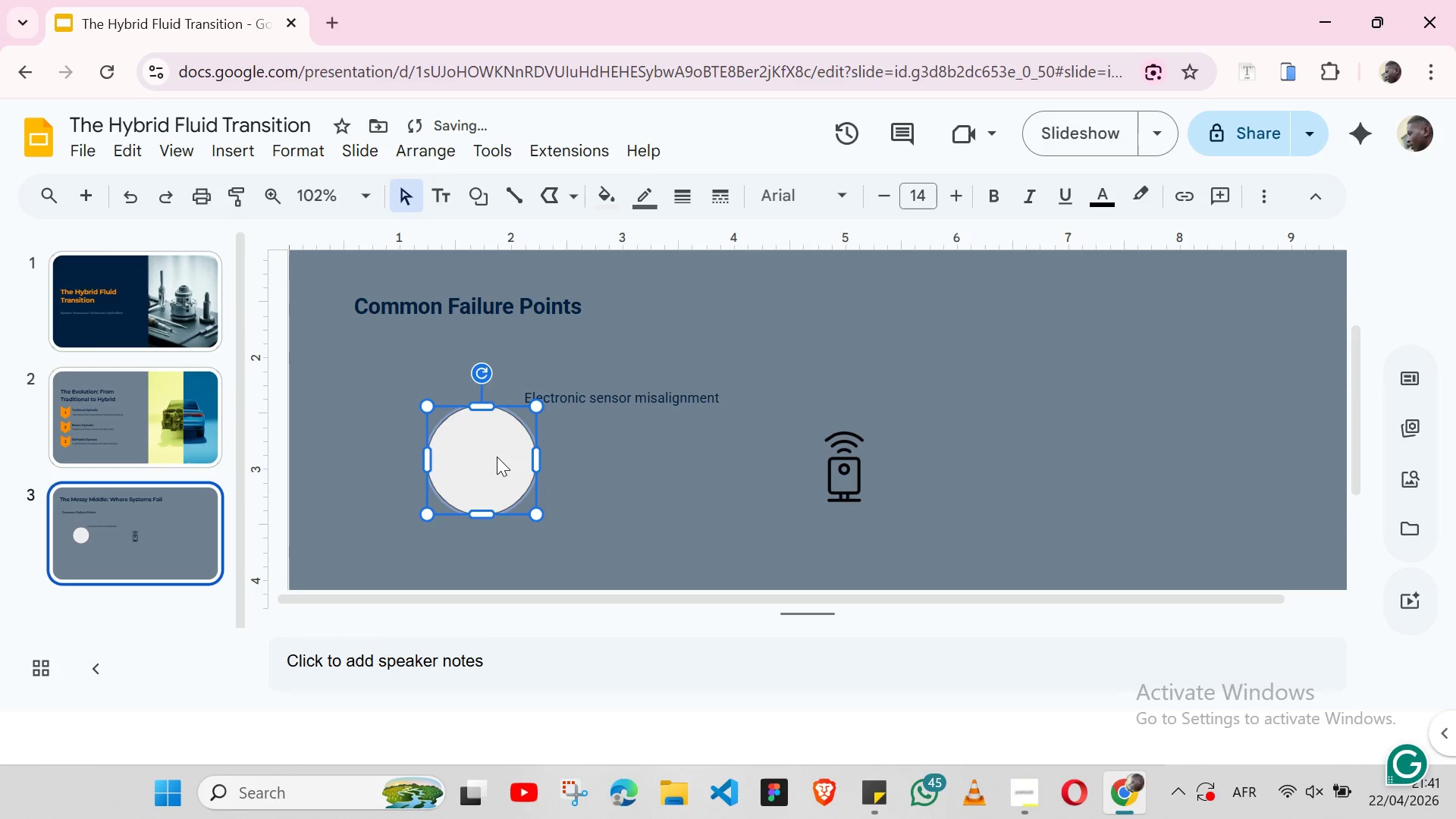 
triple_click([497, 457])
 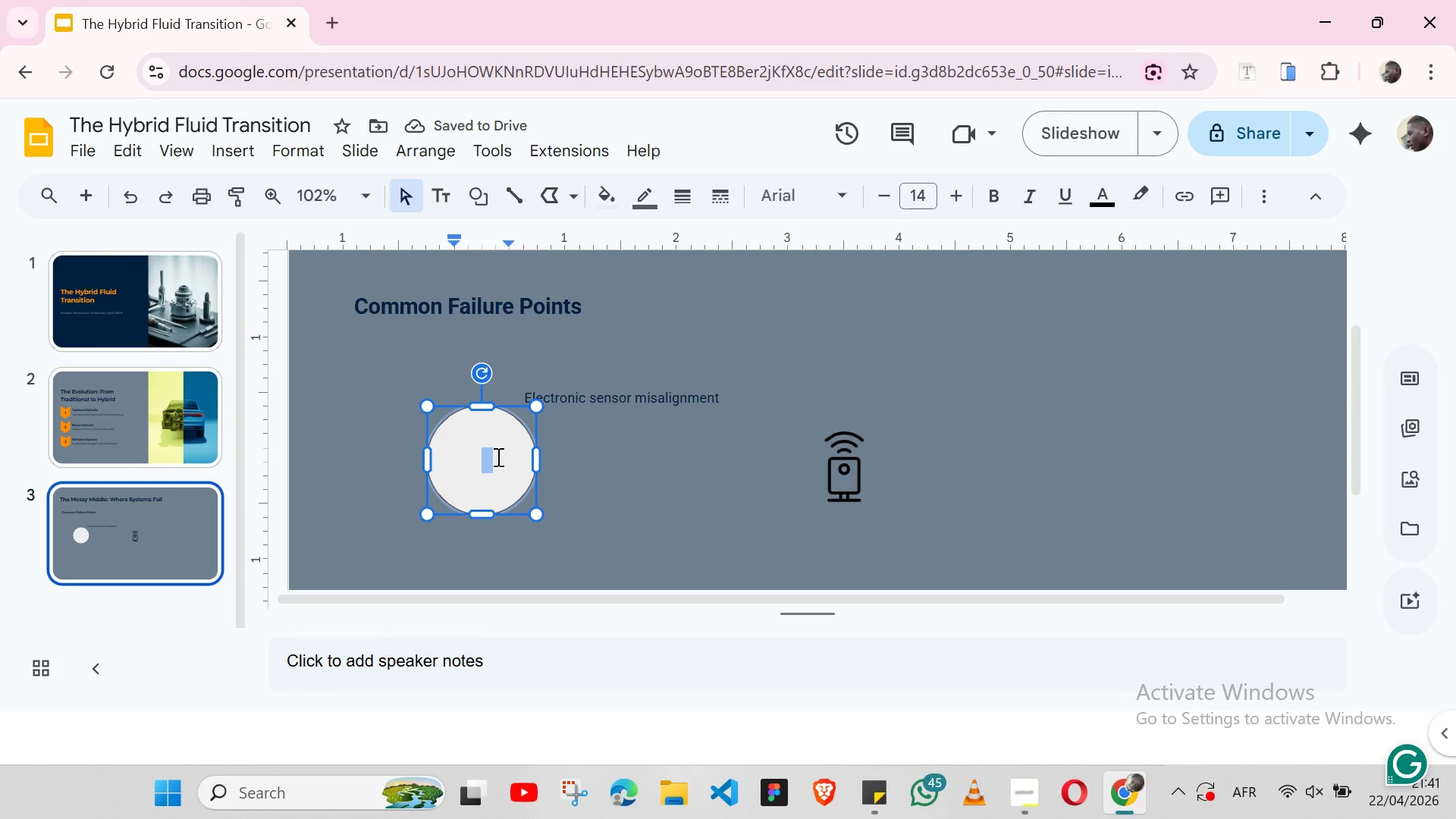 
left_click([497, 457])
 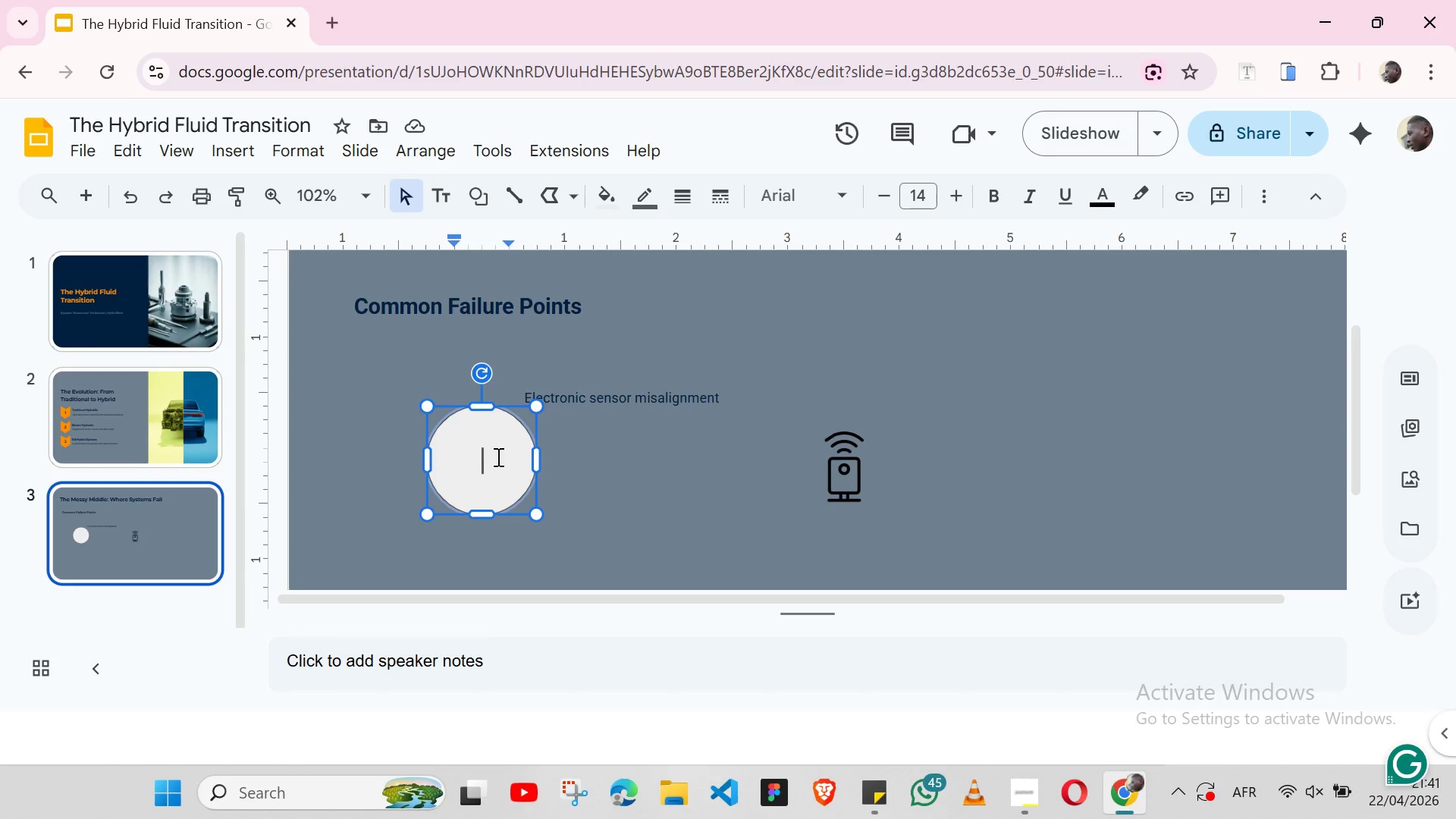 
key(T)
 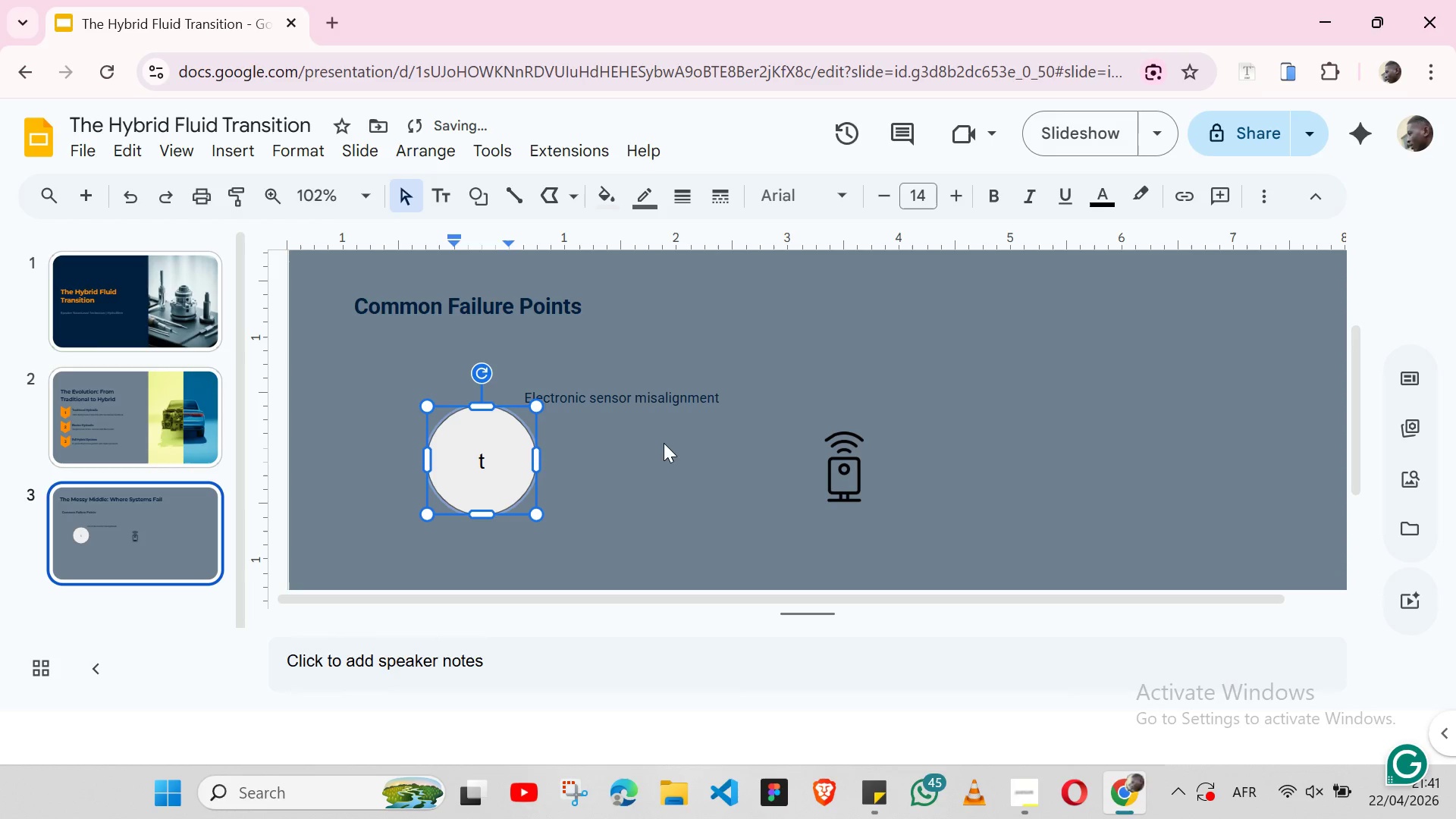 
left_click([751, 460])
 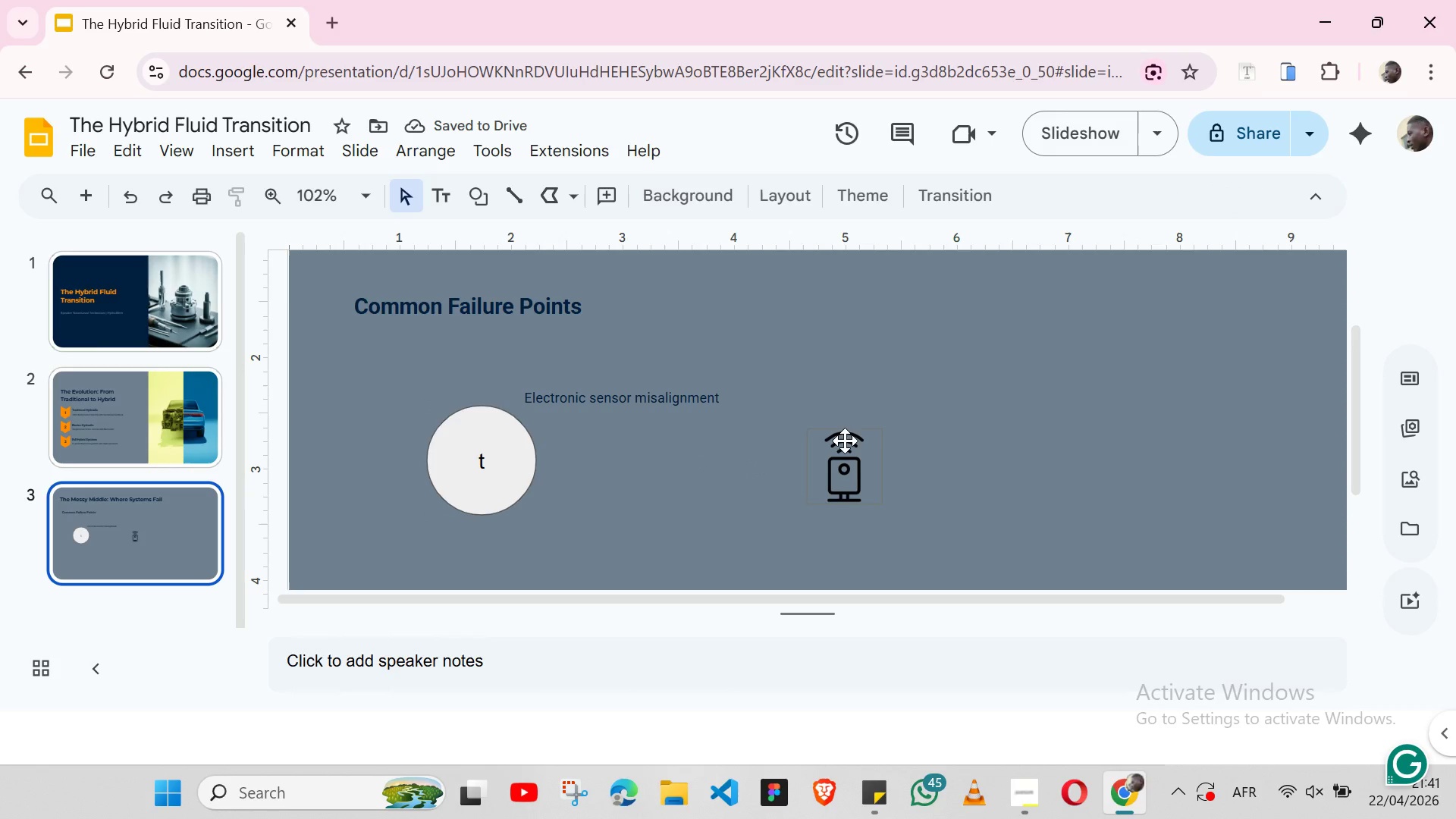 
left_click([846, 441])
 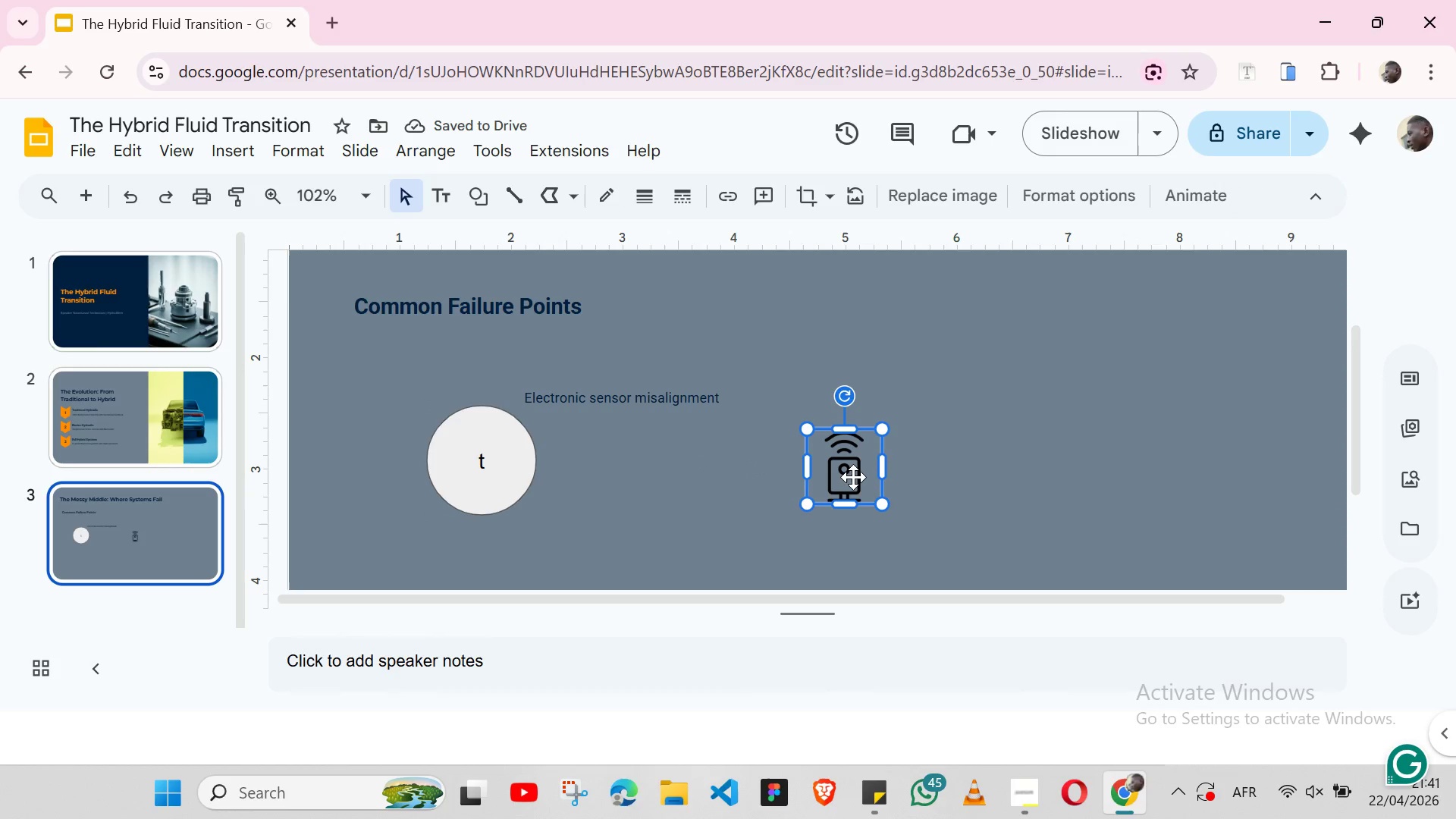 
key(Control+C)
 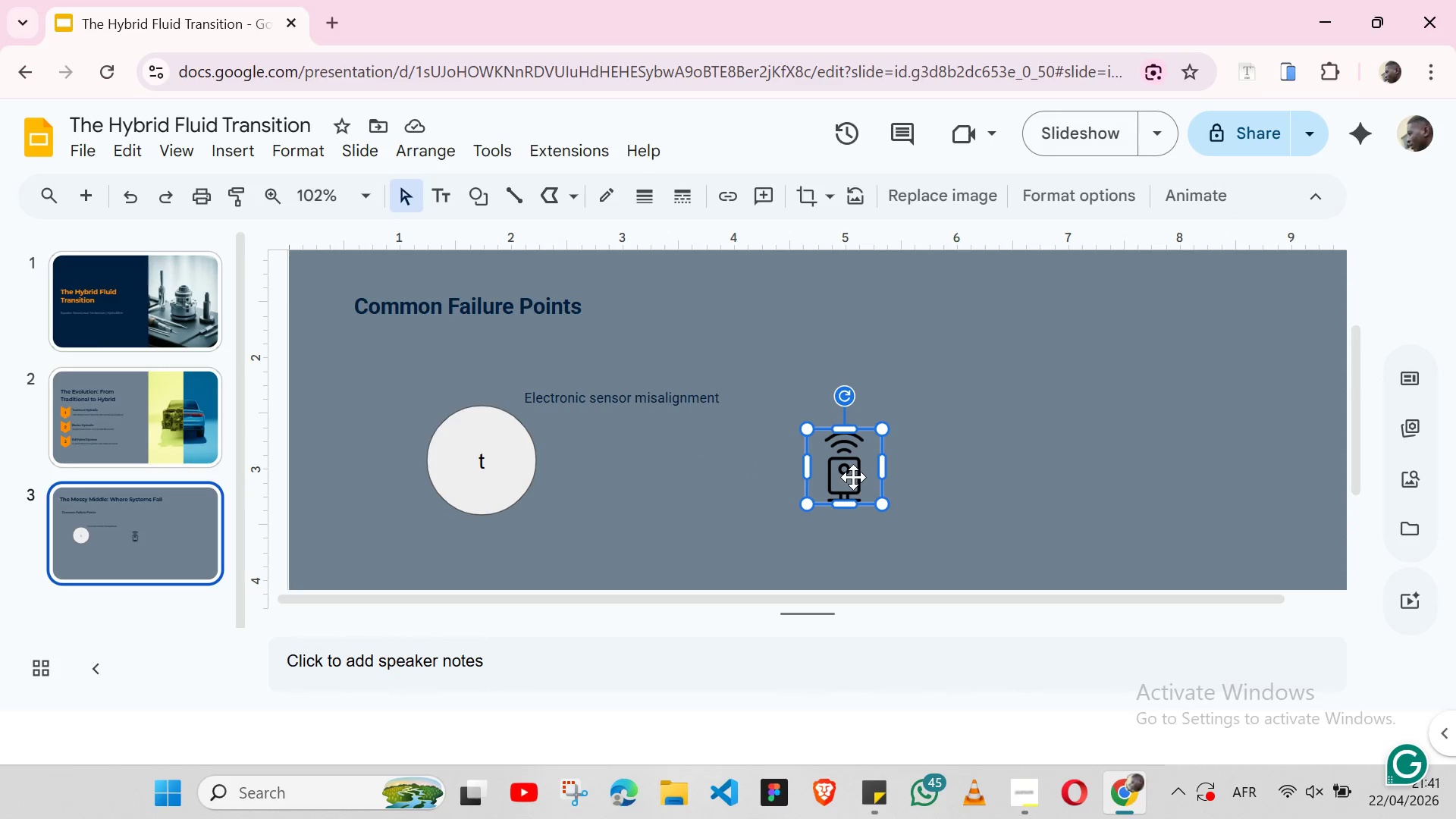 
key(Control+C)
 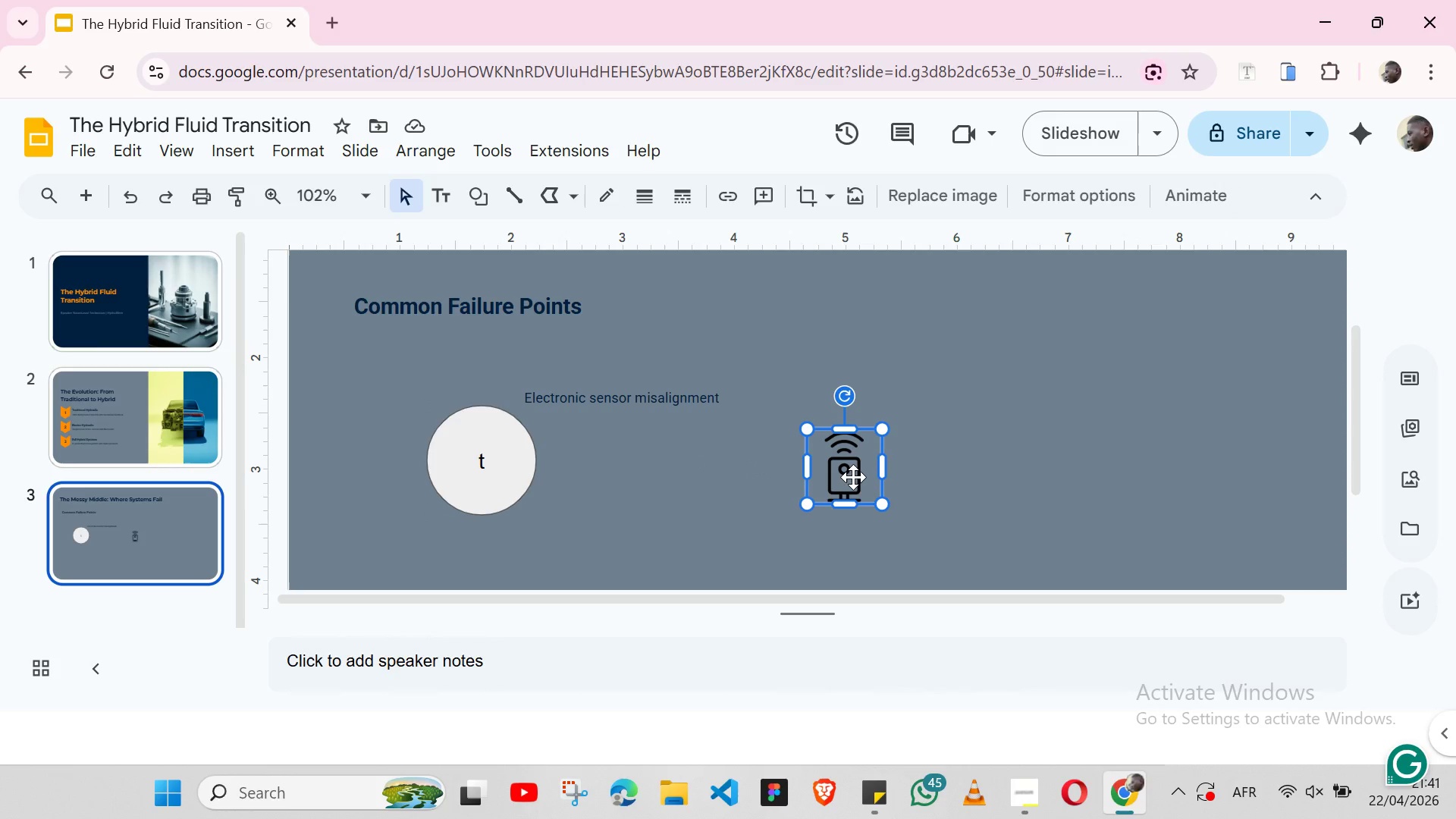 
key(Control+C)
 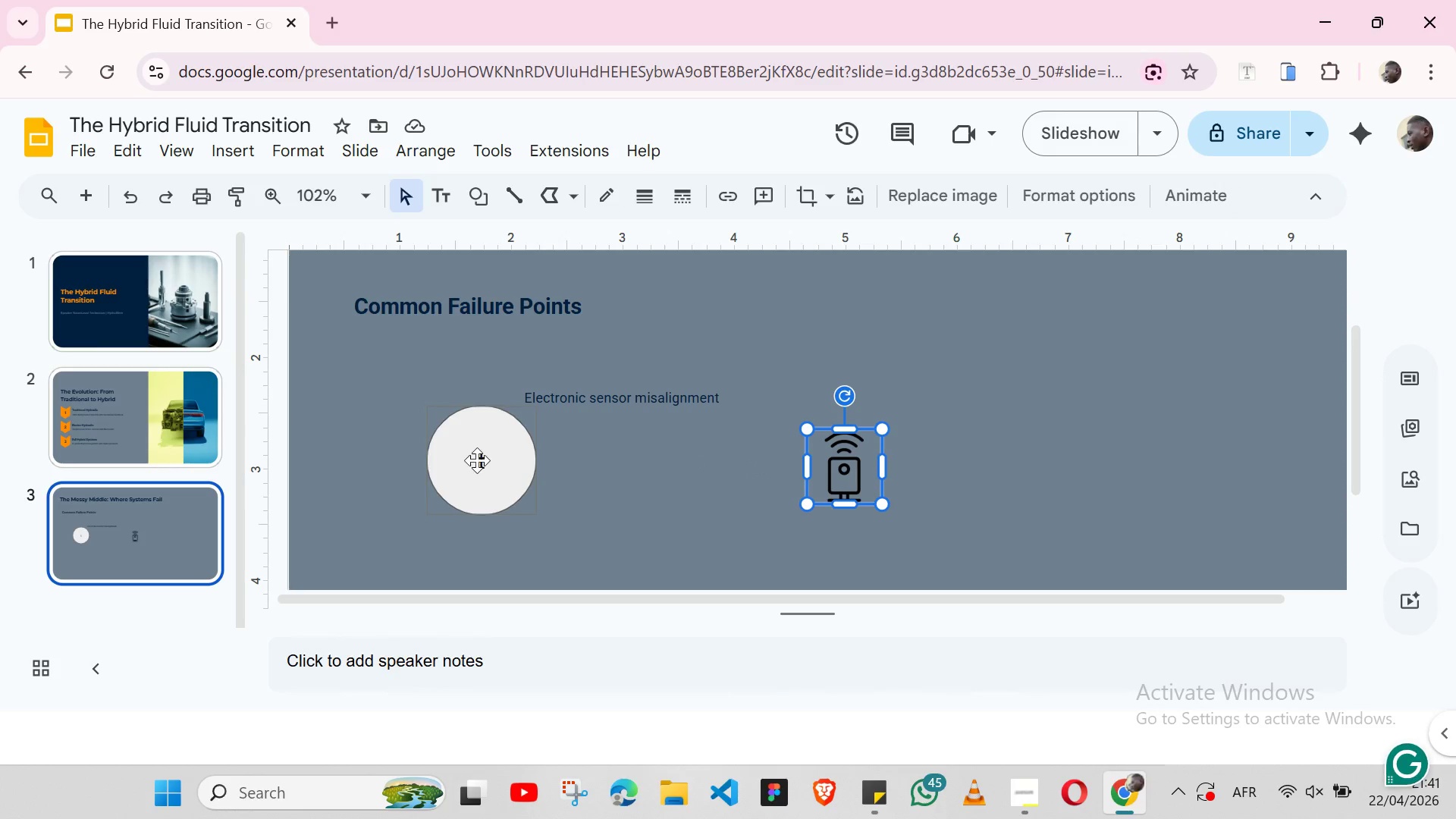 
left_click([477, 460])
 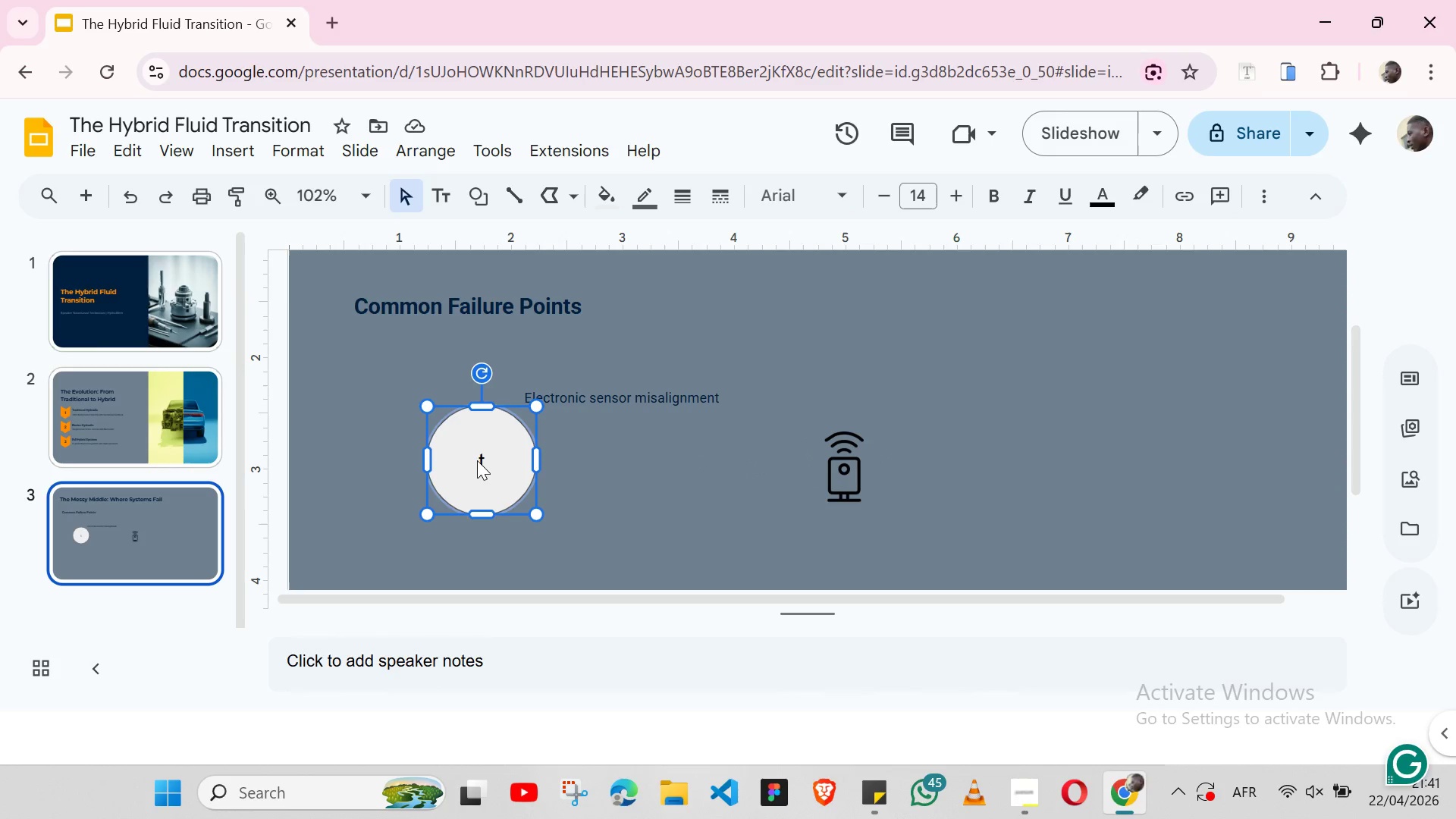 
double_click([477, 460])
 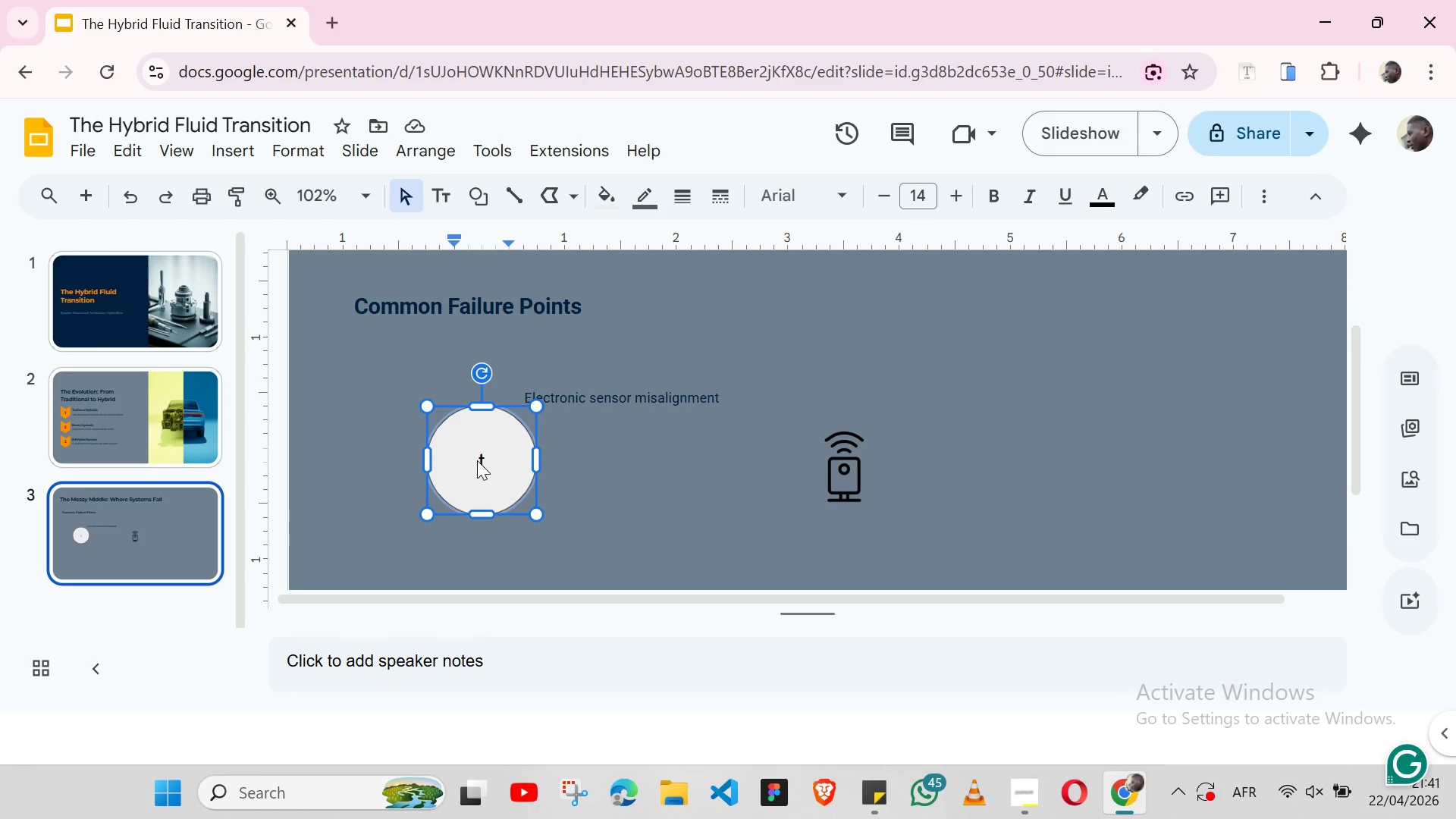 
key(ArrowRight)
 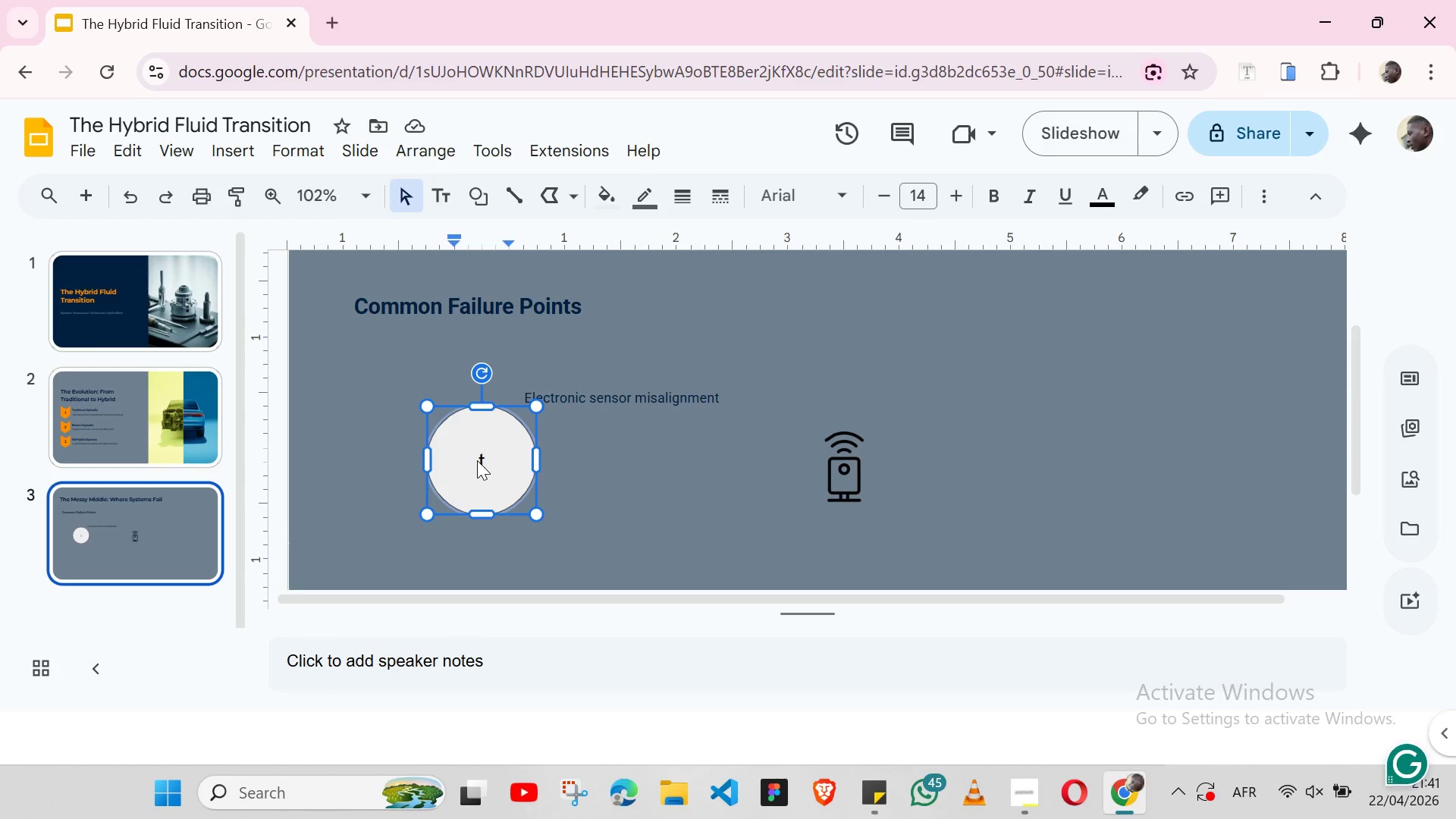 
key(Backspace)
 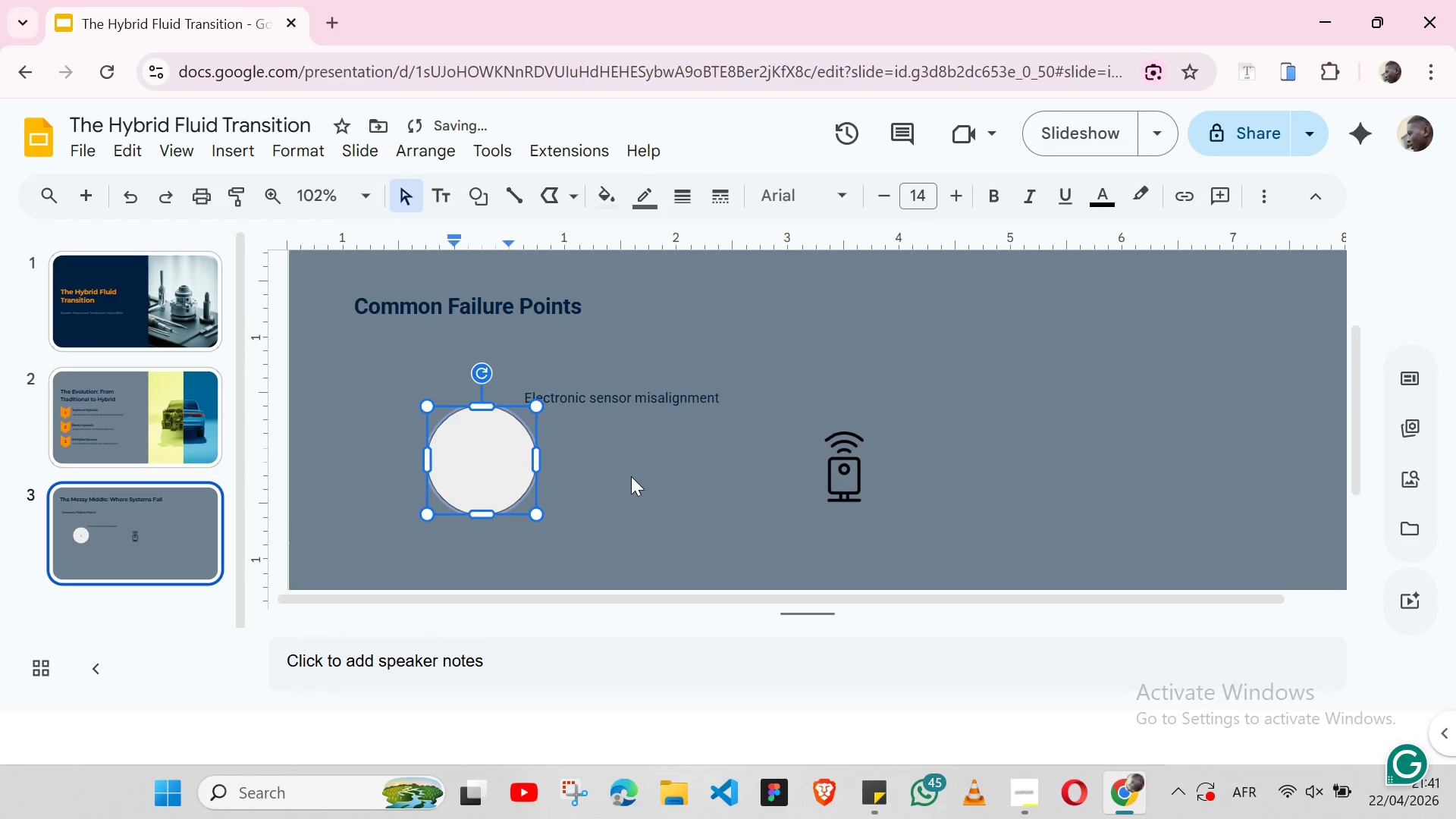 
left_click([631, 476])
 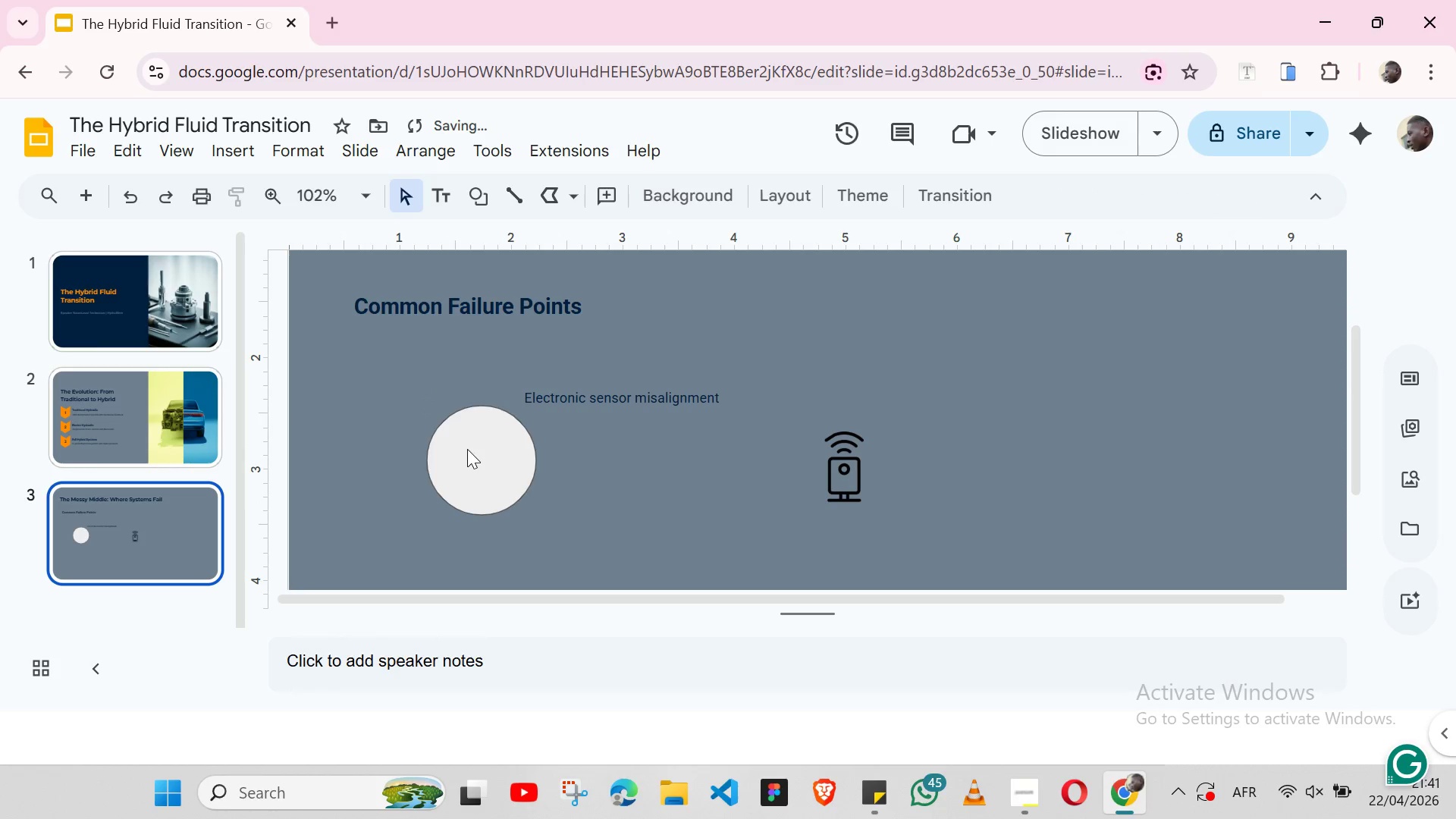 
left_click([467, 449])
 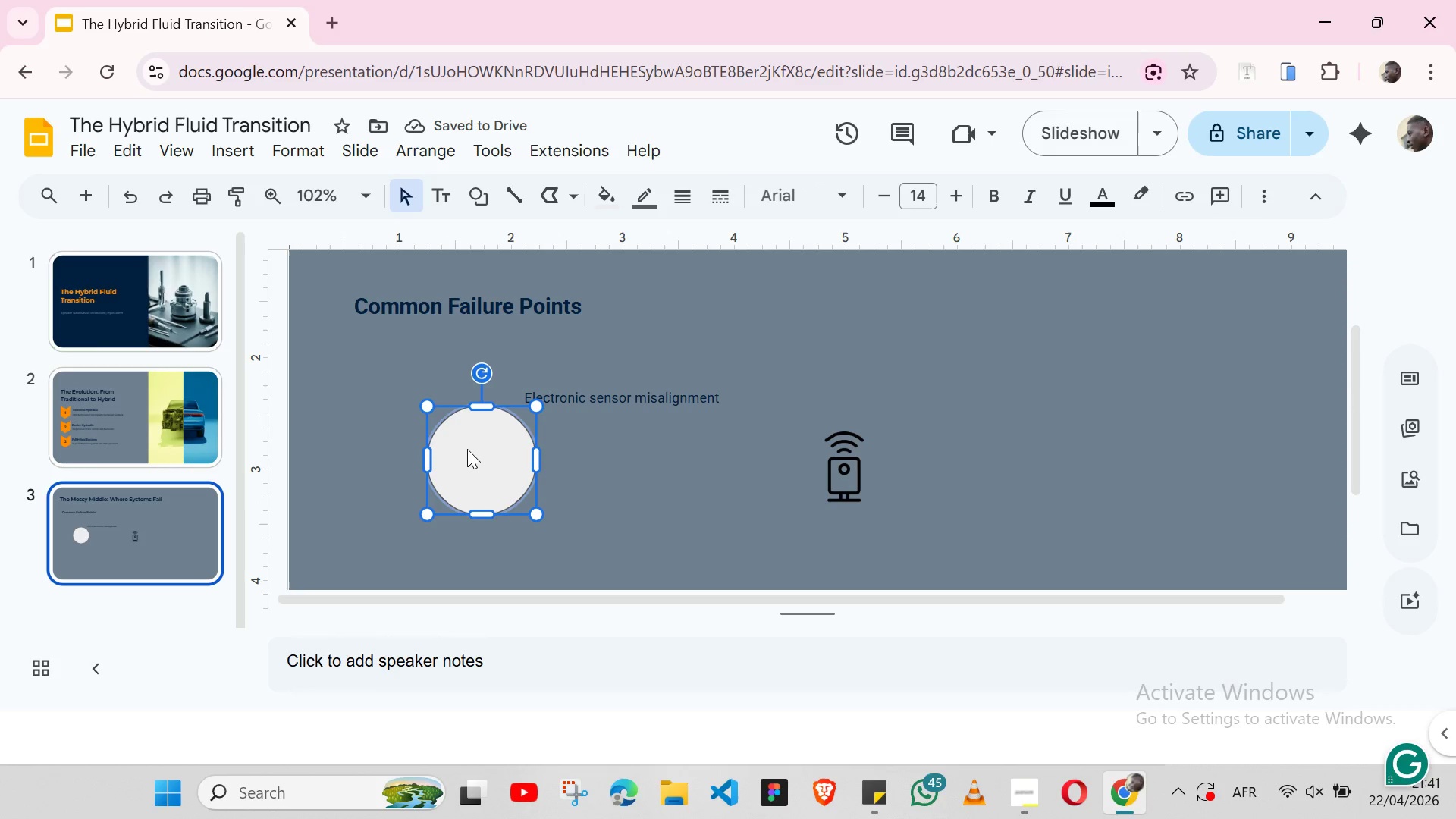 
key(Control+ControlLeft)
 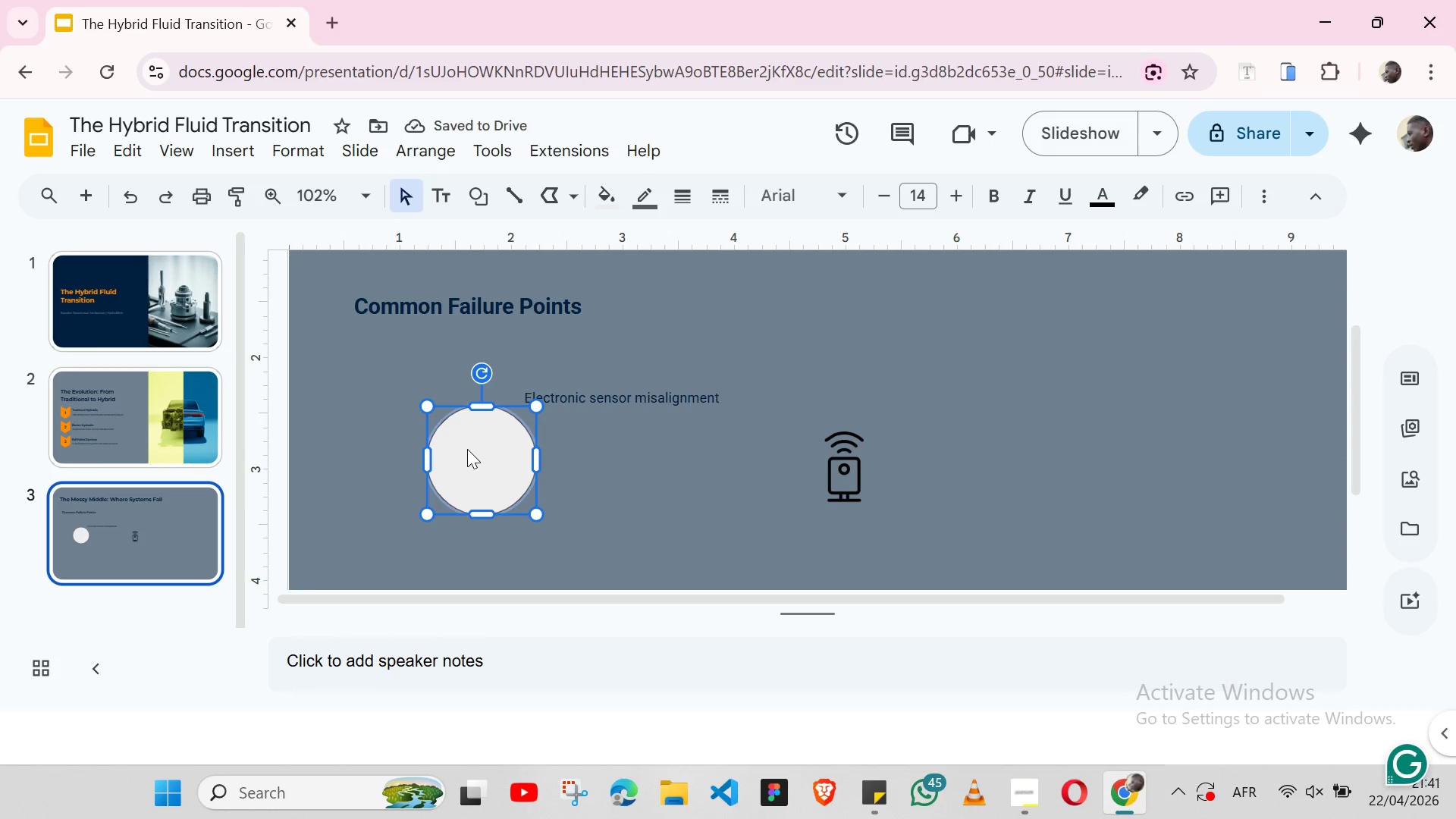 
key(Control+V)
 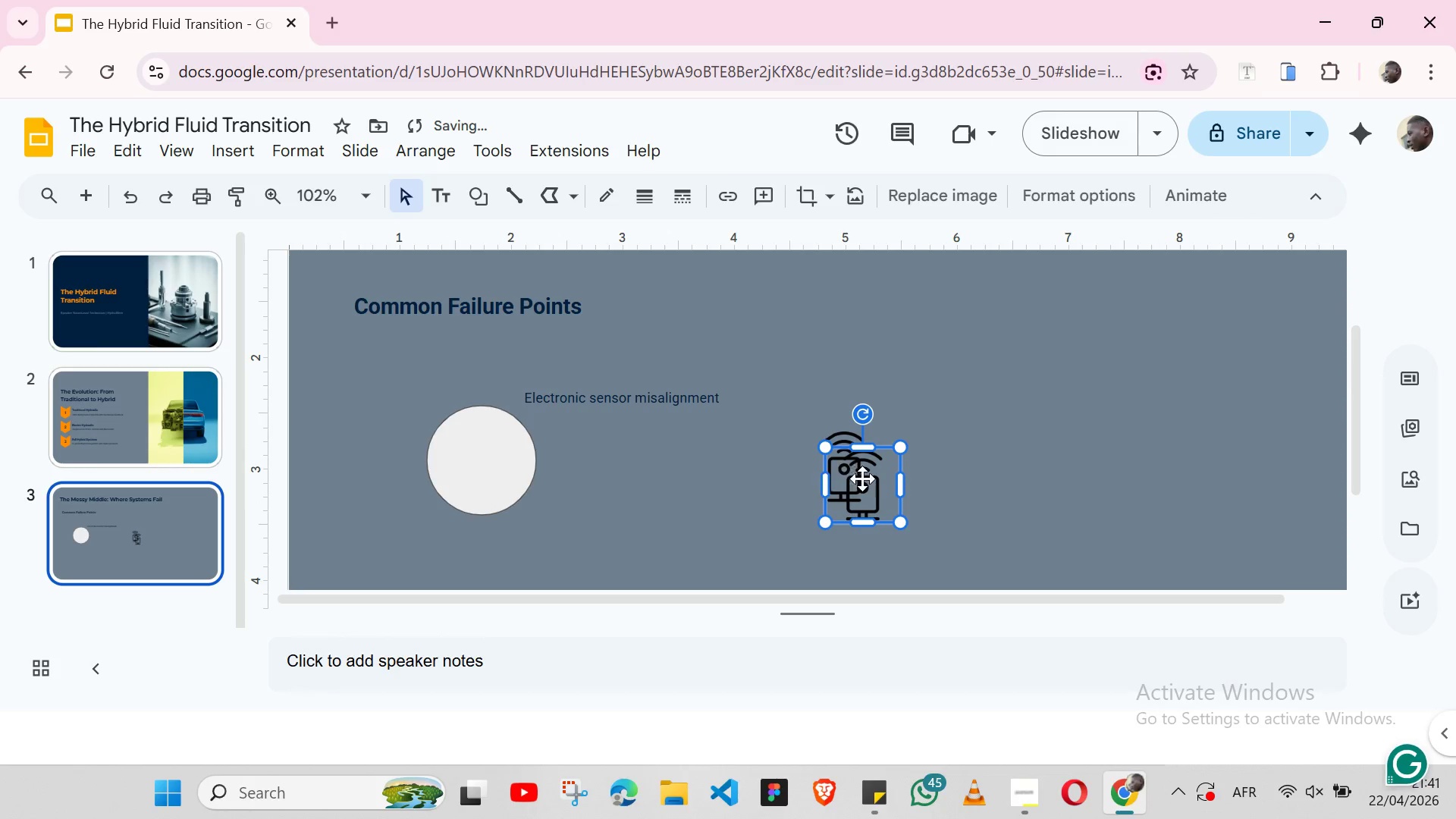 
left_click_drag(start_coordinate=[877, 476], to_coordinate=[498, 450])
 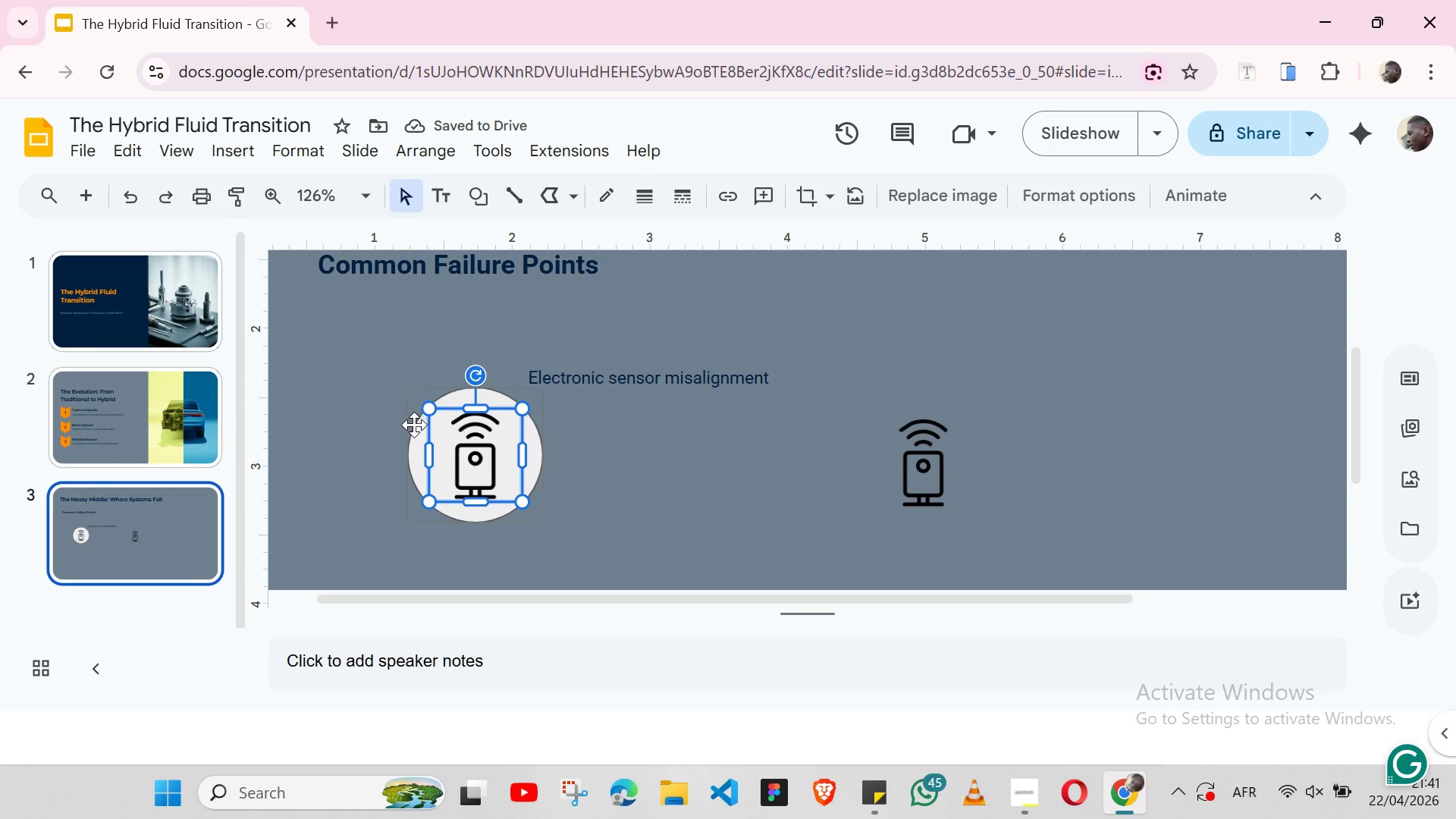 
left_click([416, 442])
 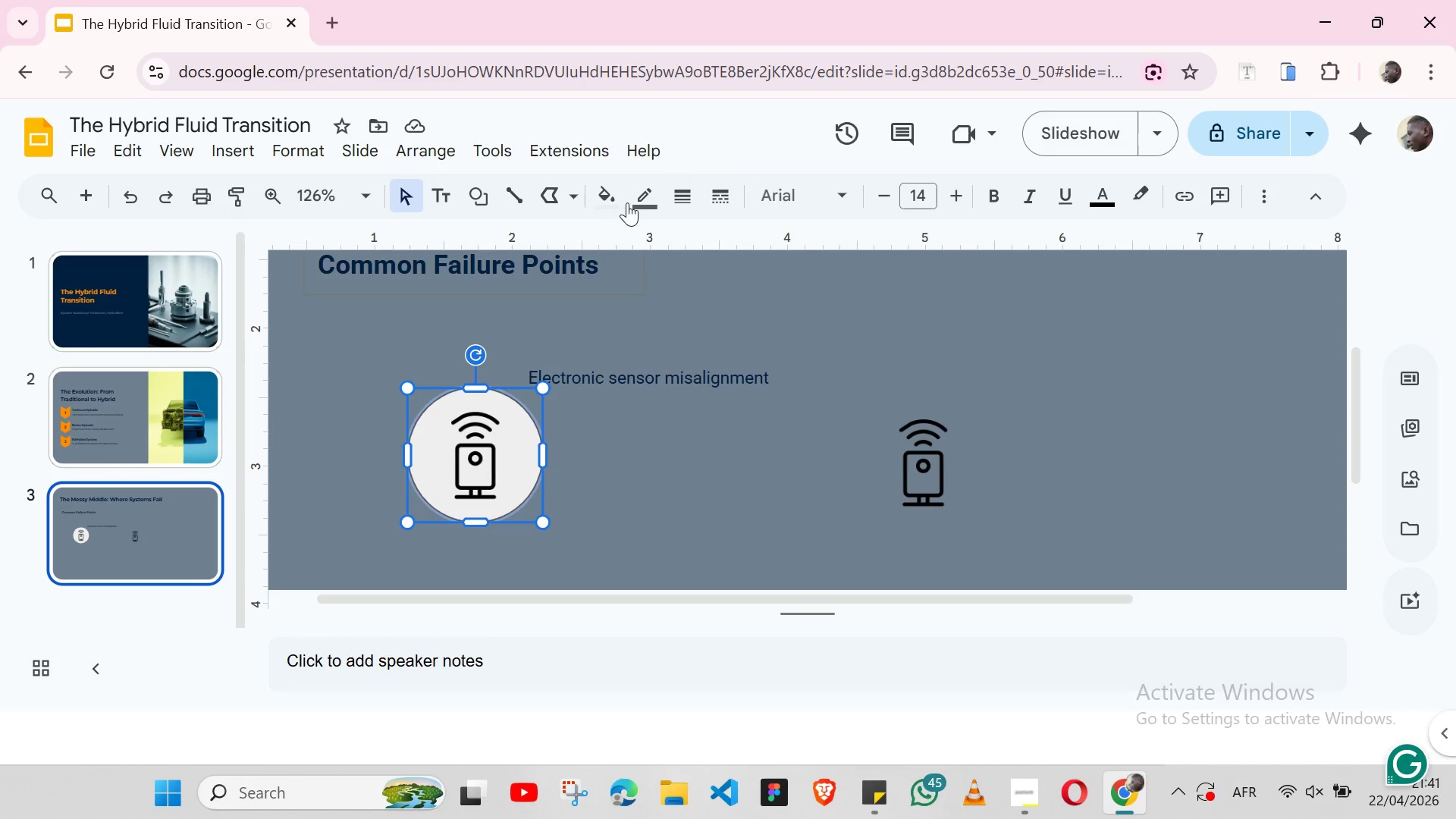 
left_click([634, 202])
 